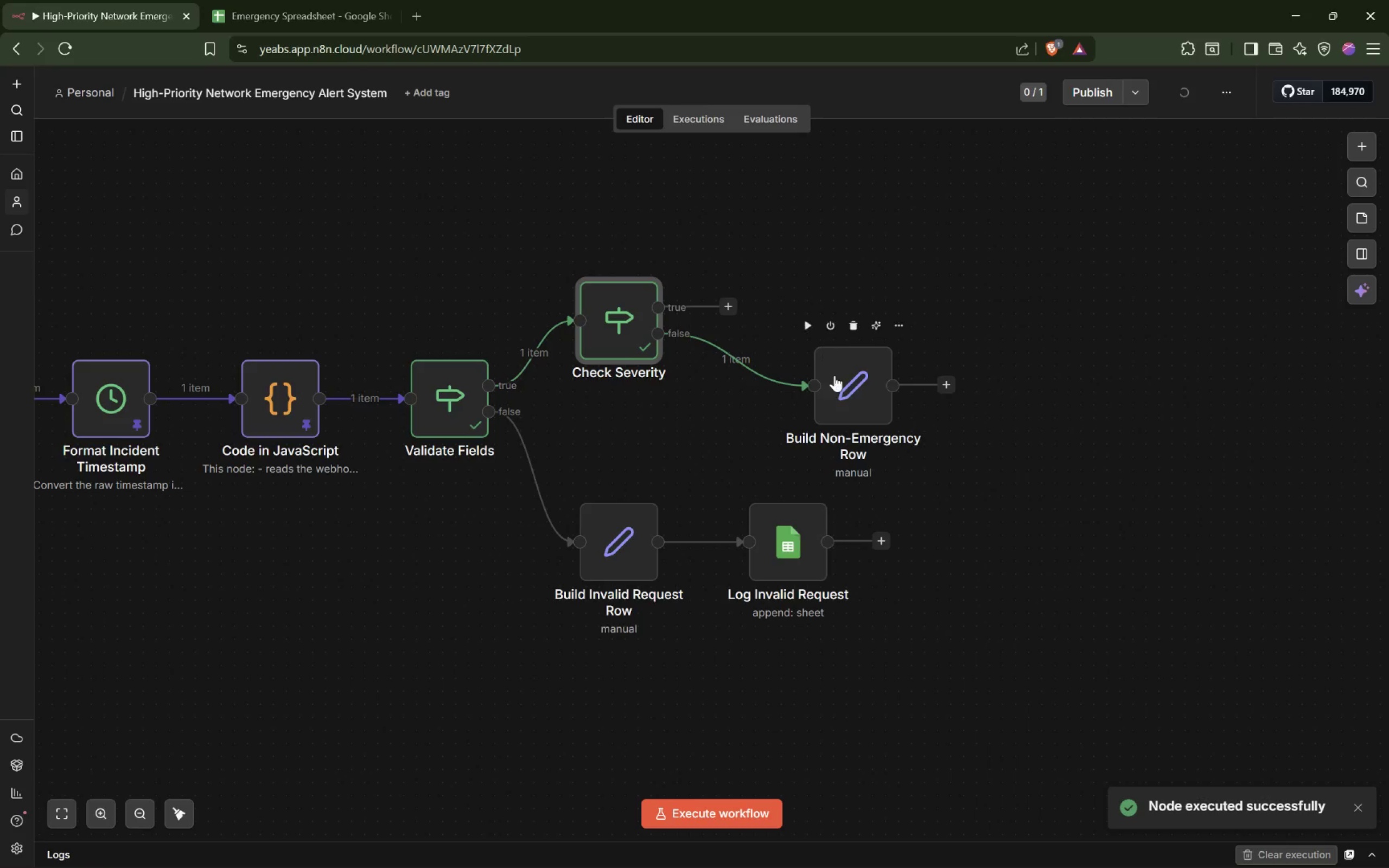 
double_click([838, 376])
 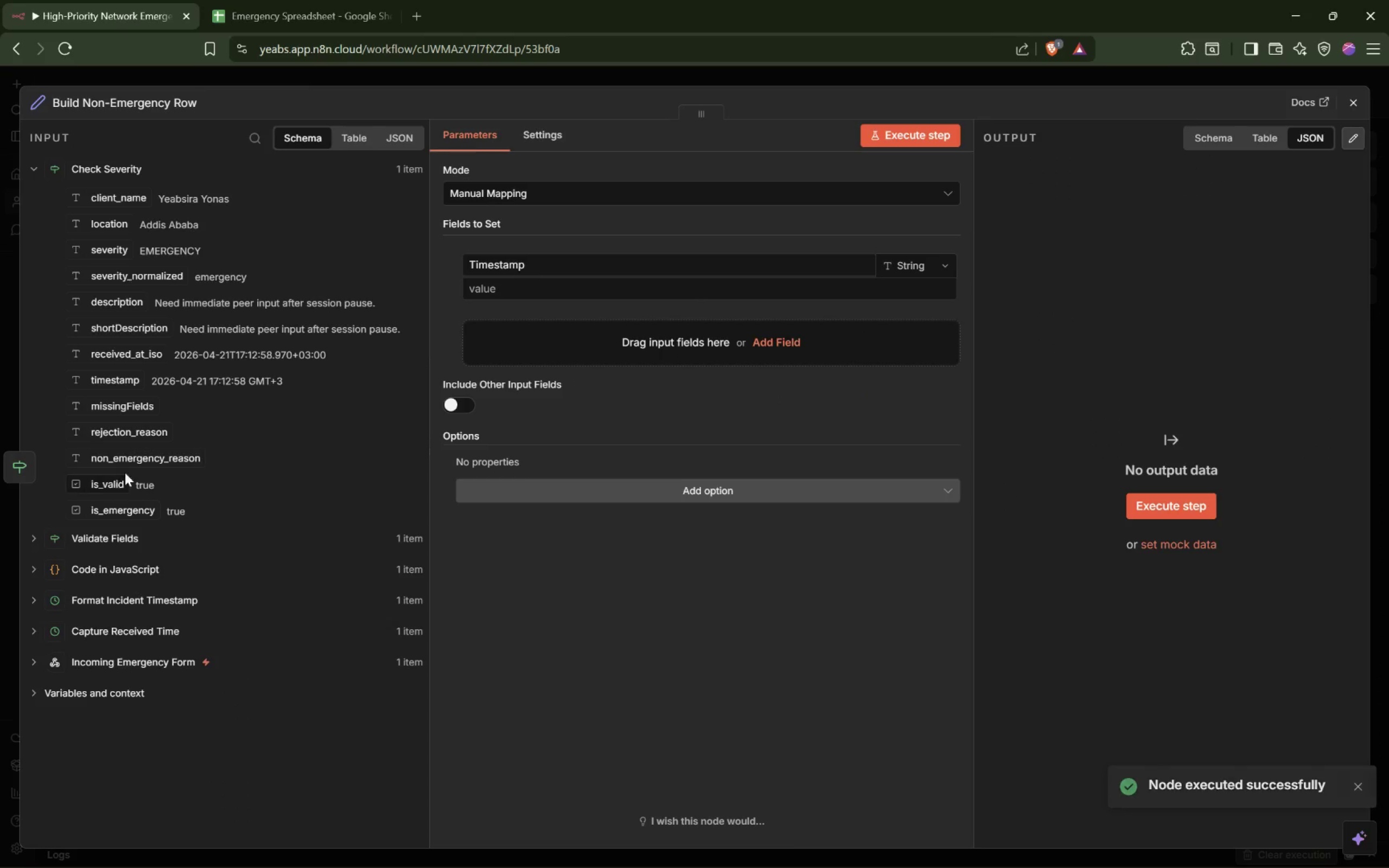 
left_click_drag(start_coordinate=[111, 386], to_coordinate=[505, 294])
 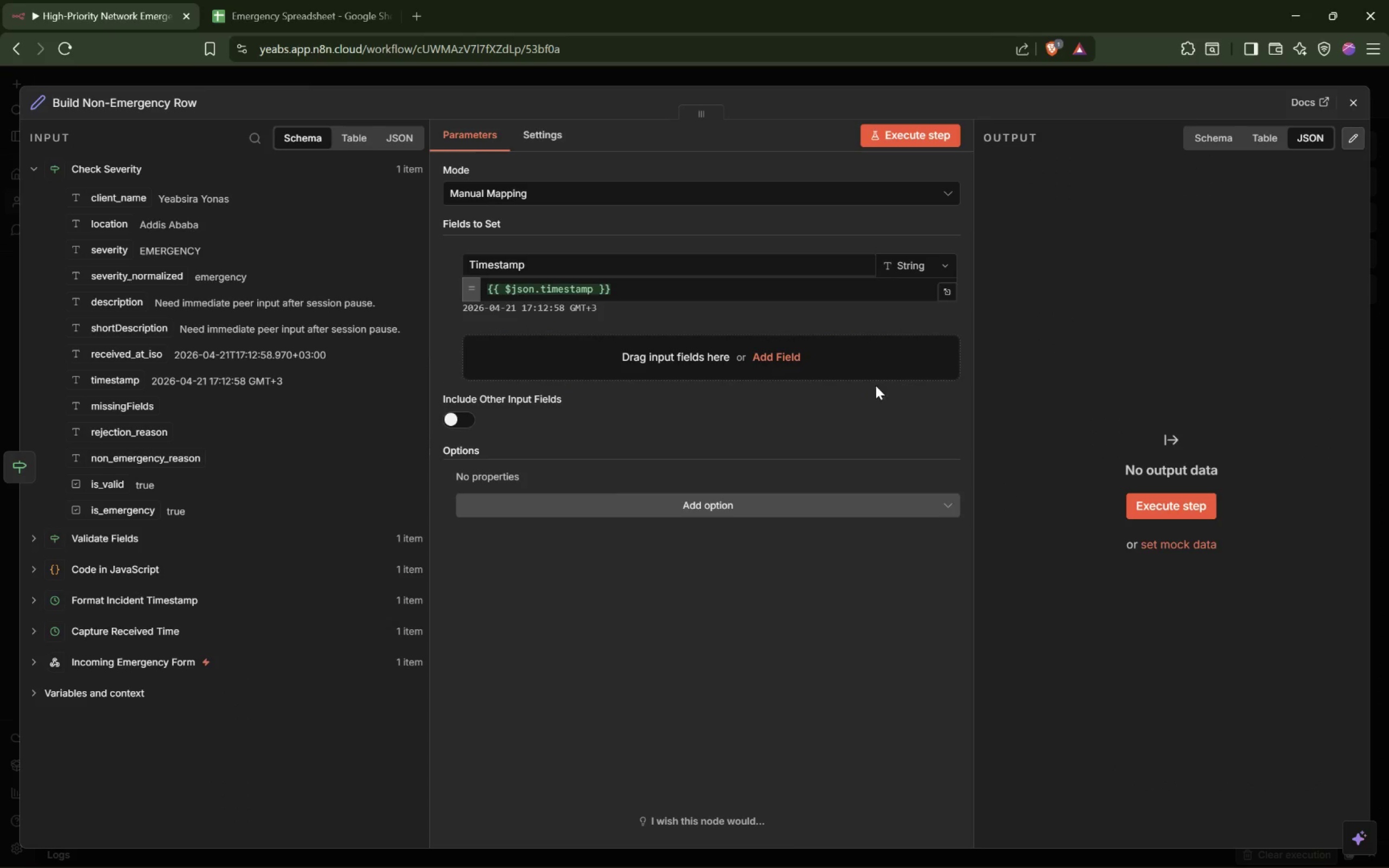 
left_click([582, 346])
 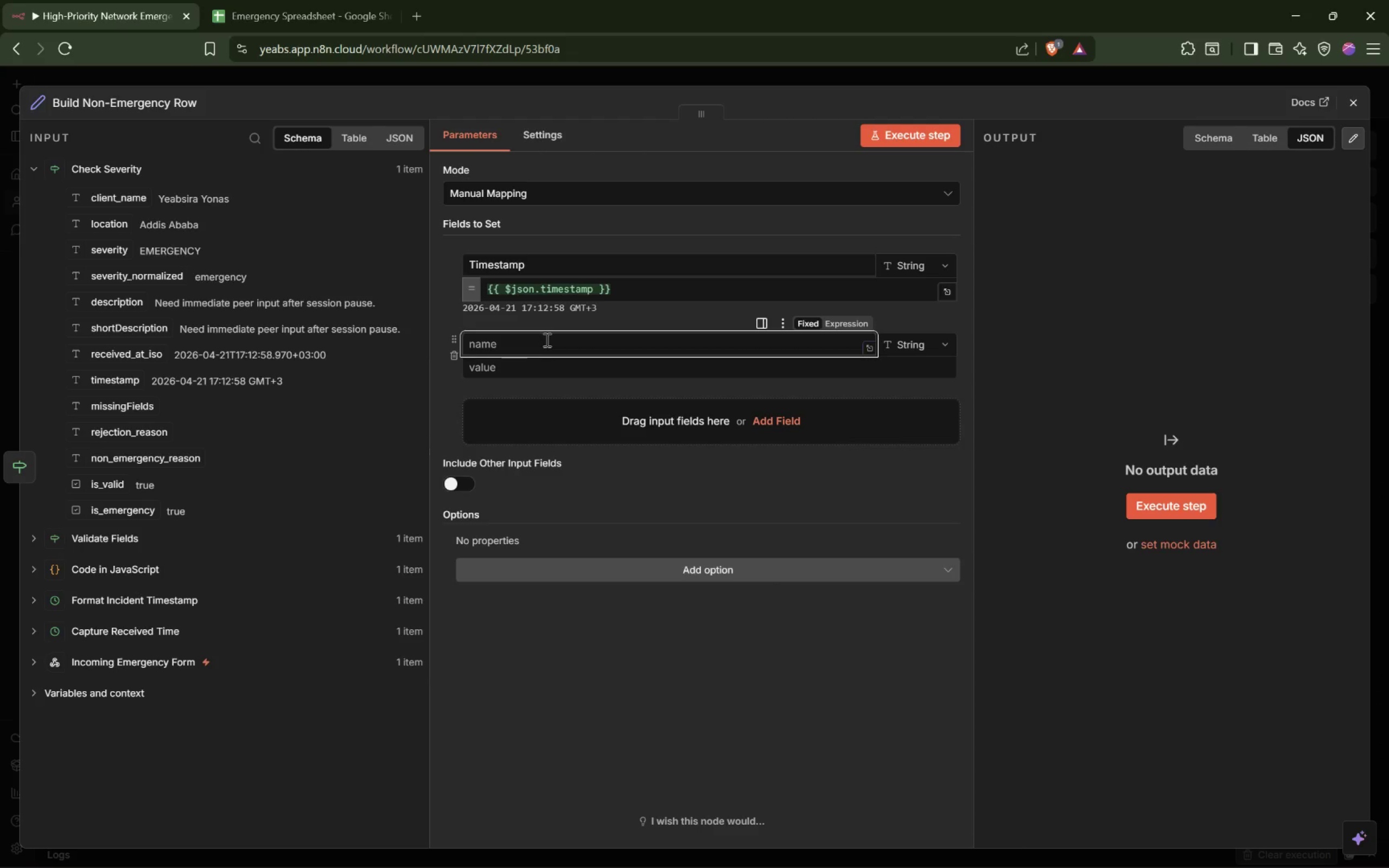 
type(Client Name)
 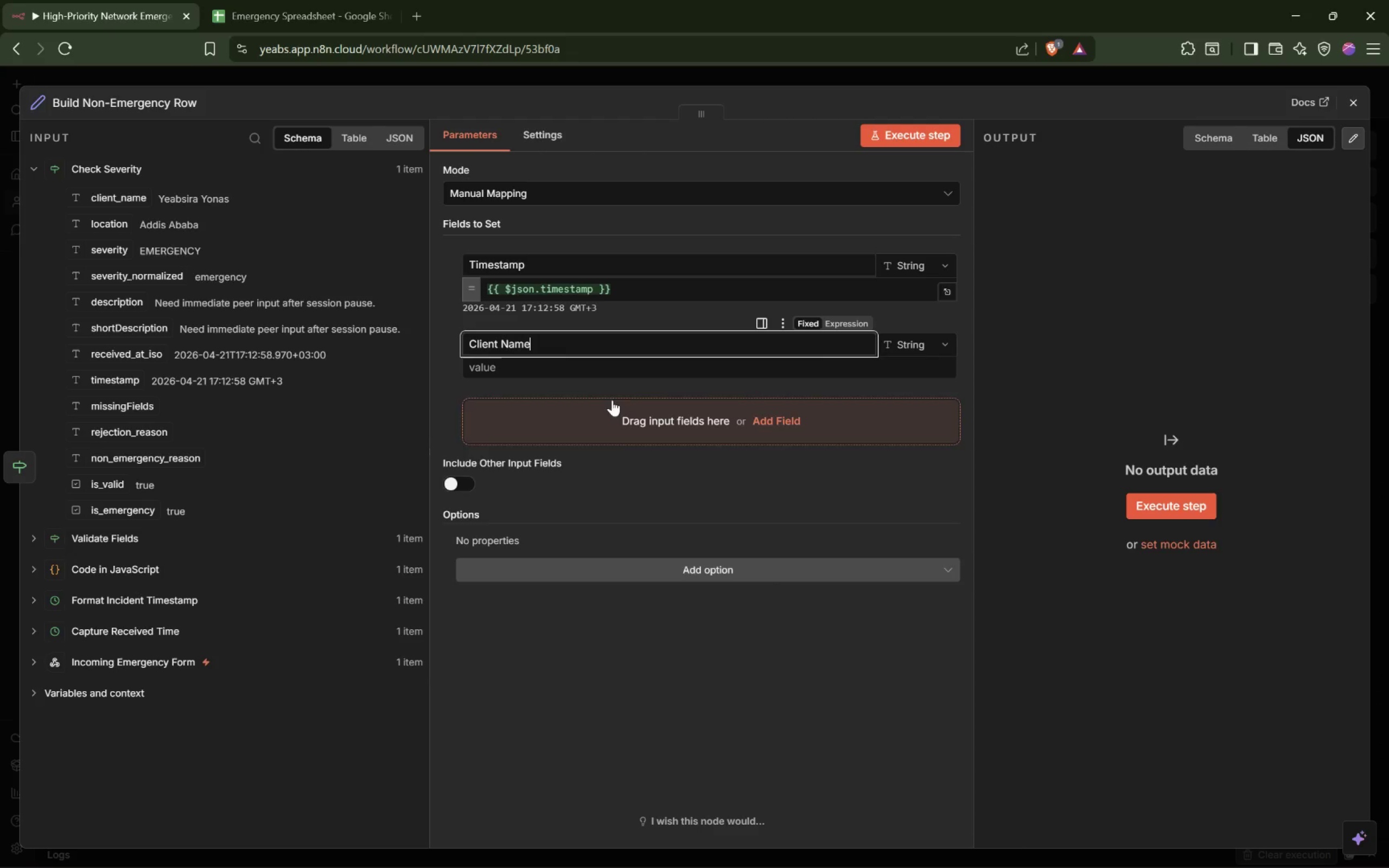 
left_click([608, 370])
 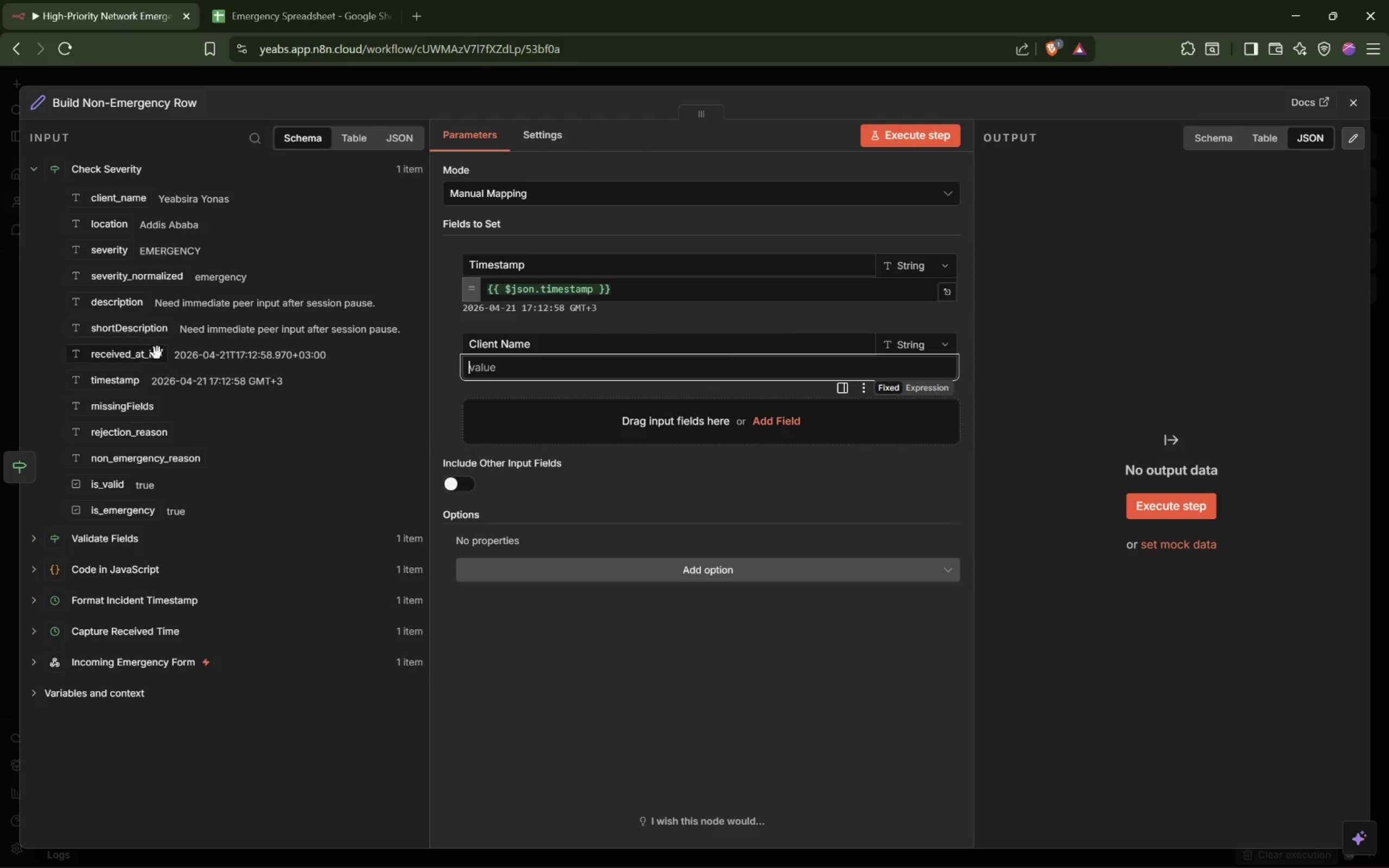 
left_click_drag(start_coordinate=[114, 201], to_coordinate=[486, 373])
 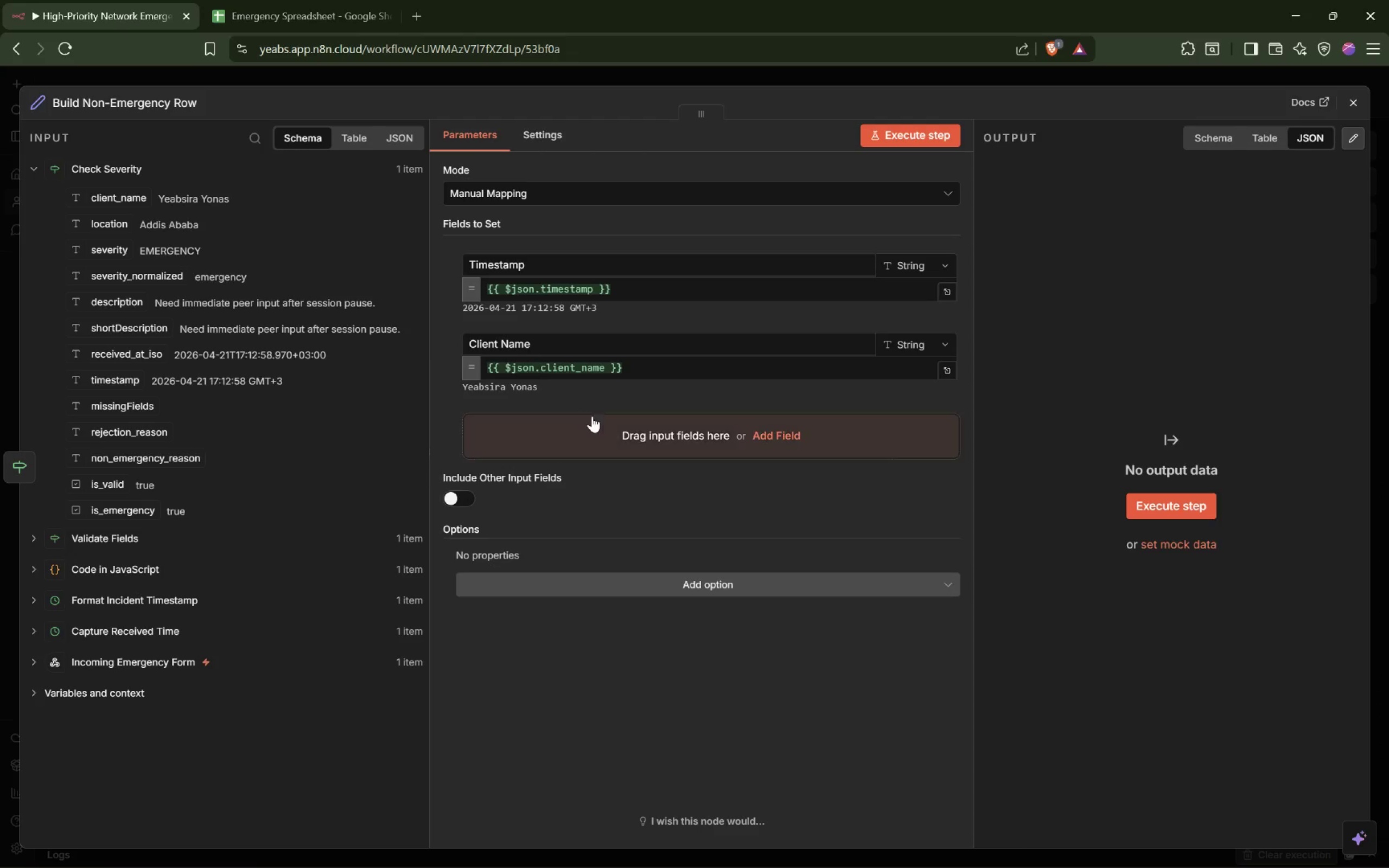 
left_click([592, 422])
 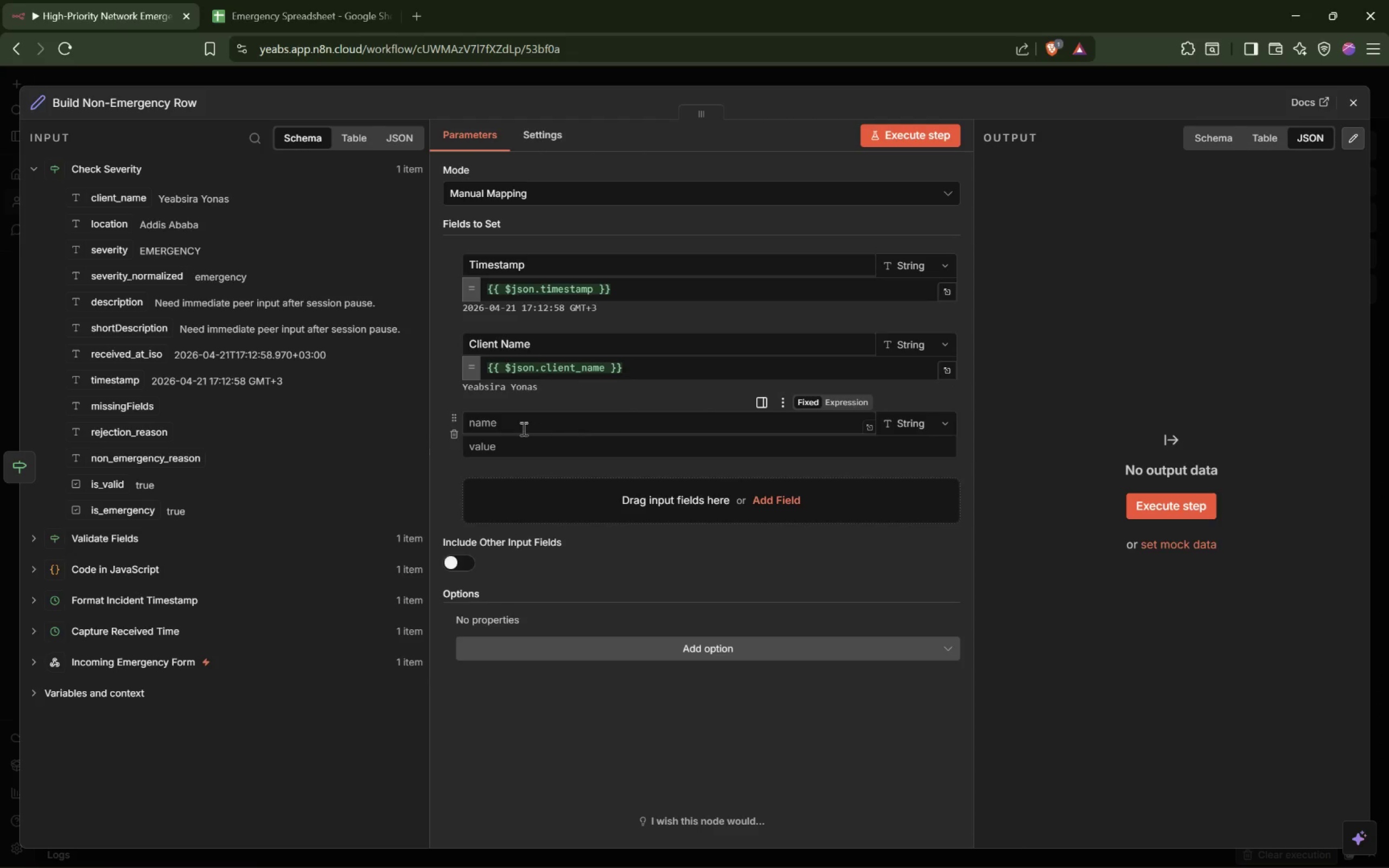 
left_click([521, 422])
 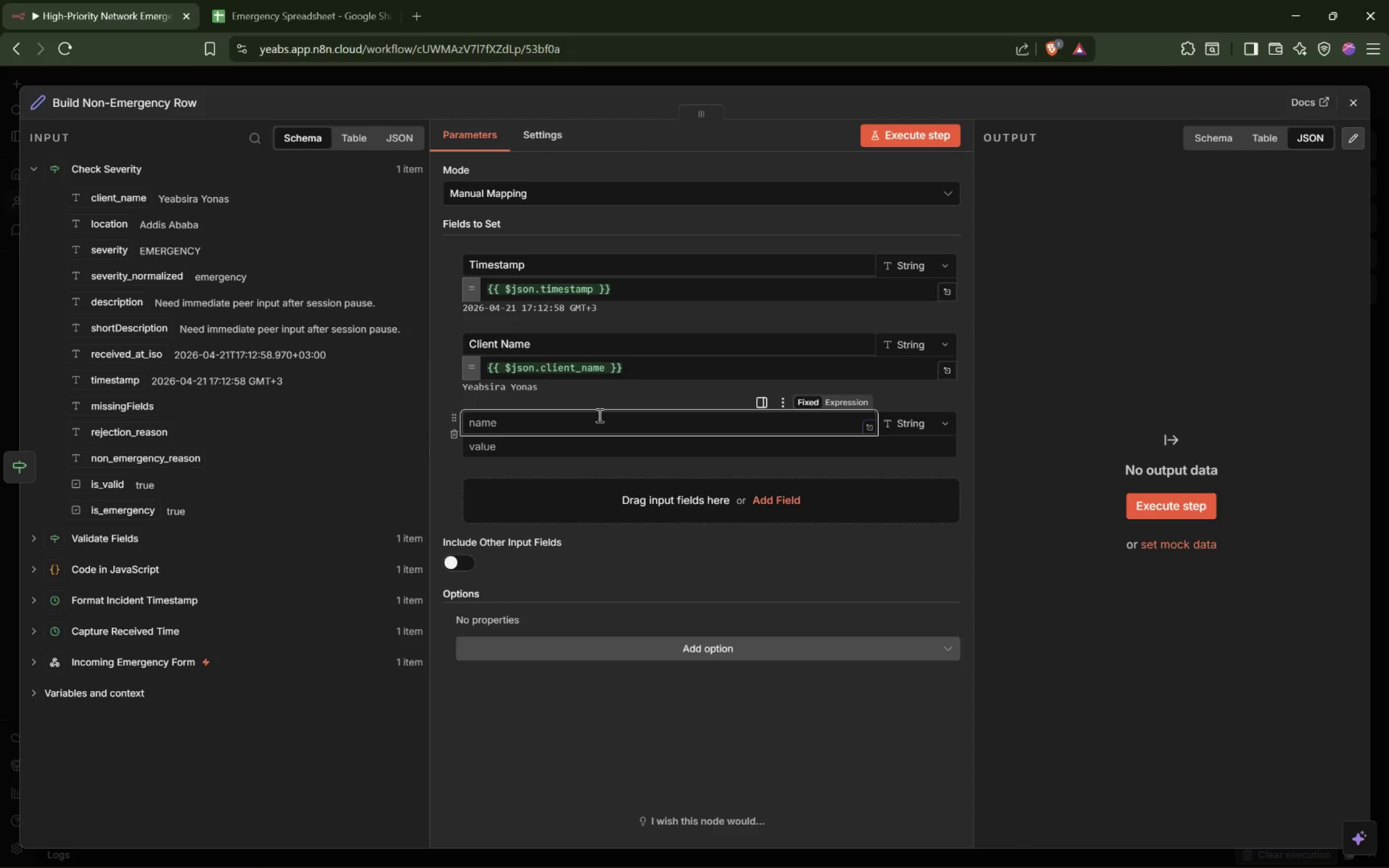 
type(Locatin)
 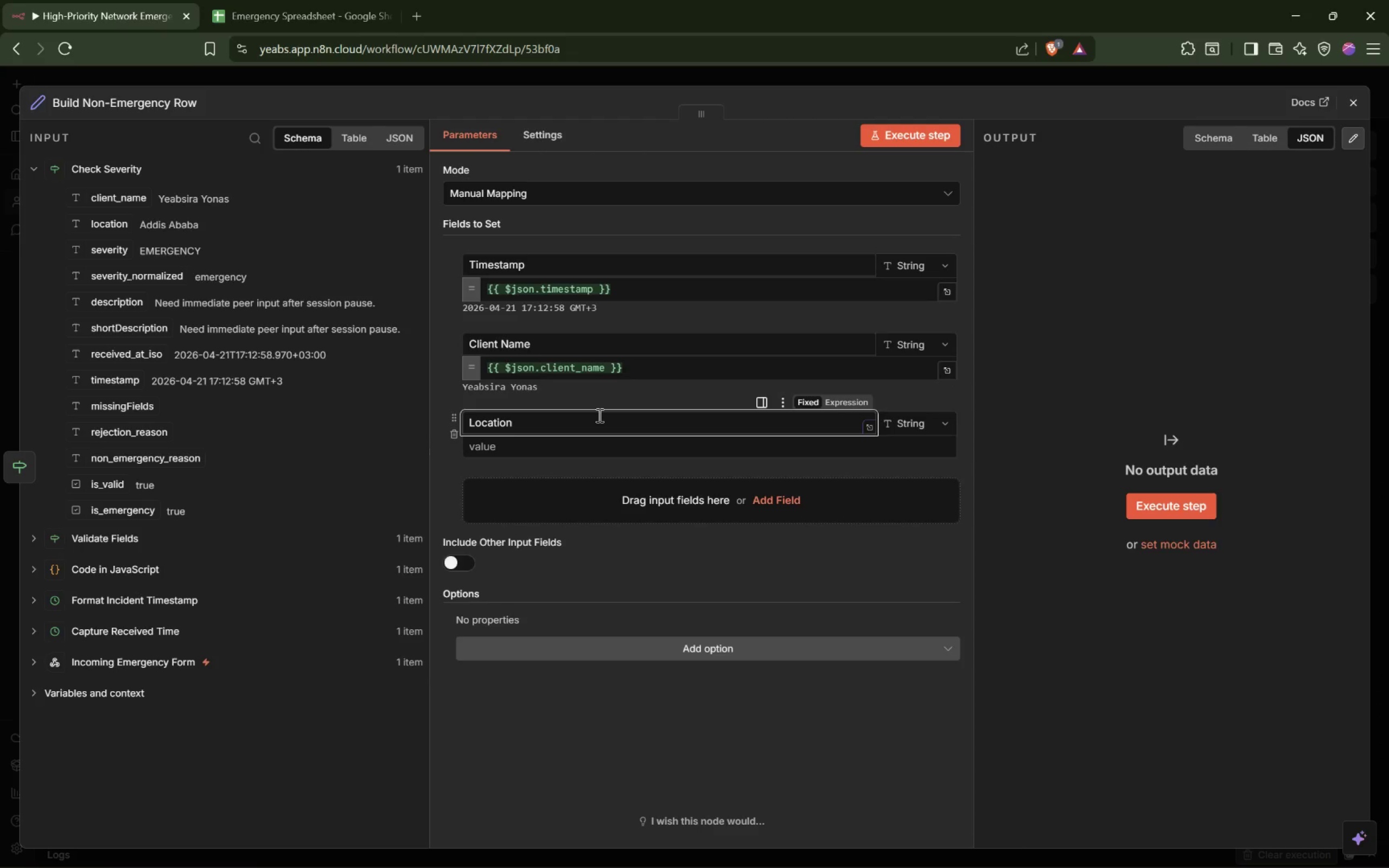 
hold_key(key=O, duration=0.33)
 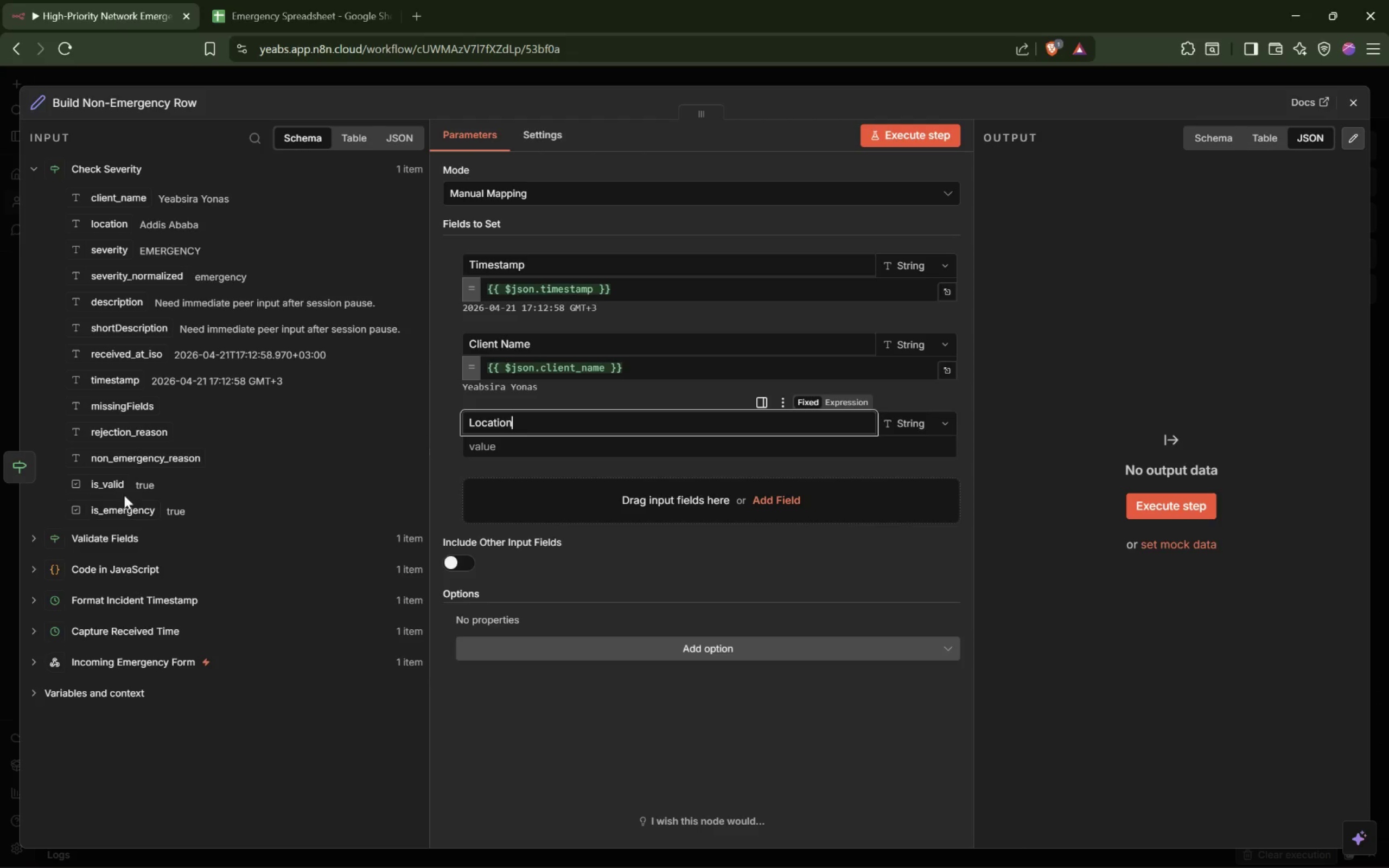 
wait(6.02)
 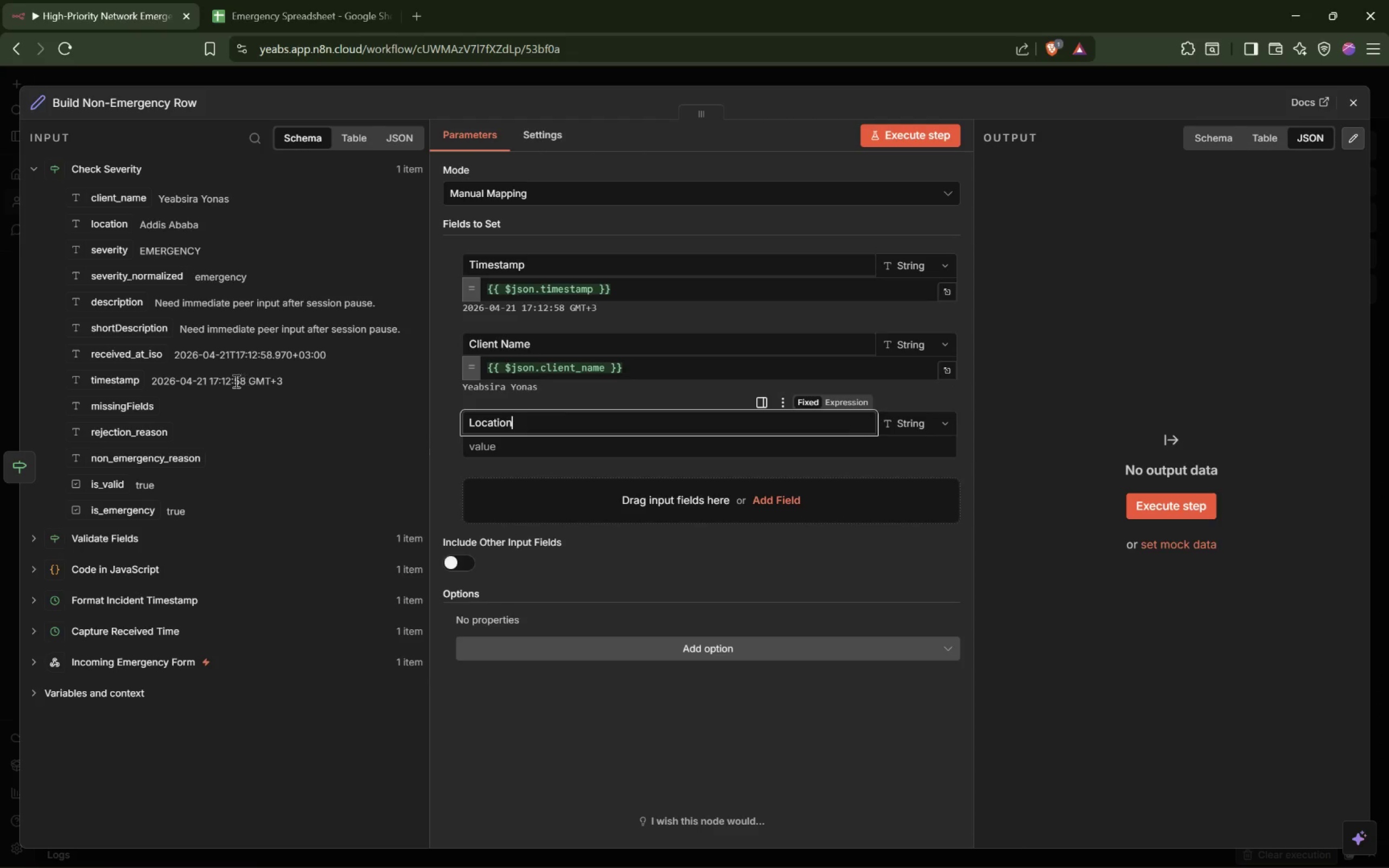 
left_click_drag(start_coordinate=[102, 227], to_coordinate=[482, 447])
 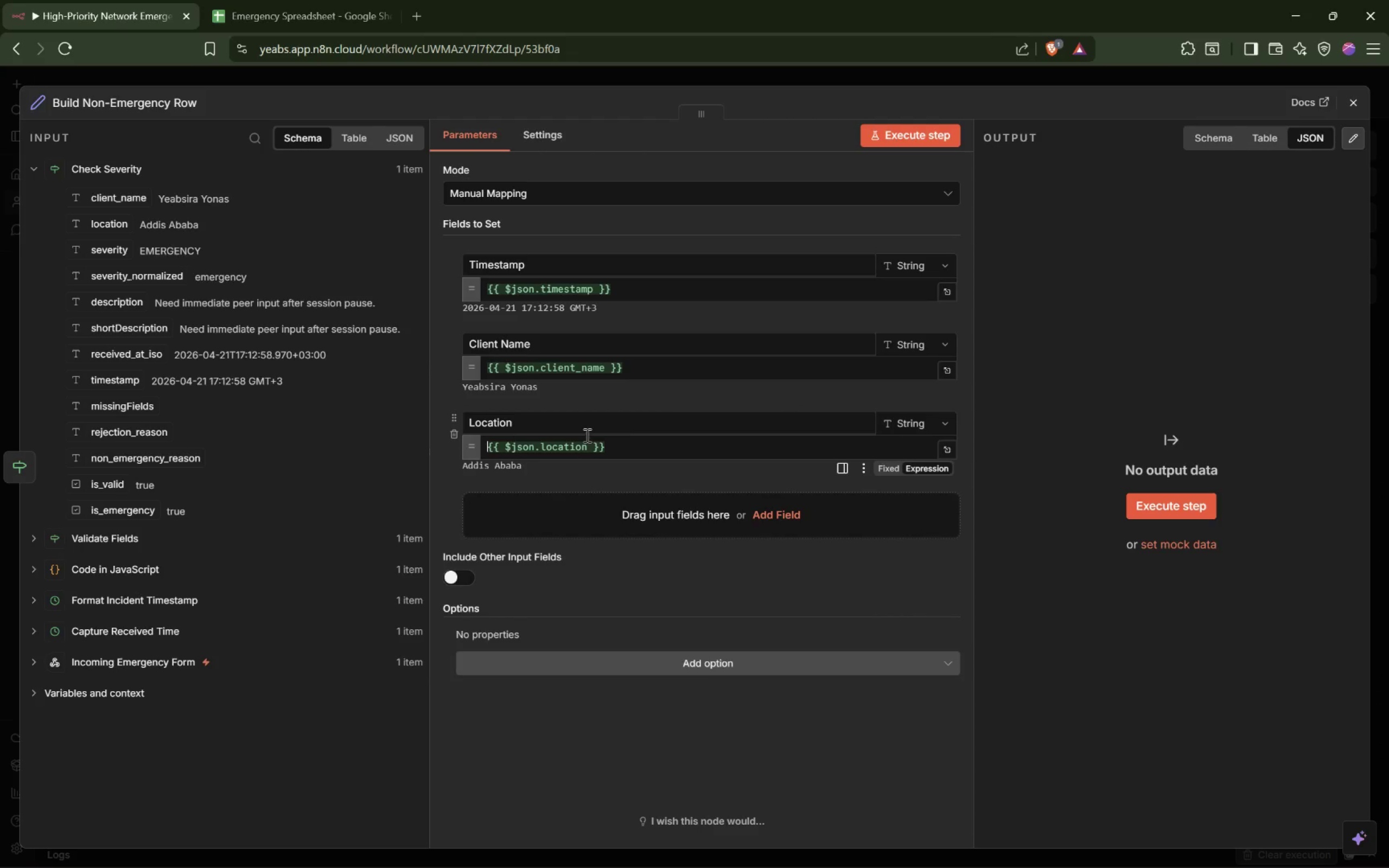 
scroll: coordinate [586, 435], scroll_direction: down, amount: 3.0
 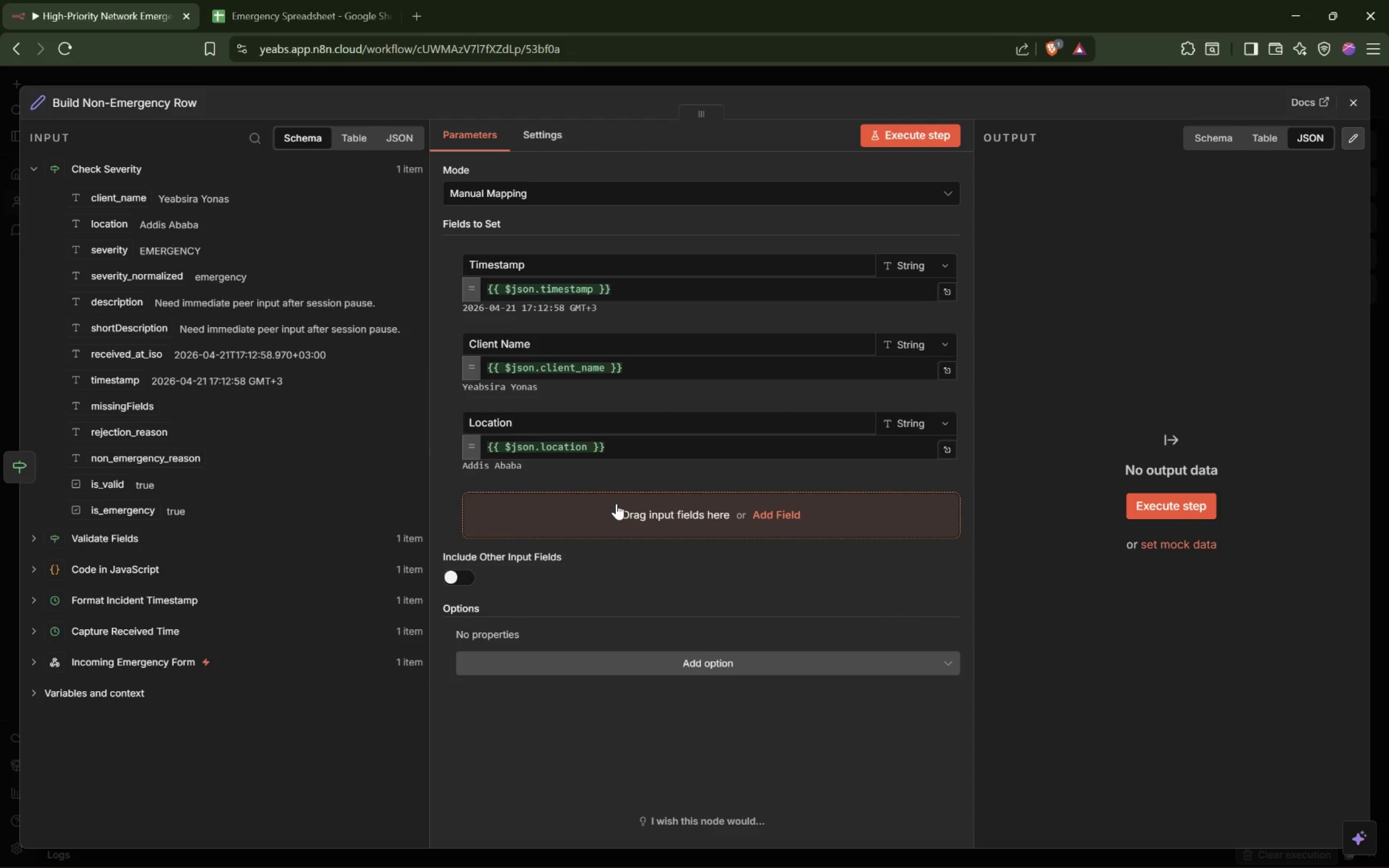 
left_click([616, 503])
 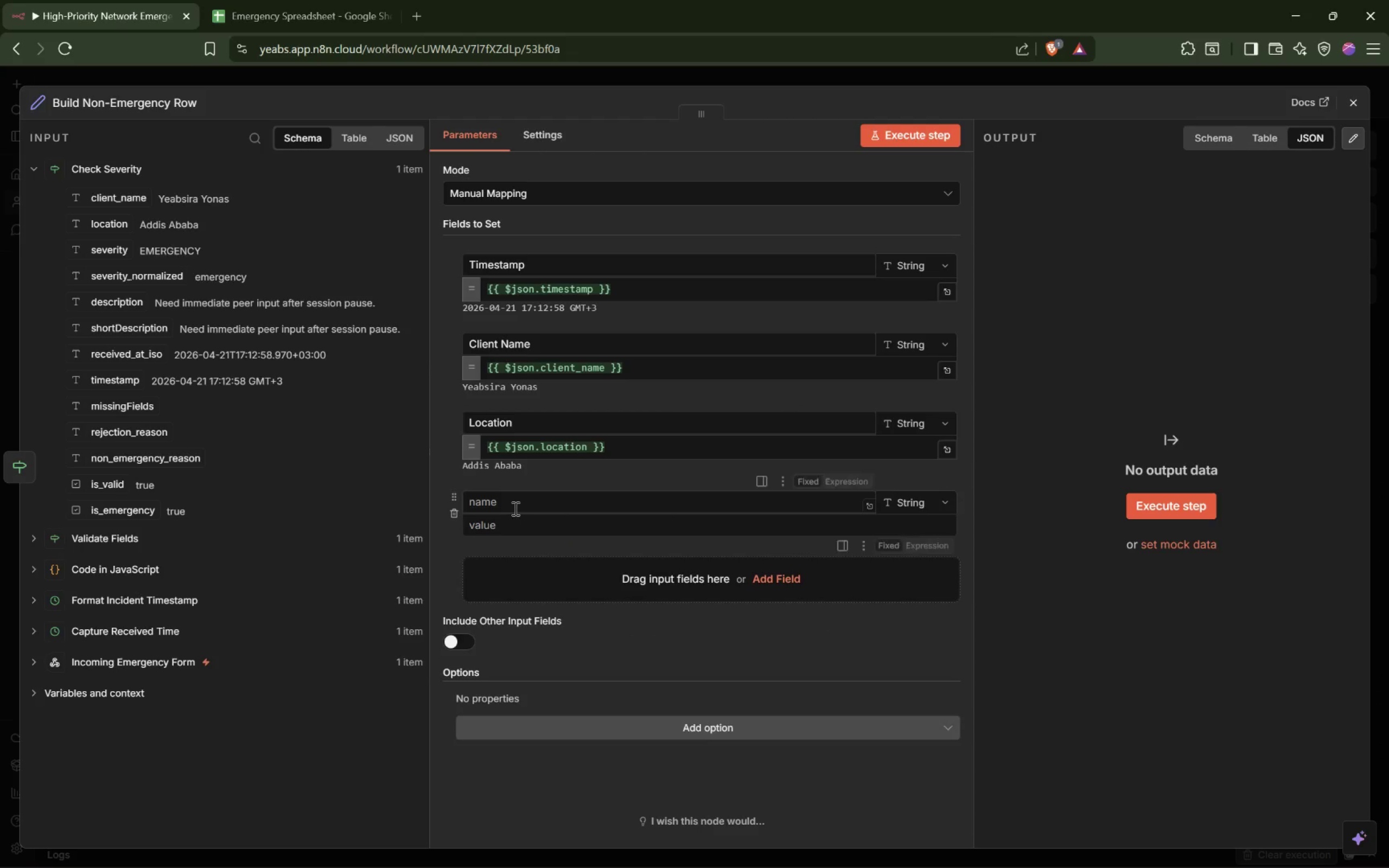 
left_click([515, 505])
 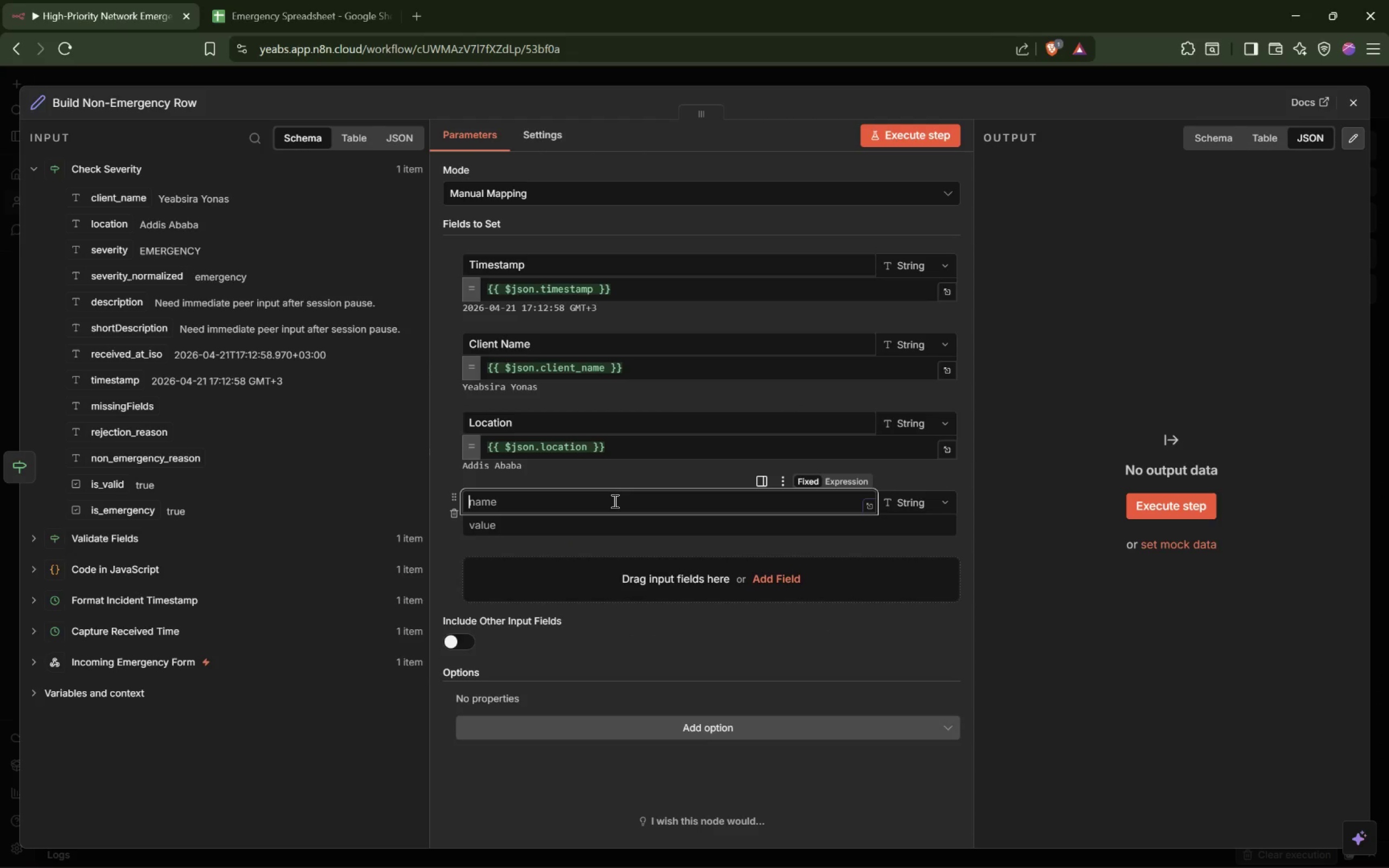 
type(Severity)
 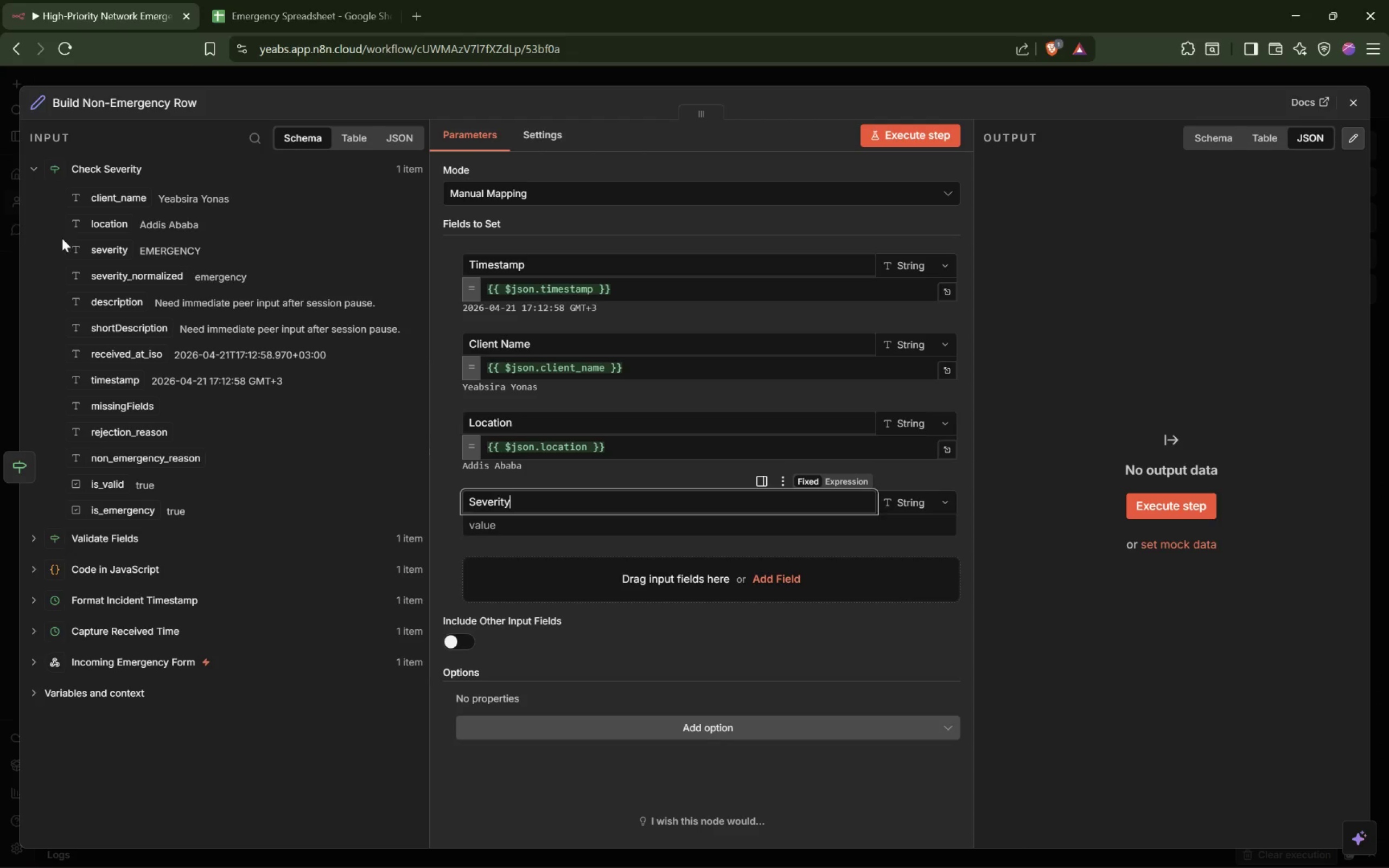 
left_click_drag(start_coordinate=[94, 250], to_coordinate=[497, 531])
 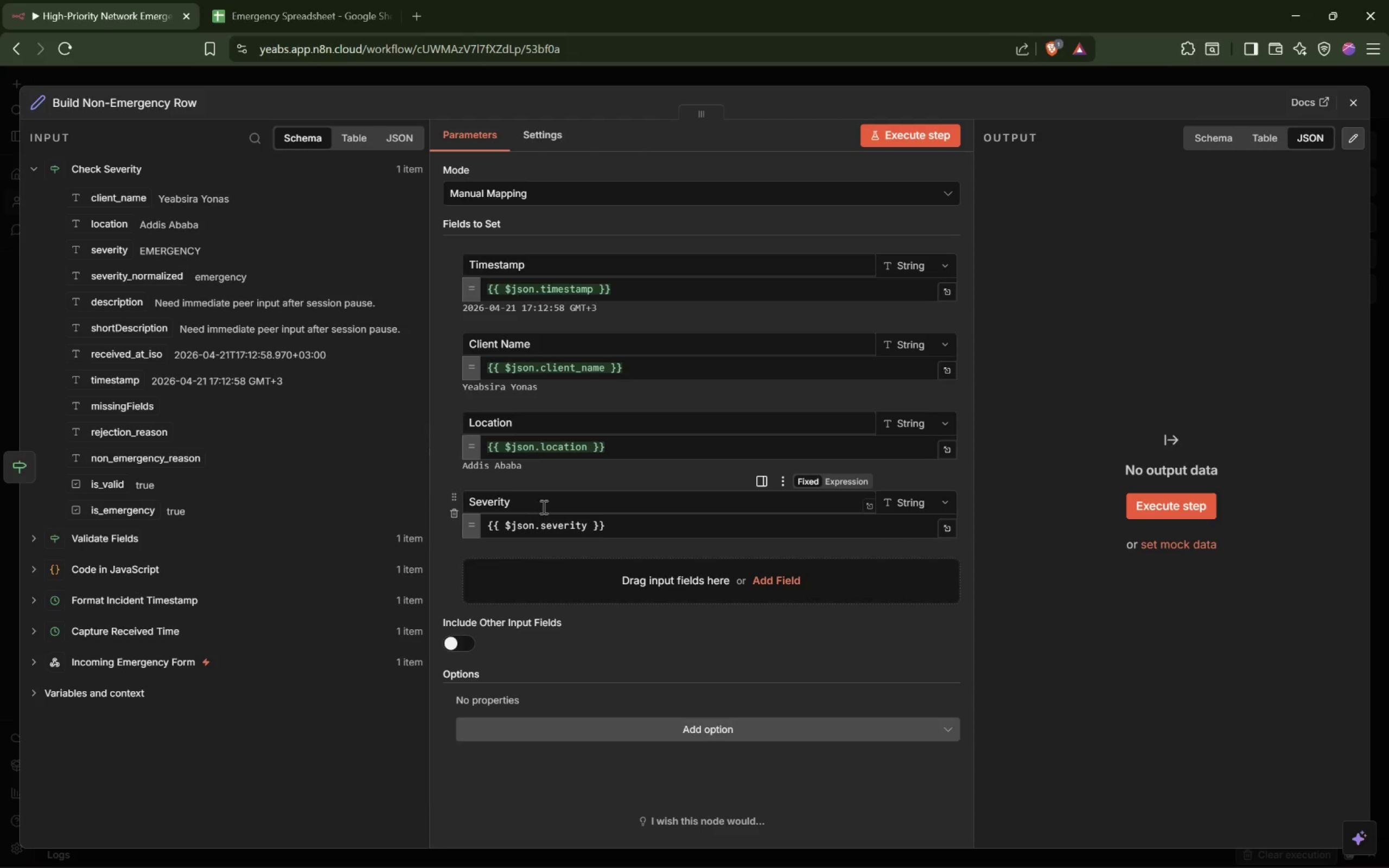 
scroll: coordinate [543, 507], scroll_direction: down, amount: 2.0
 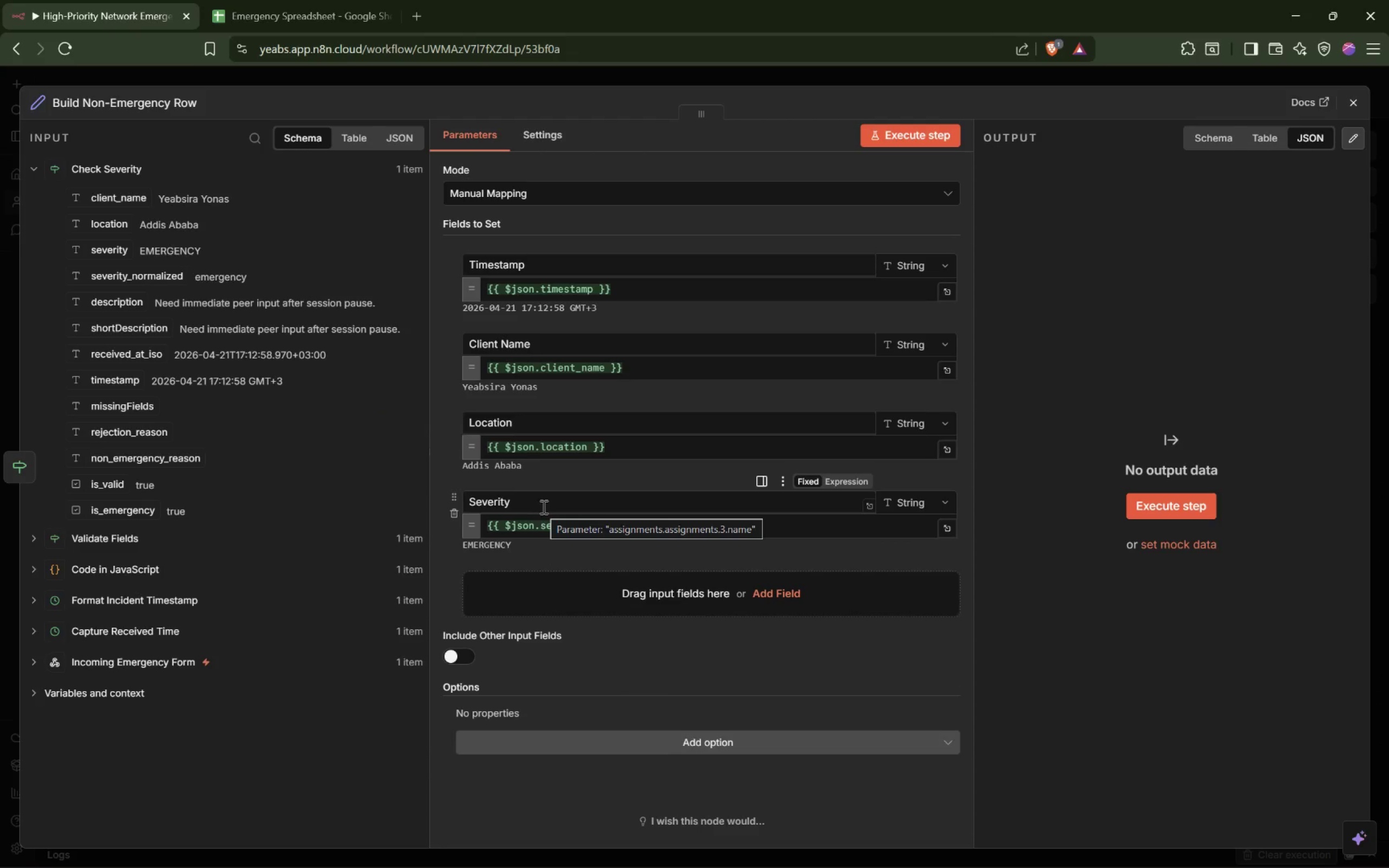 
left_click([649, 591])
 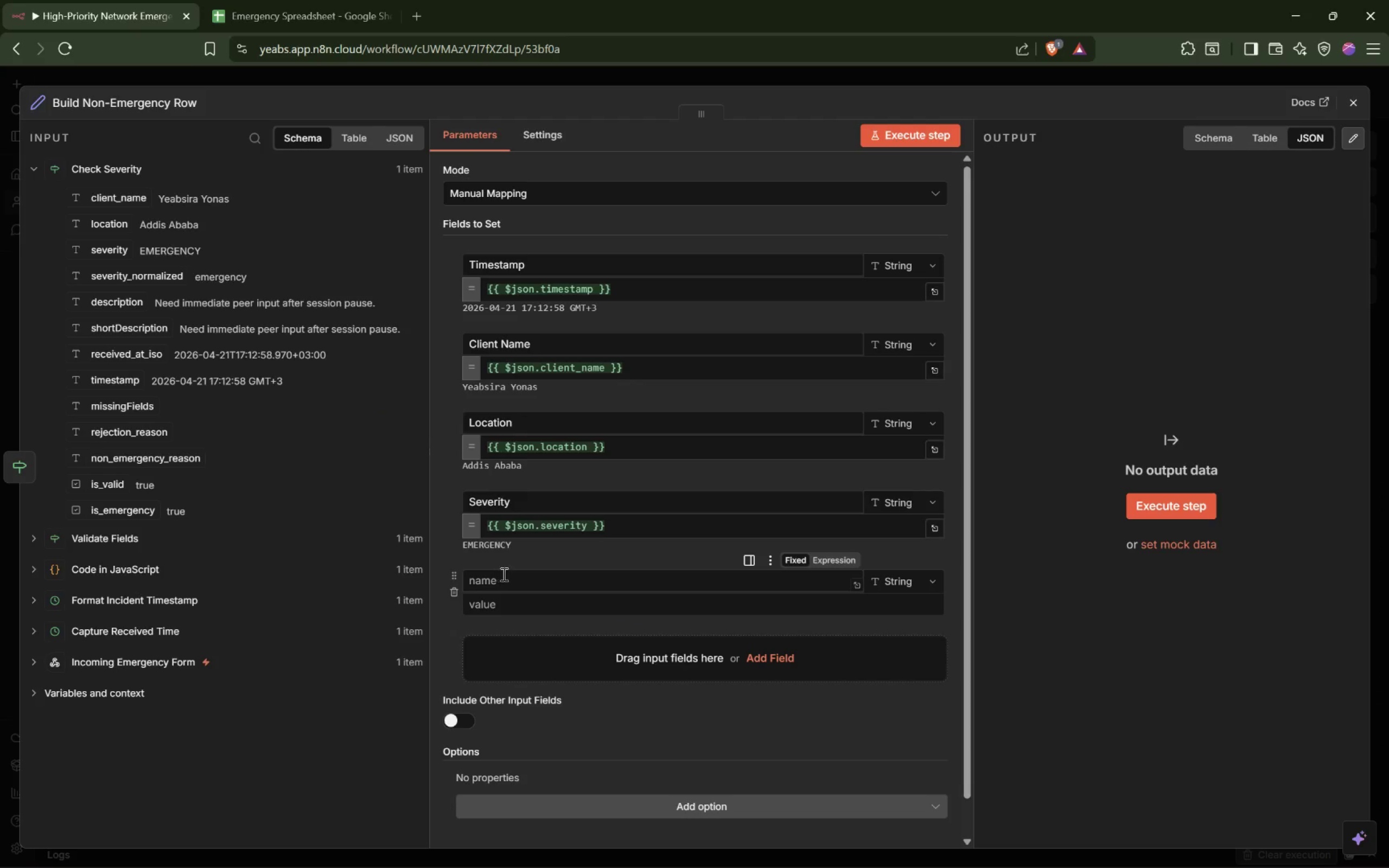 
left_click([505, 578])
 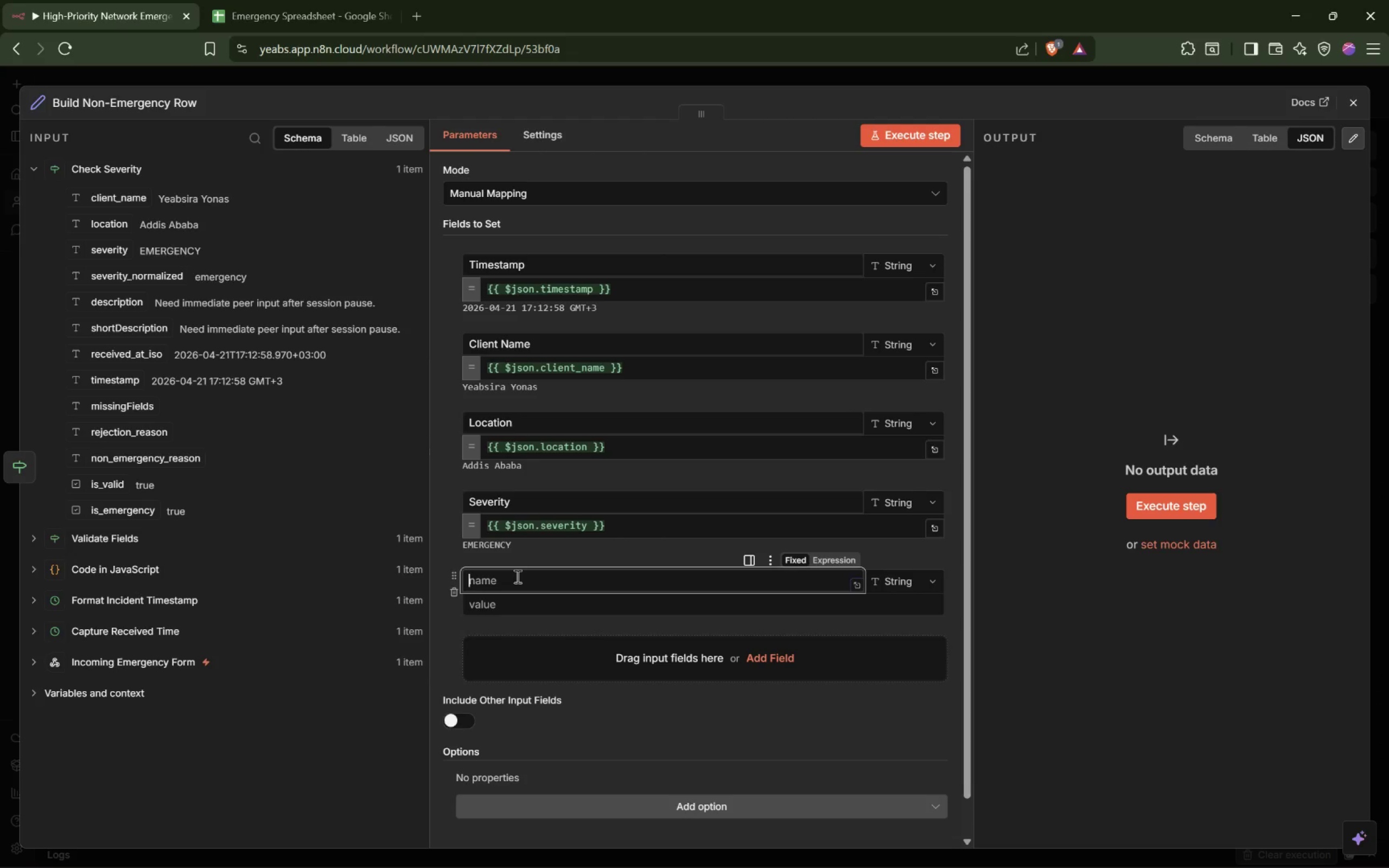 
type(Description)
 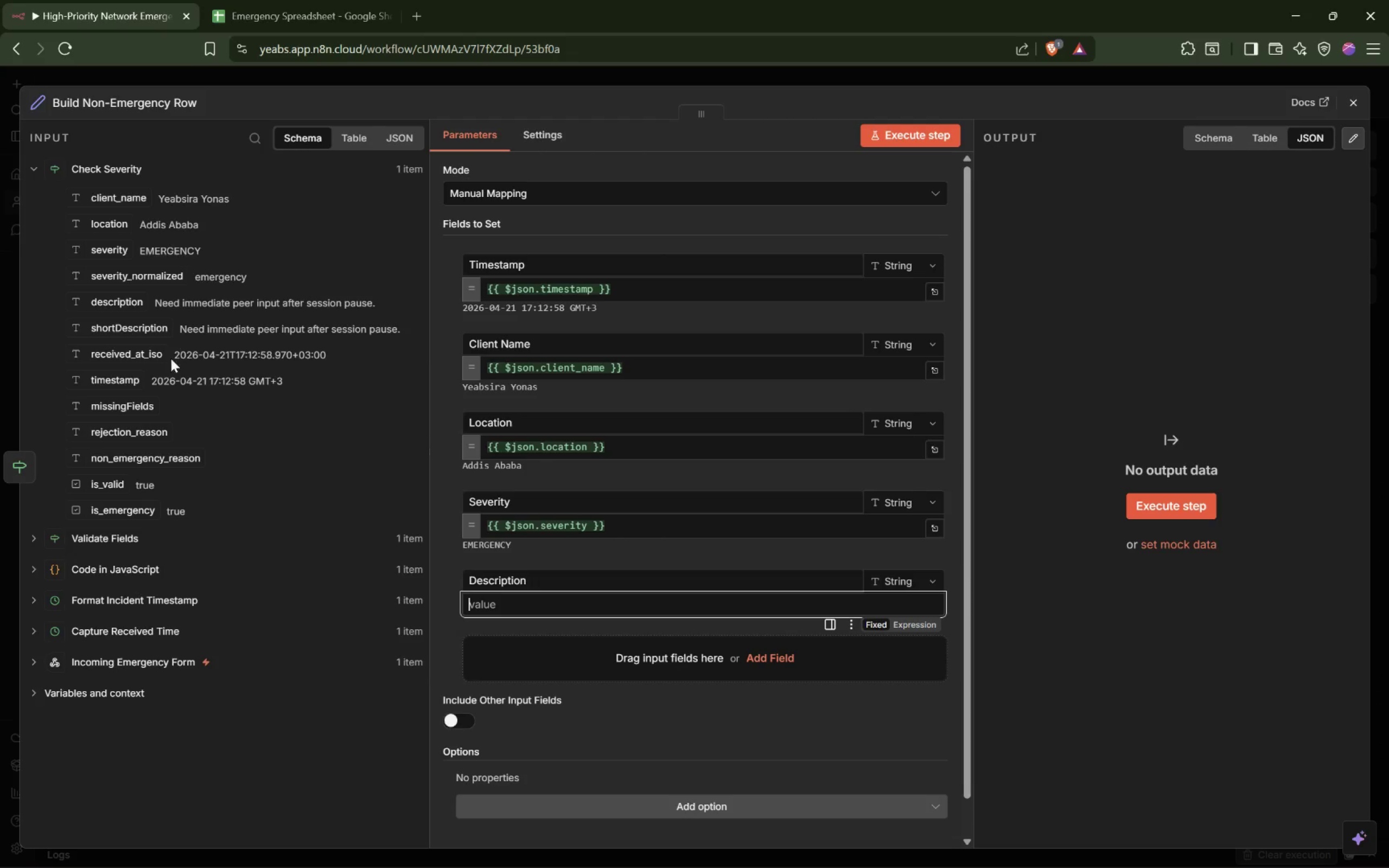 
left_click_drag(start_coordinate=[104, 304], to_coordinate=[508, 597])
 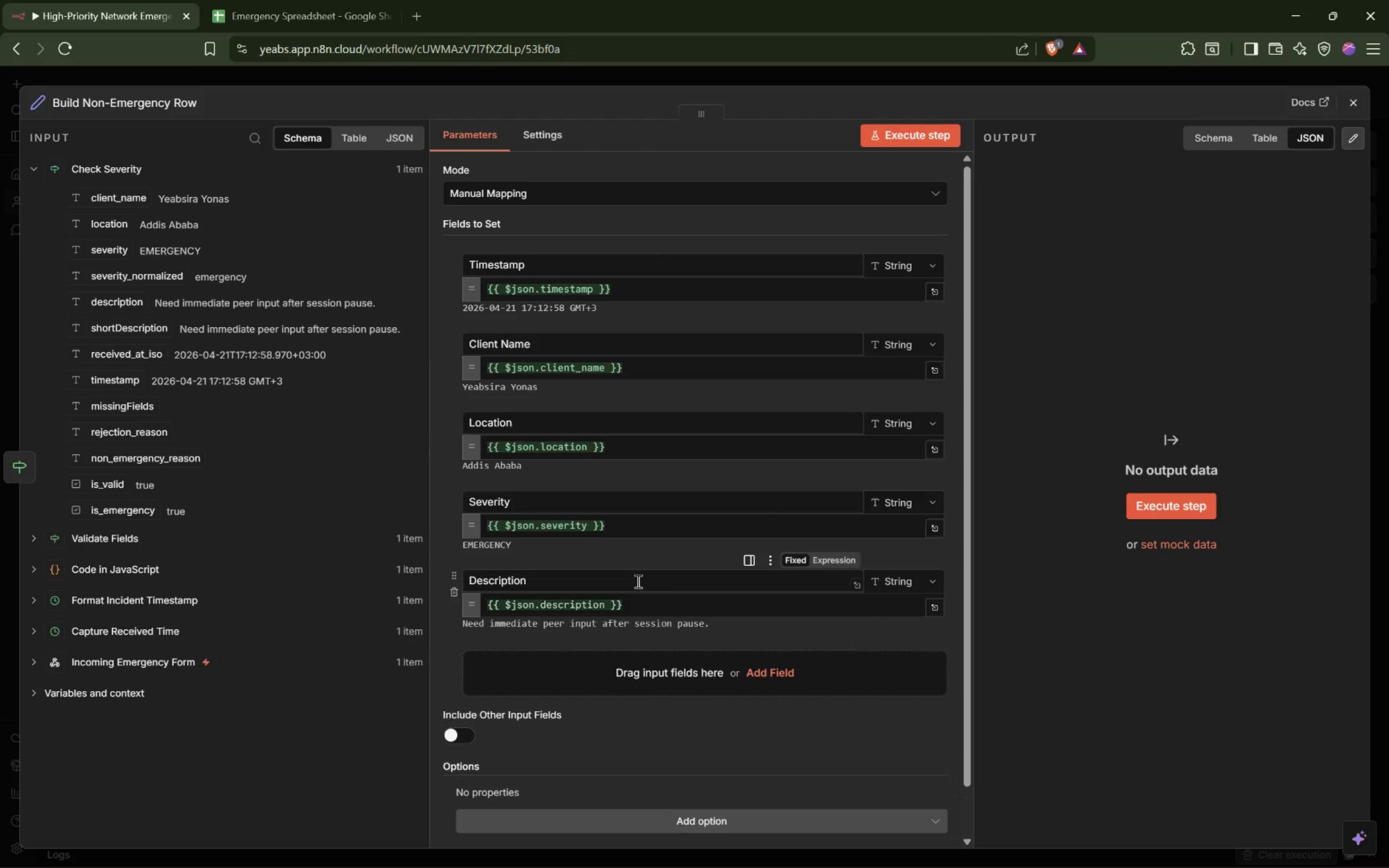 
mouse_move([630, 584])
 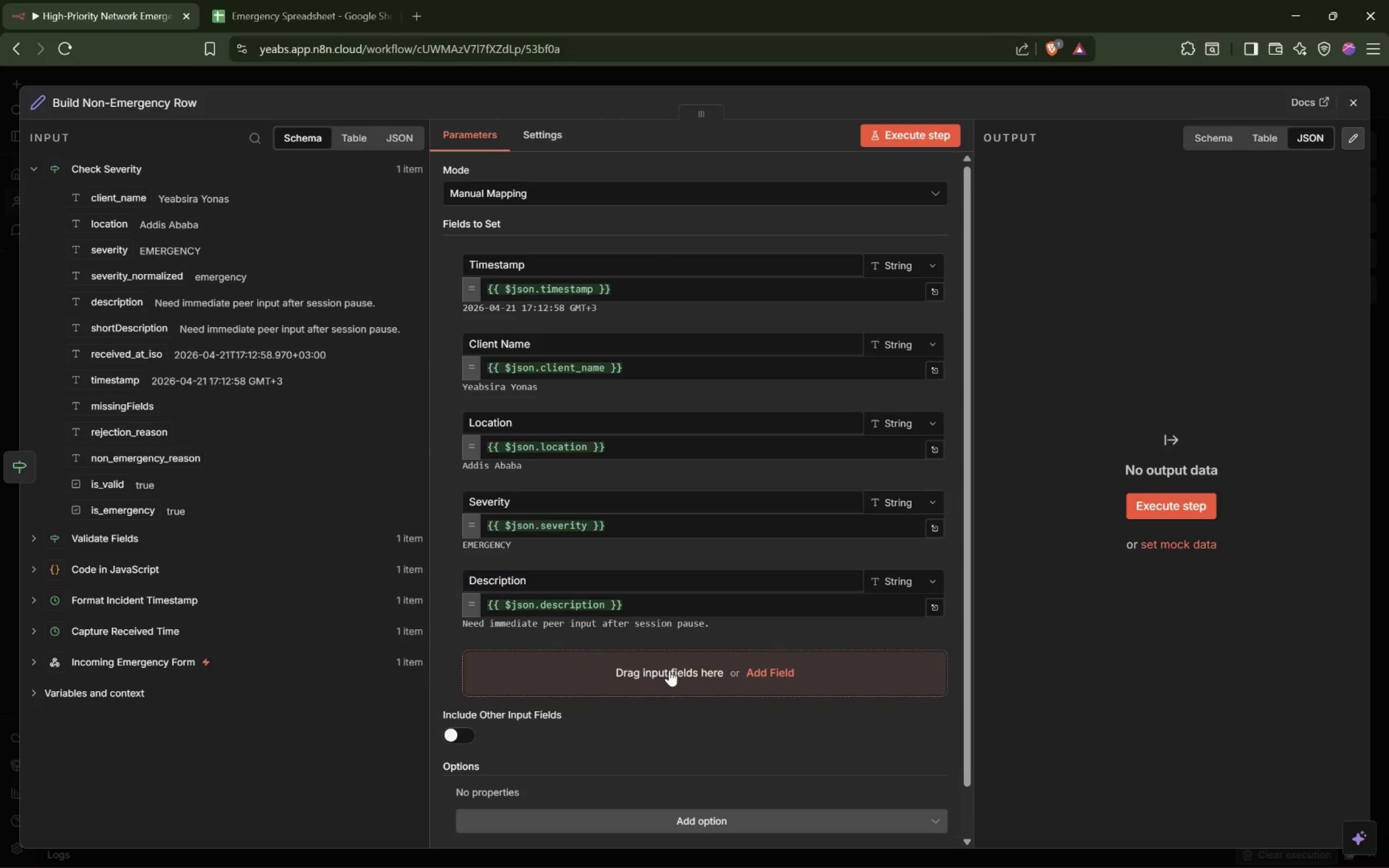 
left_click([670, 670])
 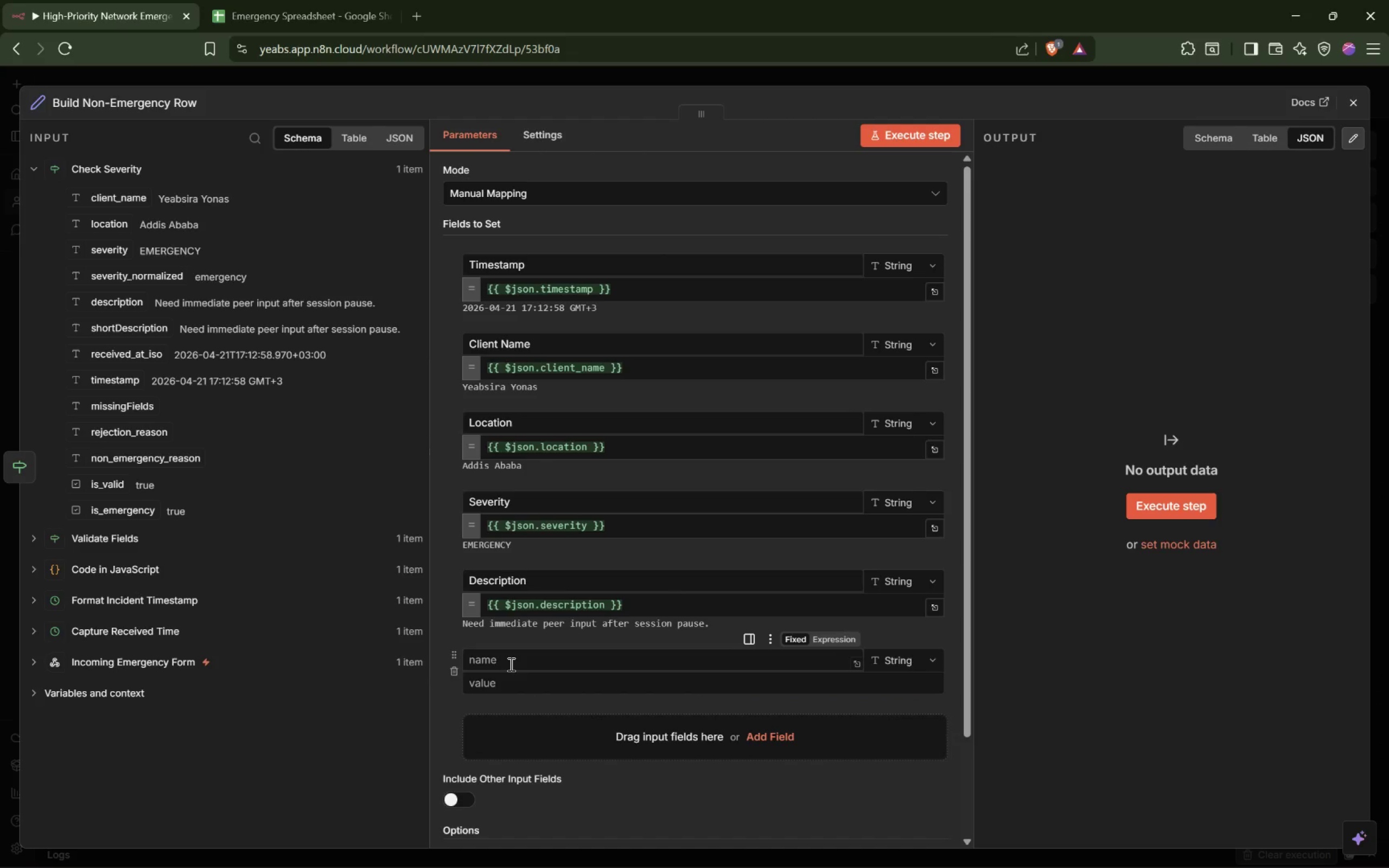 
left_click([512, 664])
 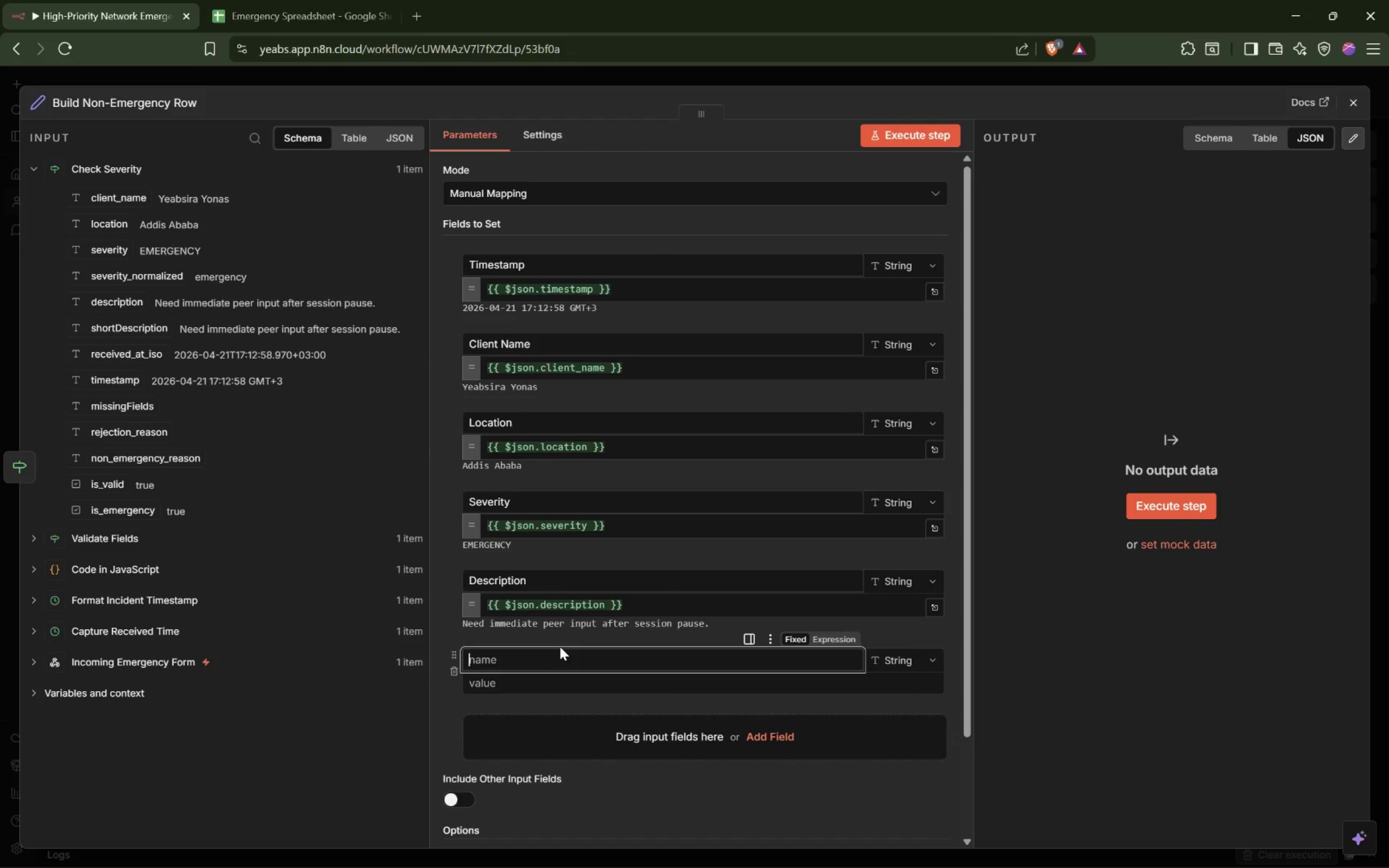 
type(Res)
key(Backspace)
type(ason)
 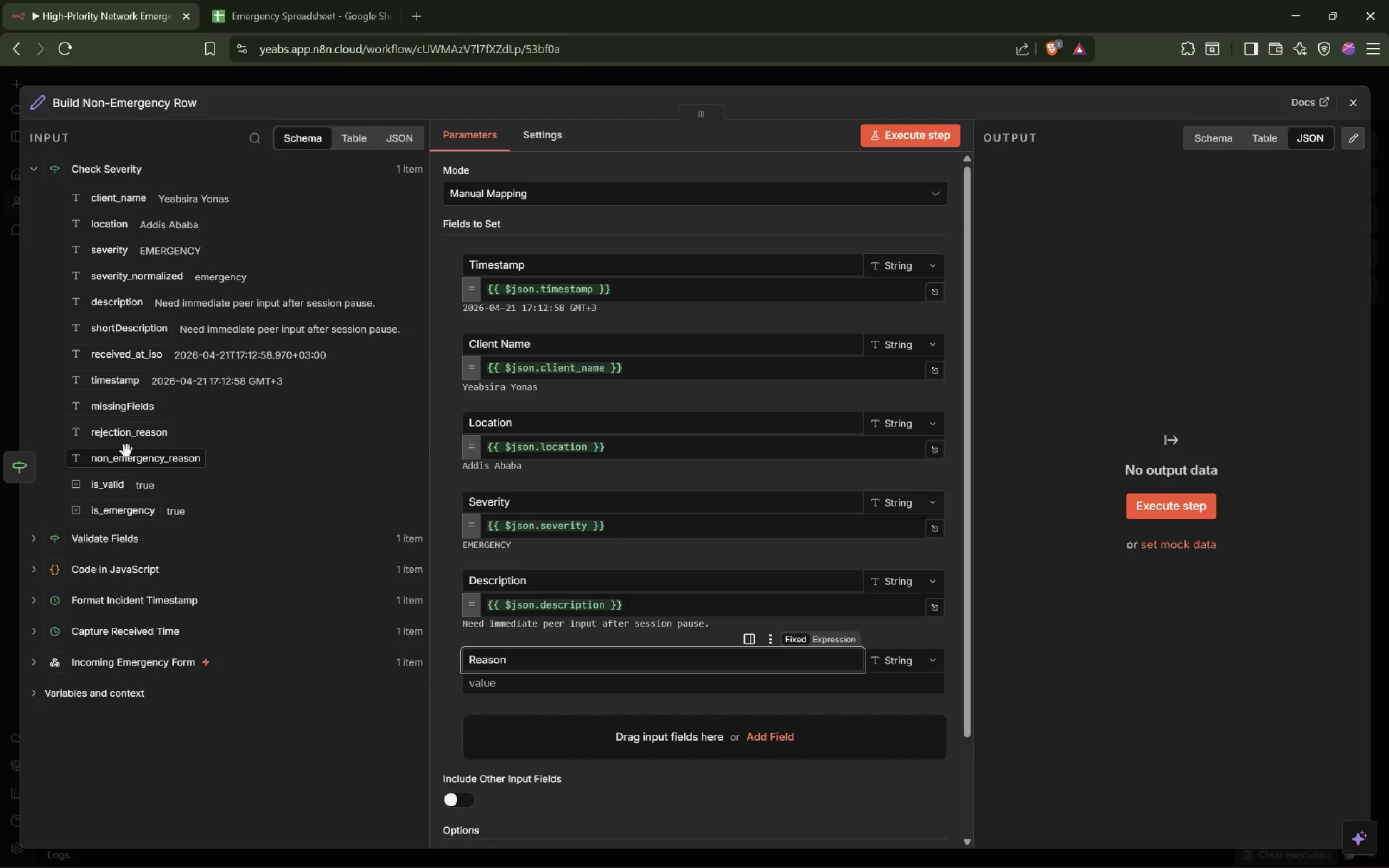 
wait(21.69)
 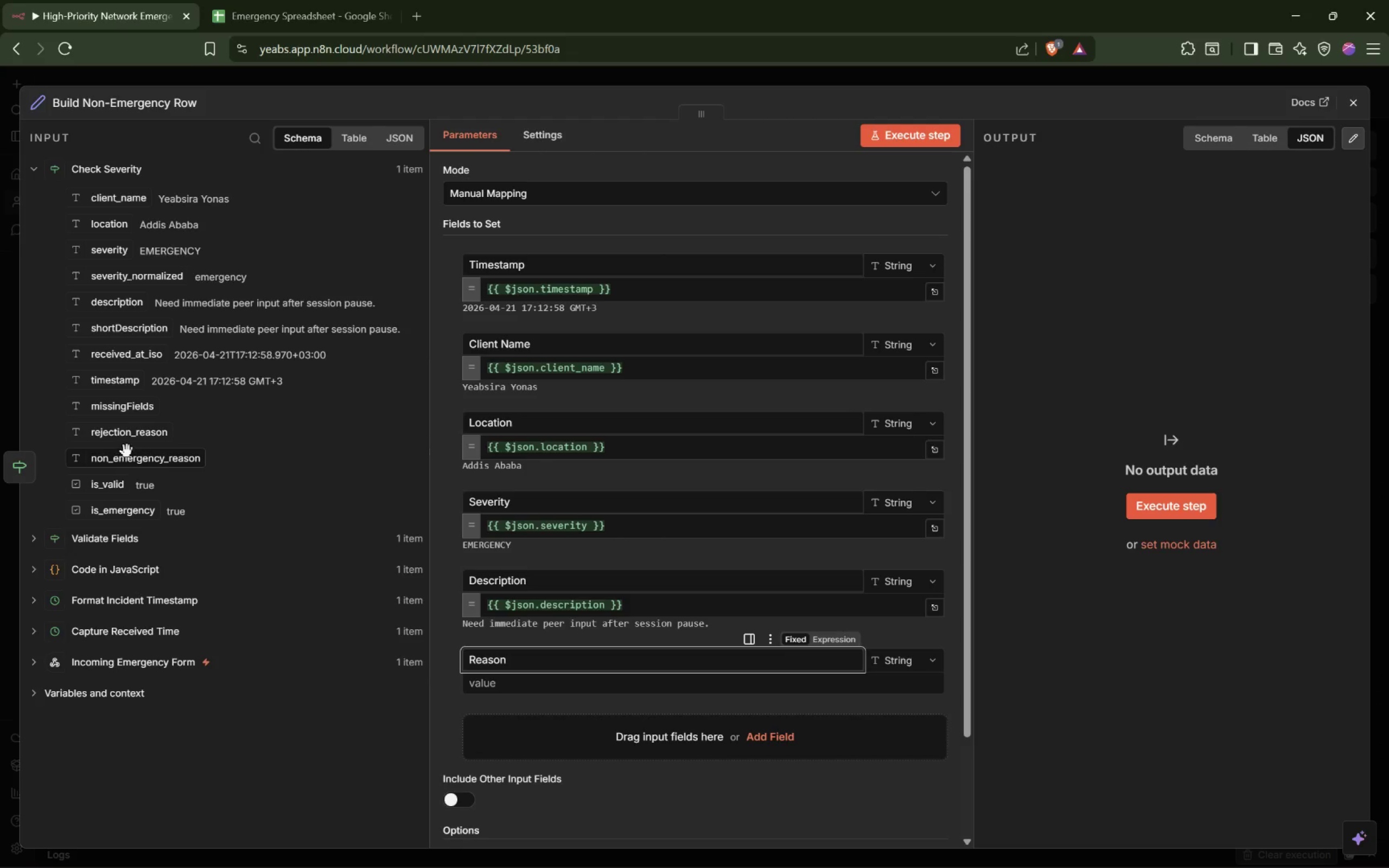 
left_click_drag(start_coordinate=[125, 464], to_coordinate=[536, 681])
 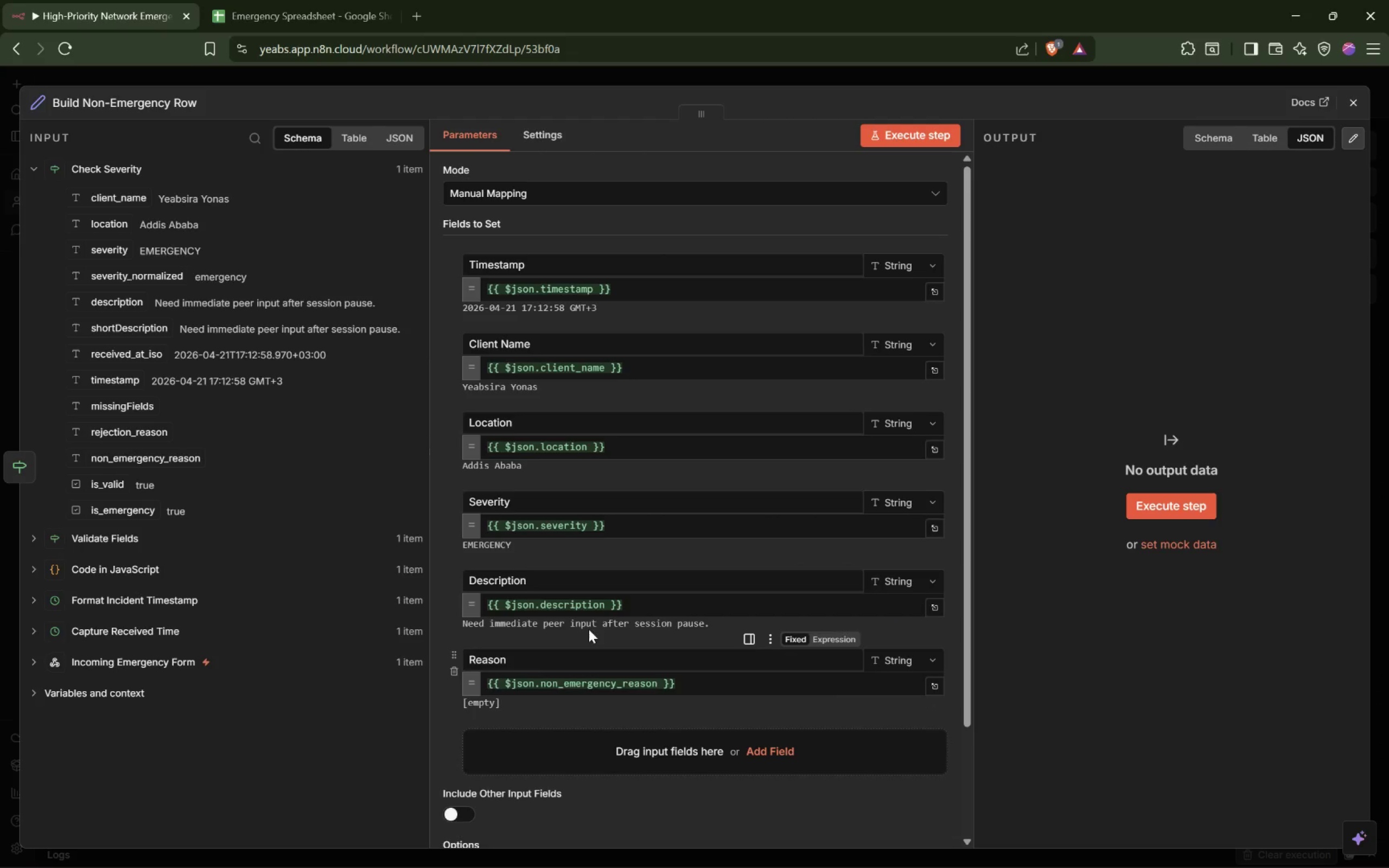 
scroll: coordinate [590, 628], scroll_direction: down, amount: 2.0
 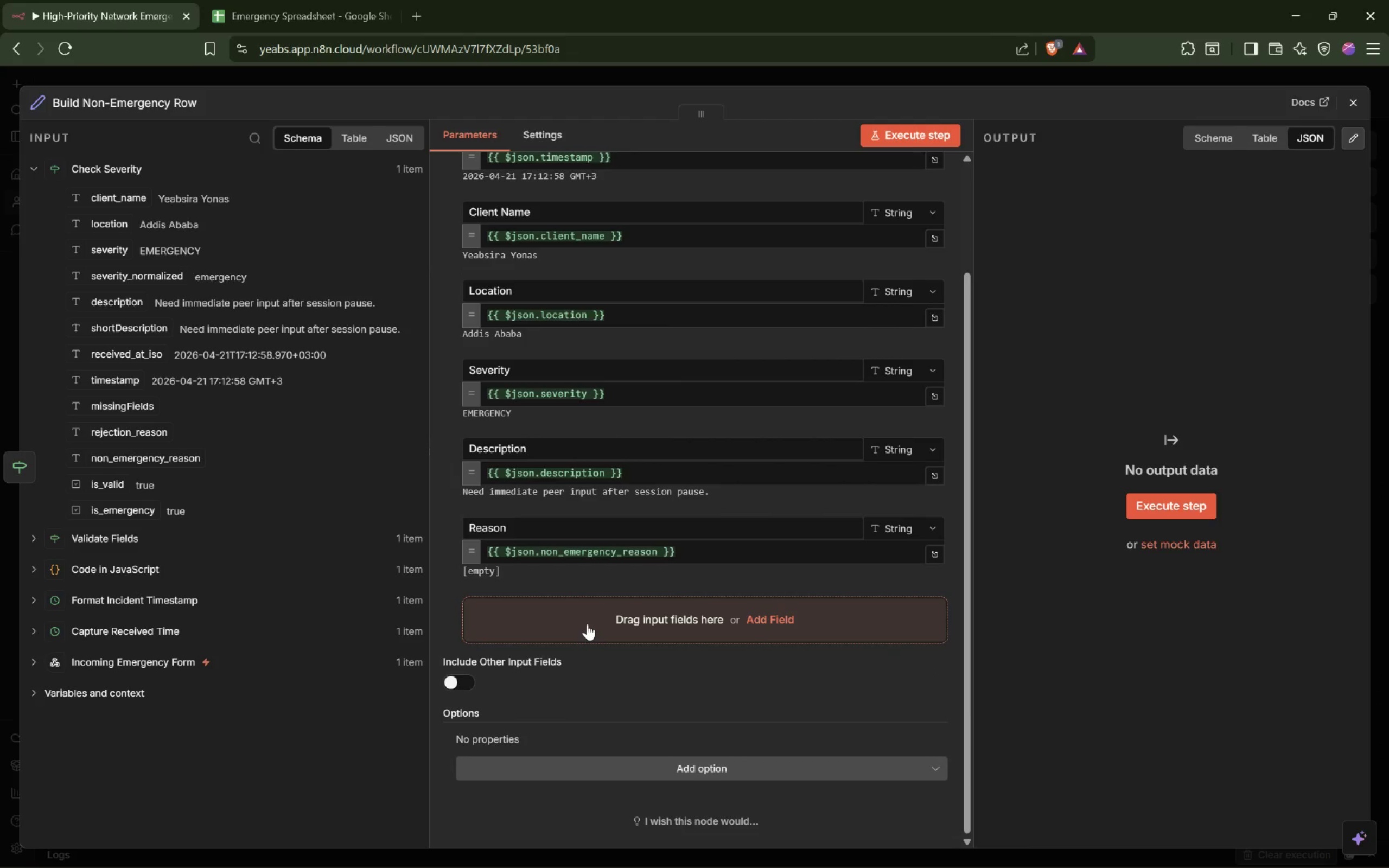 
wait(8.16)
 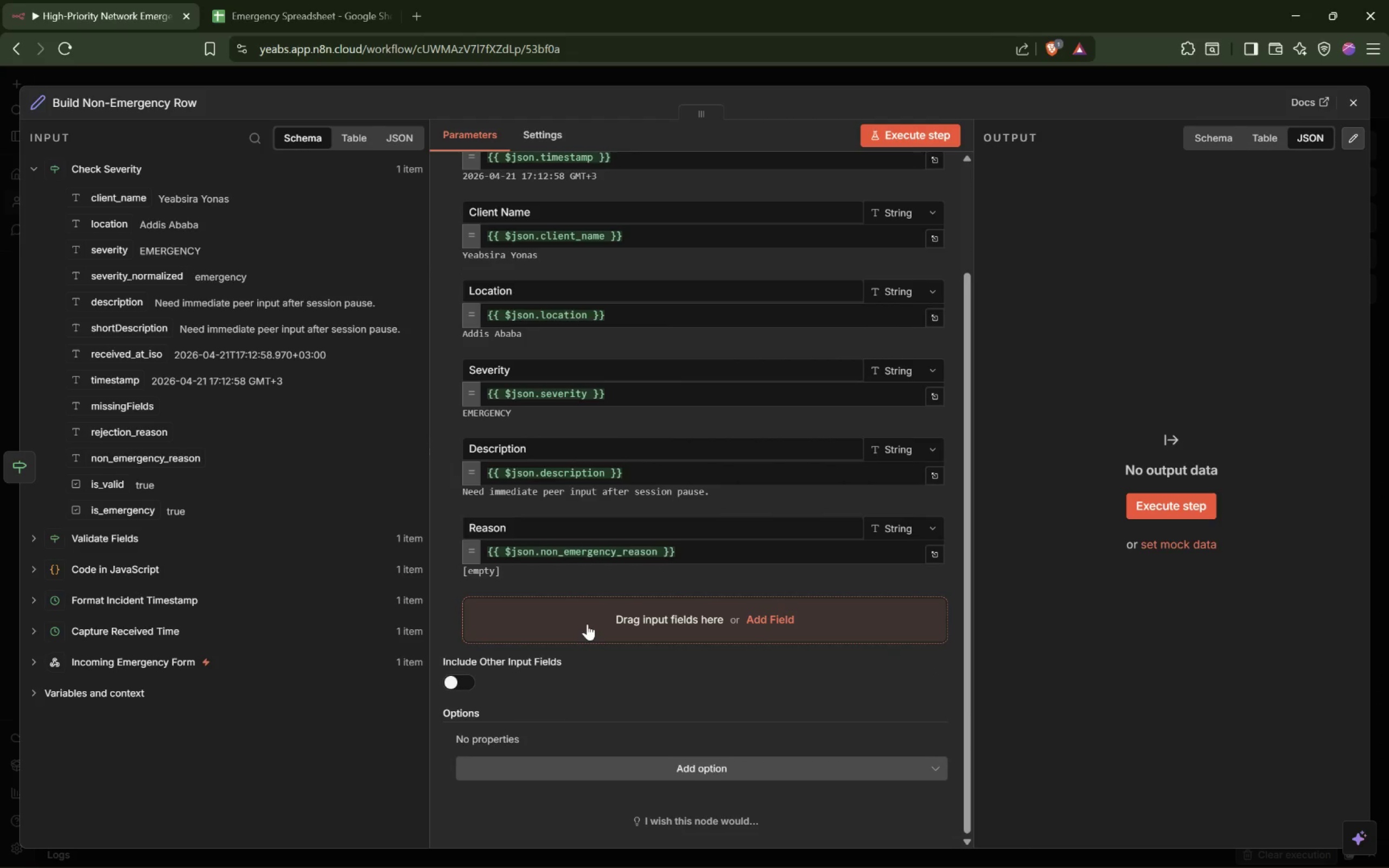 
left_click([1166, 511])
 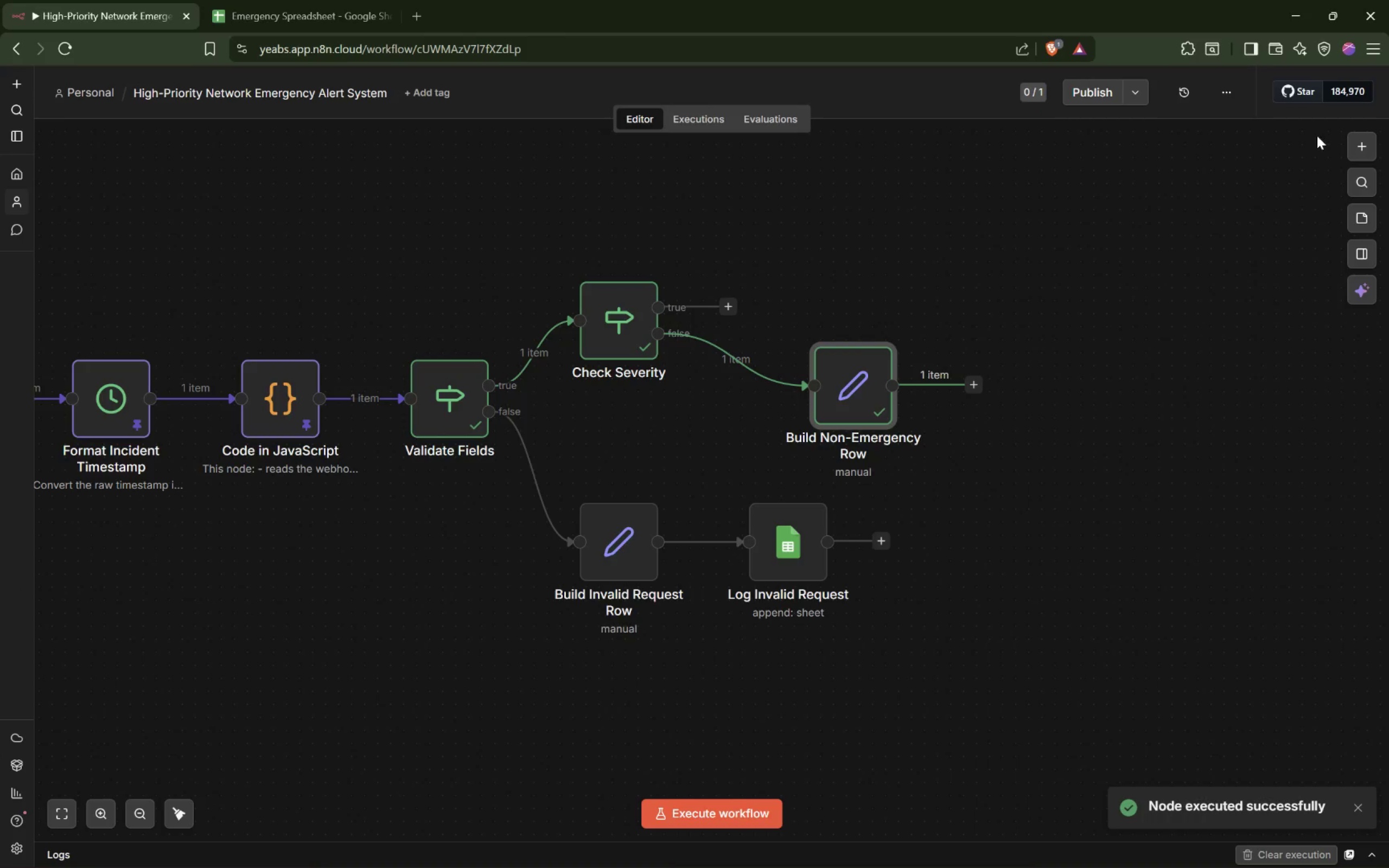 
left_click_drag(start_coordinate=[867, 378], to_coordinate=[855, 353])
 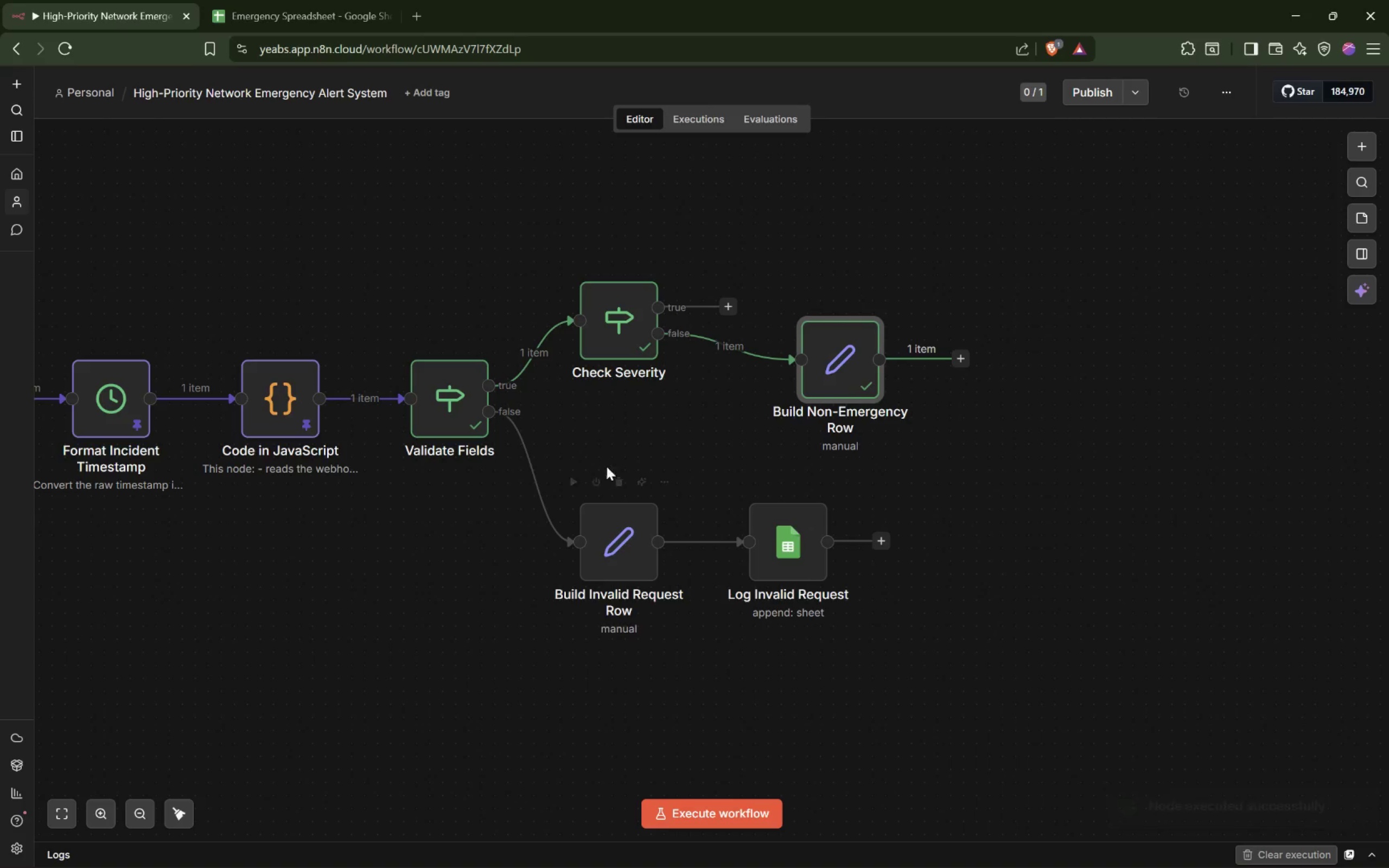 
left_click_drag(start_coordinate=[600, 466], to_coordinate=[864, 671])
 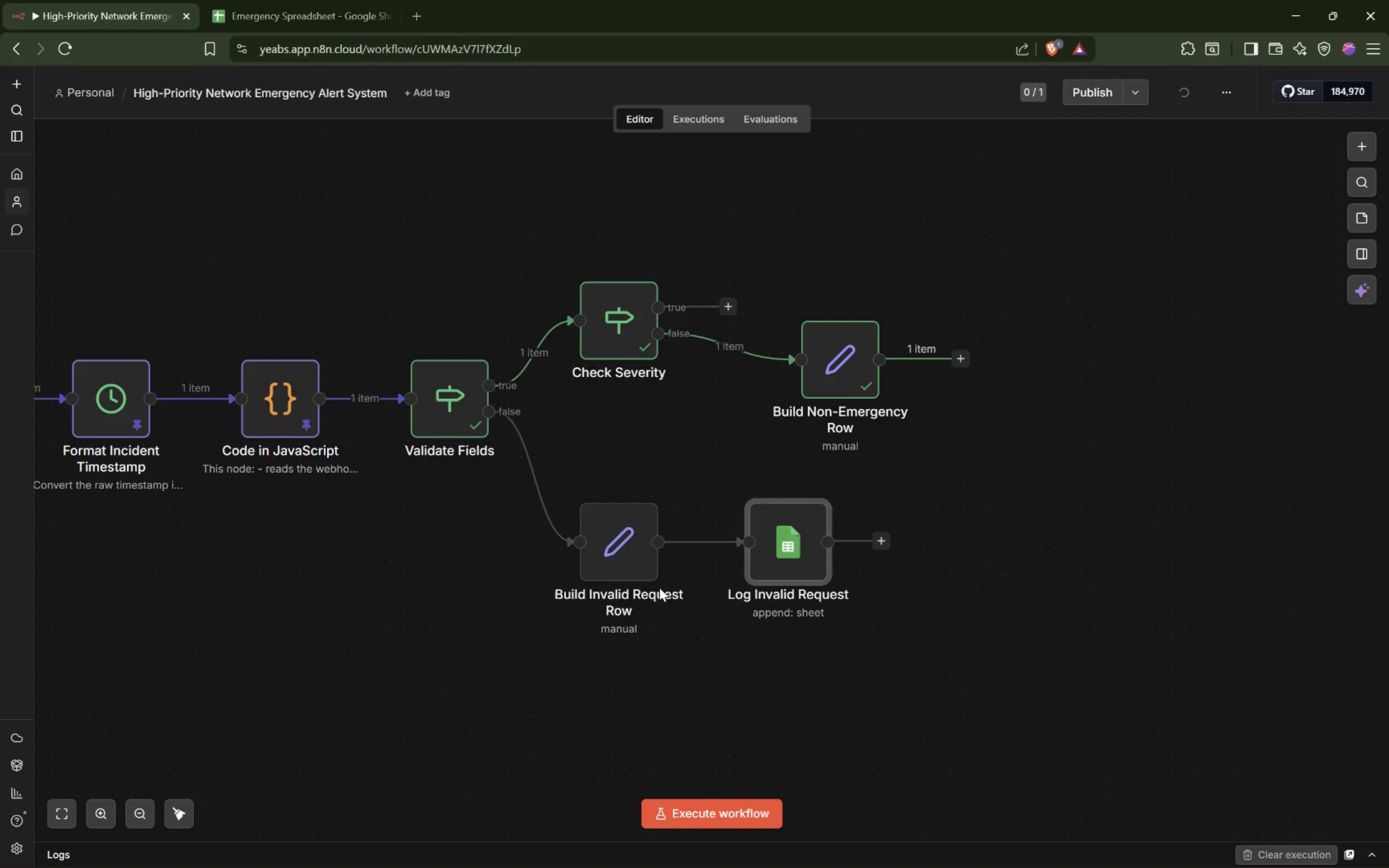 
left_click_drag(start_coordinate=[692, 546], to_coordinate=[717, 649])
 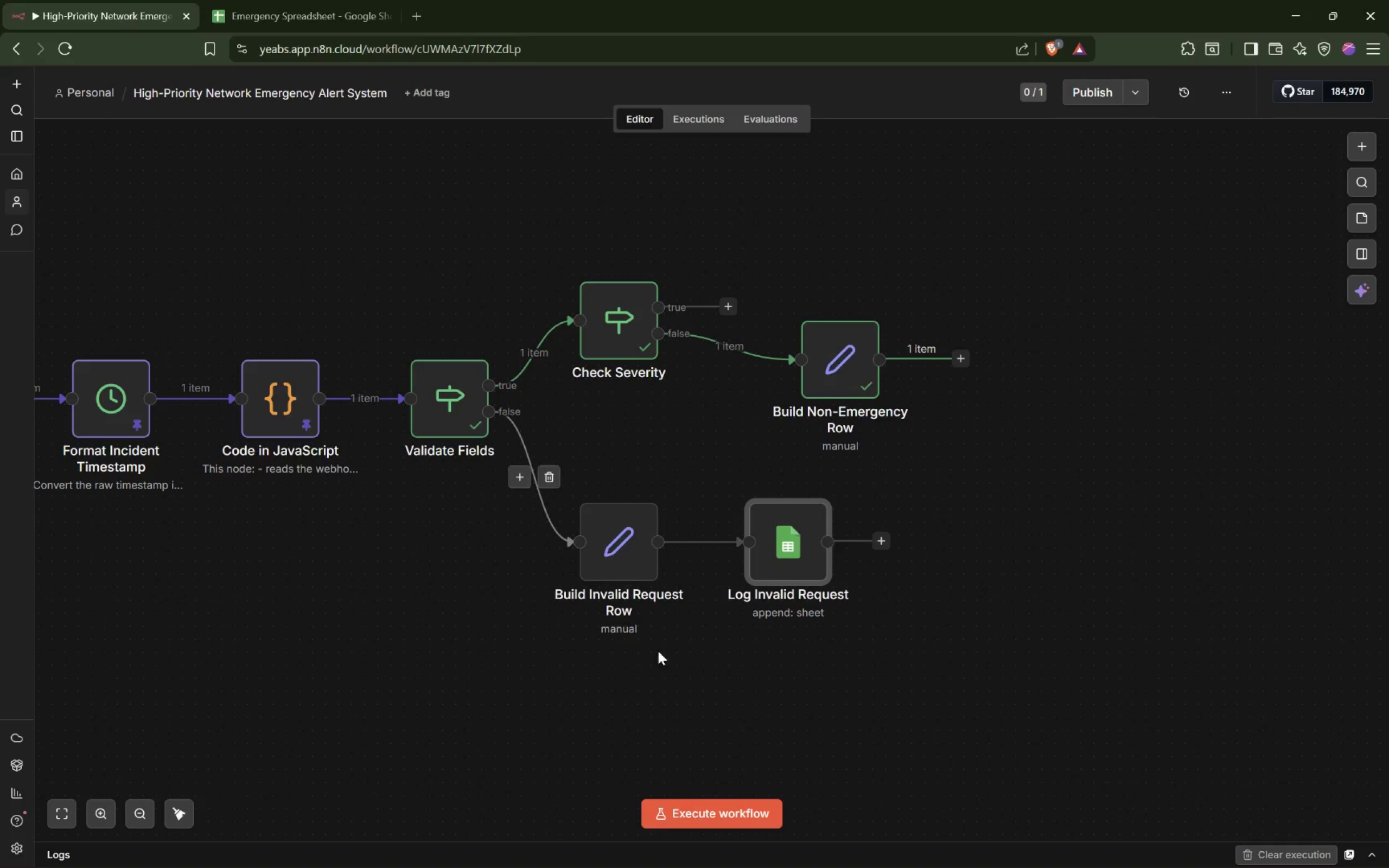 
left_click_drag(start_coordinate=[502, 684], to_coordinate=[970, 500])
 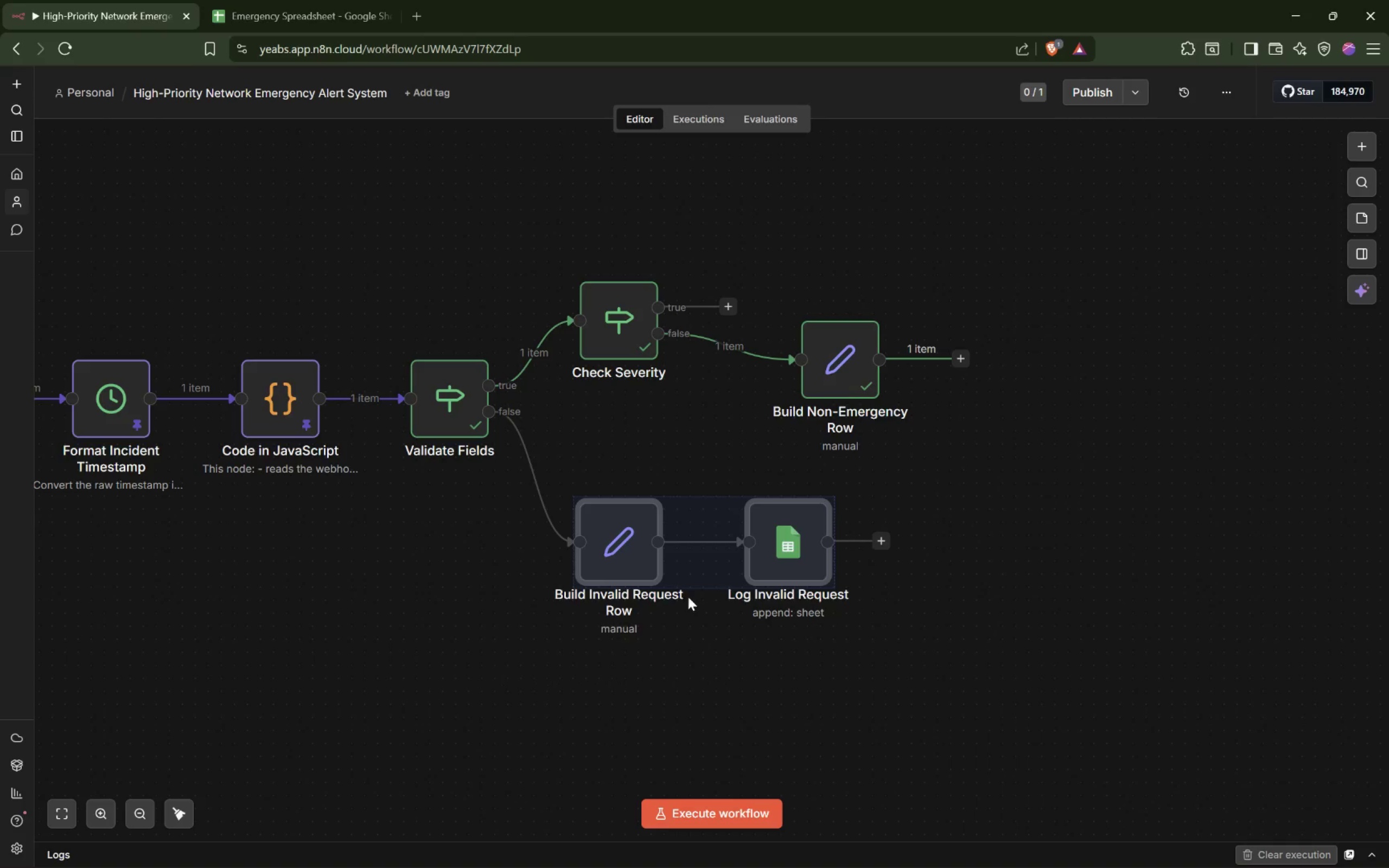 
left_click_drag(start_coordinate=[697, 591], to_coordinate=[716, 665])
 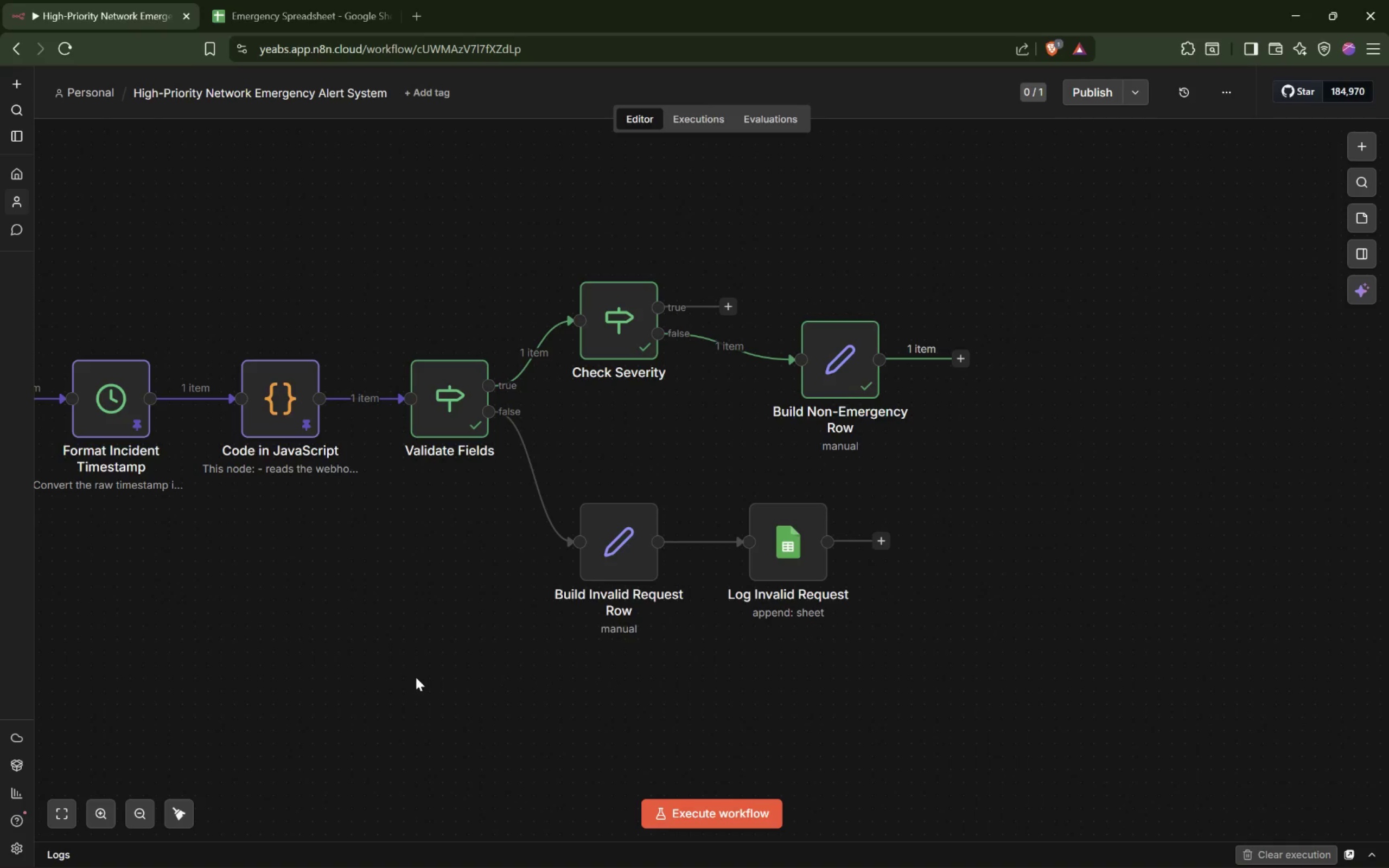 
left_click_drag(start_coordinate=[404, 678], to_coordinate=[1128, 487])
 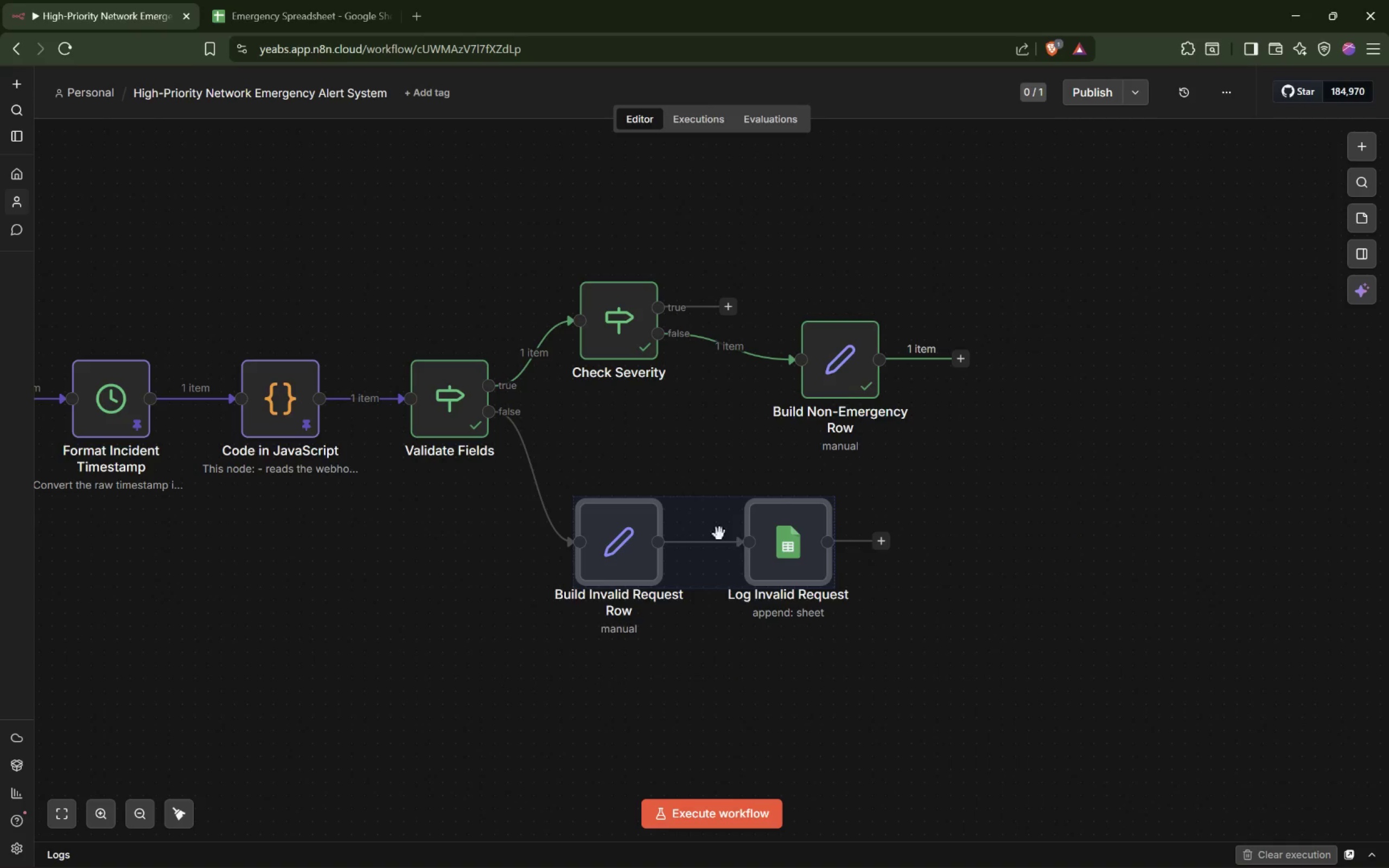 
left_click_drag(start_coordinate=[719, 534], to_coordinate=[722, 592])
 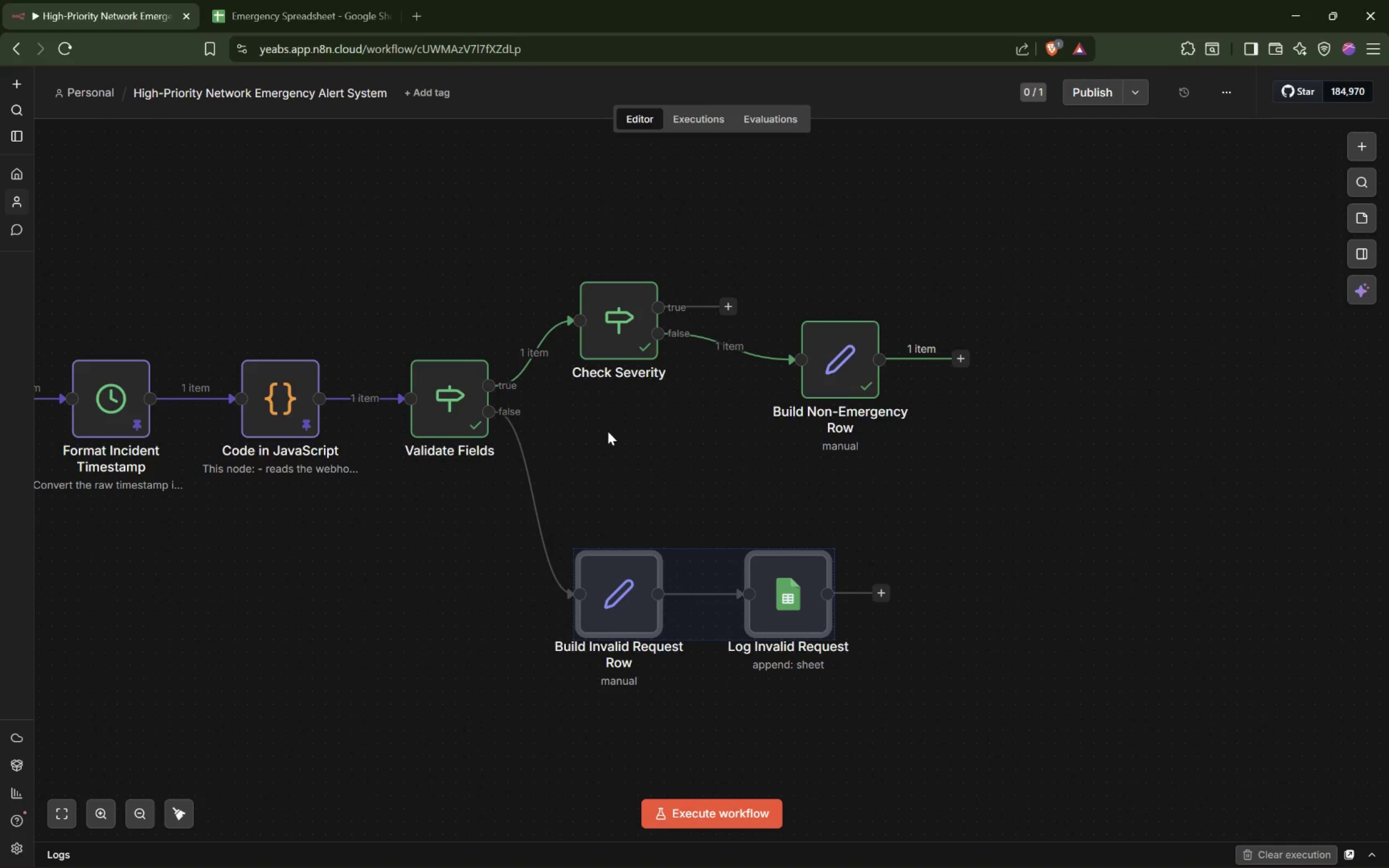 
left_click_drag(start_coordinate=[603, 431], to_coordinate=[907, 219])
 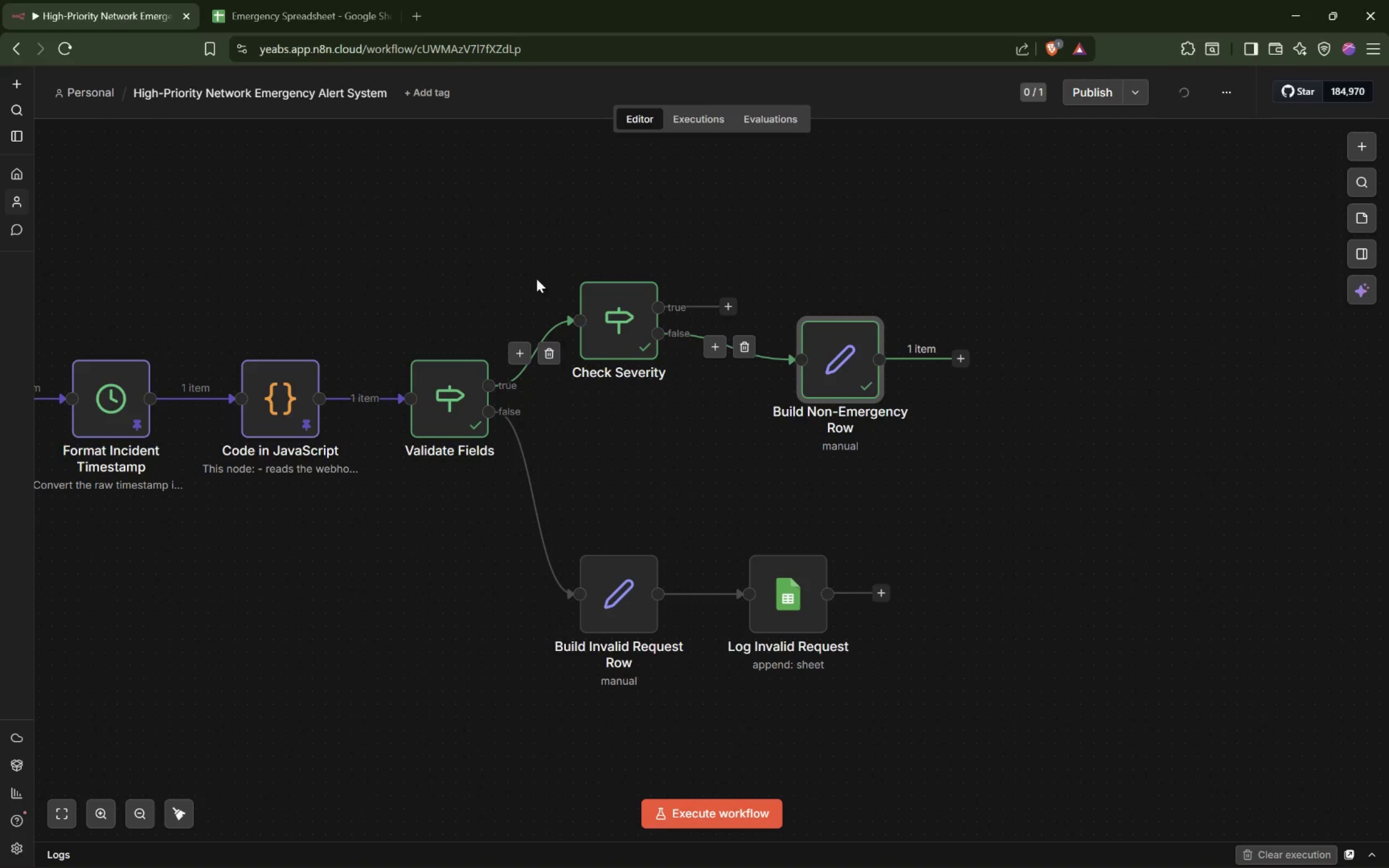 
left_click_drag(start_coordinate=[540, 247], to_coordinate=[1025, 488])
 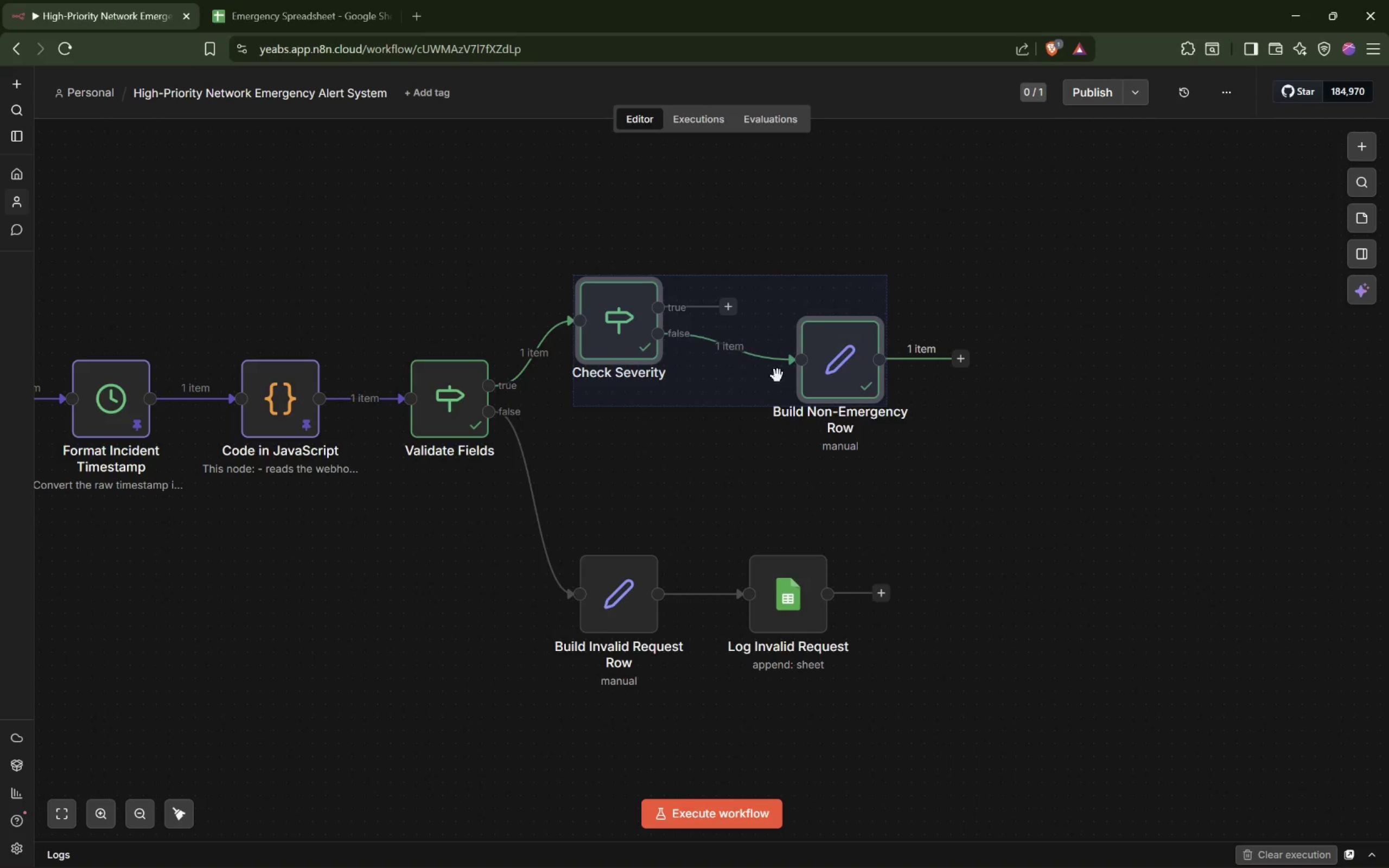 
left_click_drag(start_coordinate=[729, 356], to_coordinate=[730, 180])
 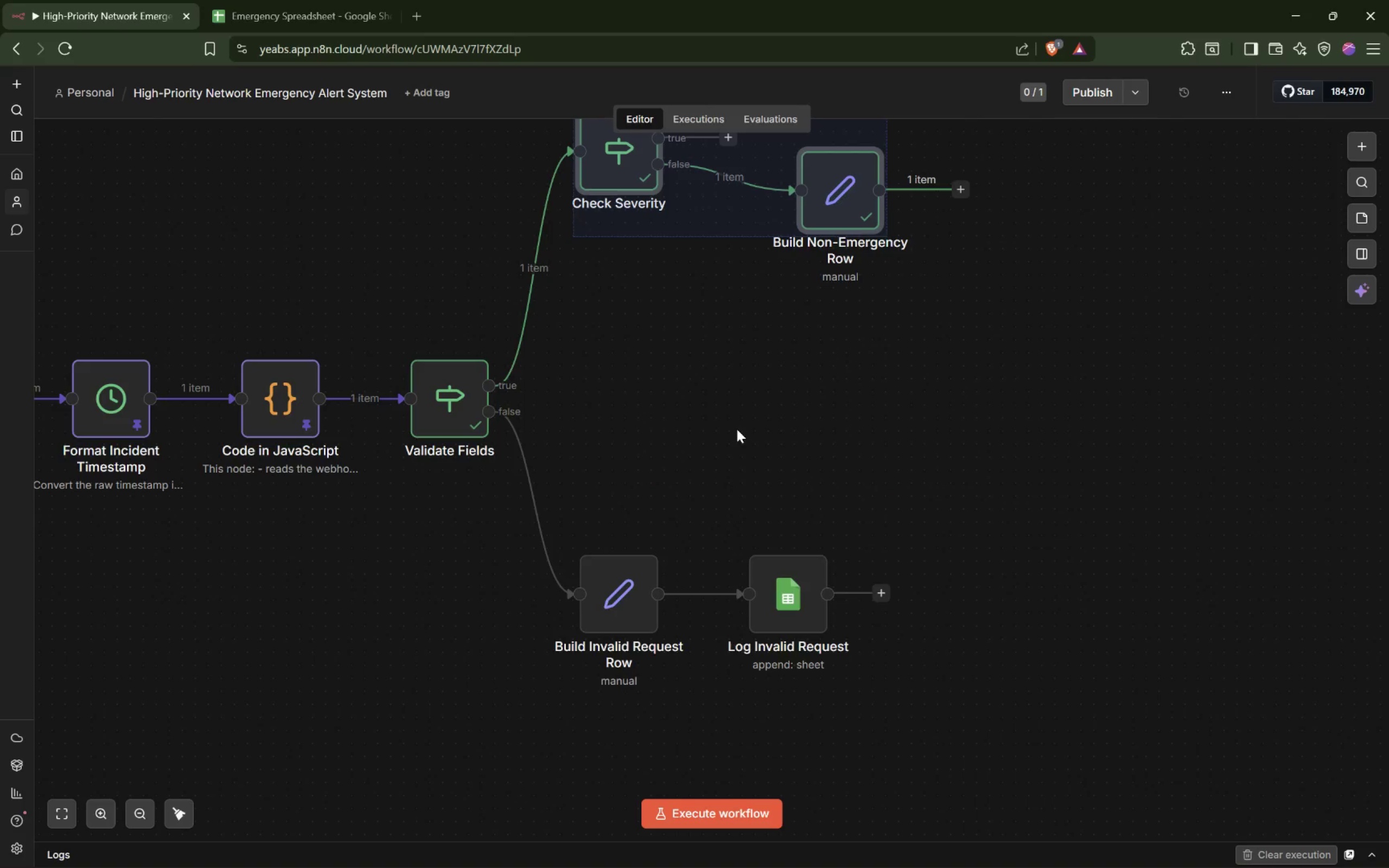 
scroll: coordinate [737, 426], scroll_direction: up, amount: 4.0
 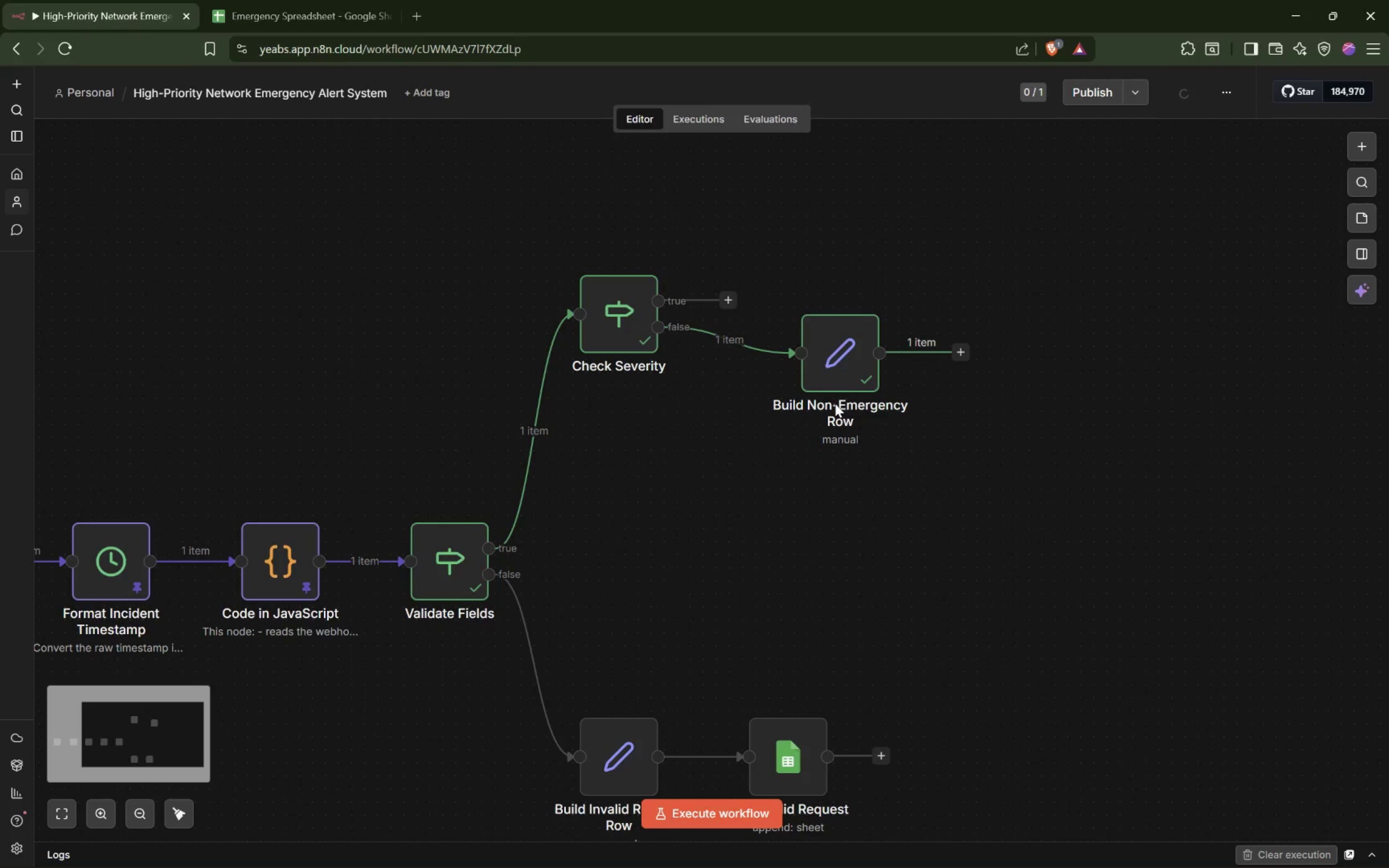 
left_click_drag(start_coordinate=[834, 359], to_coordinate=[848, 412])
 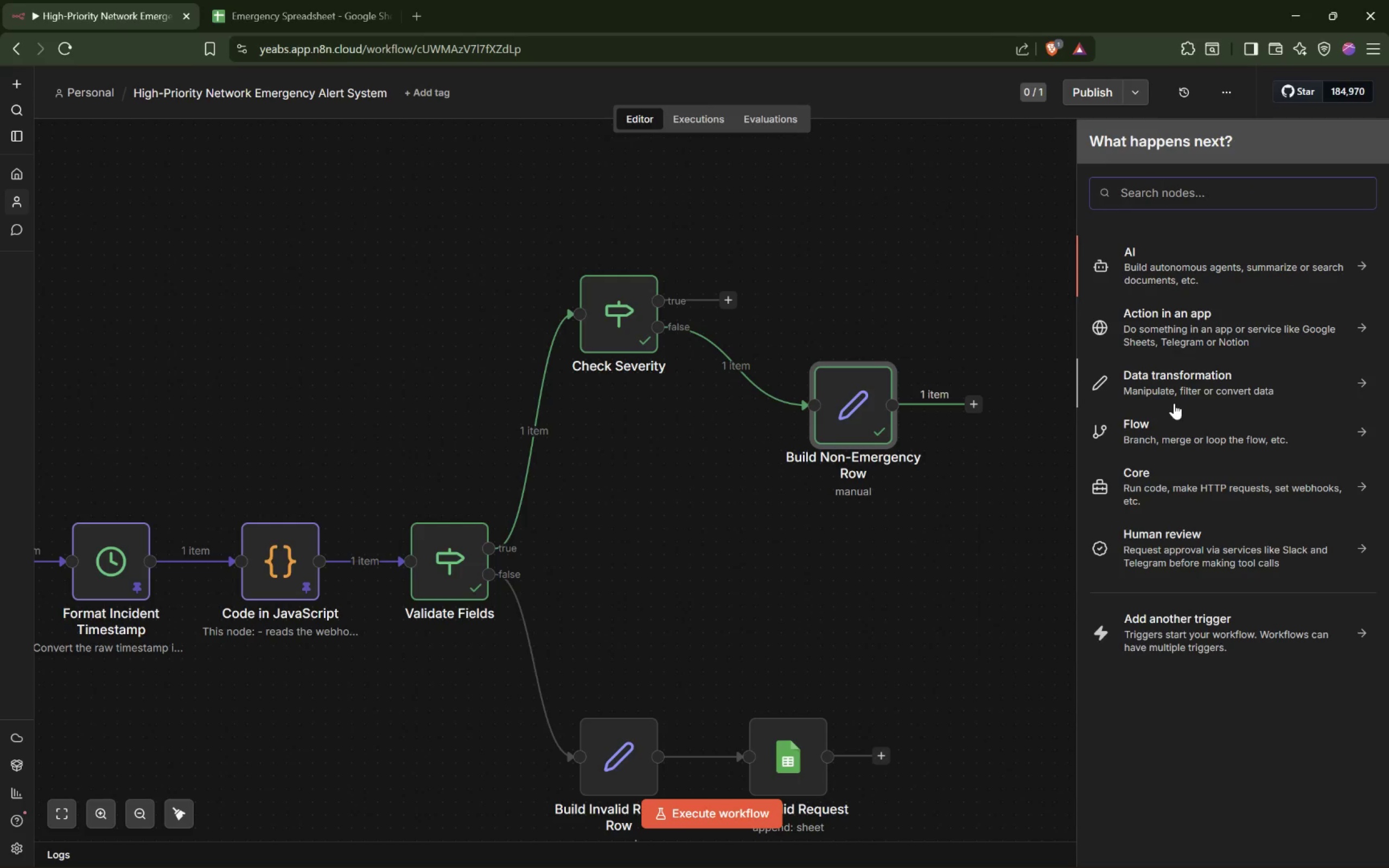 
wait(9.46)
 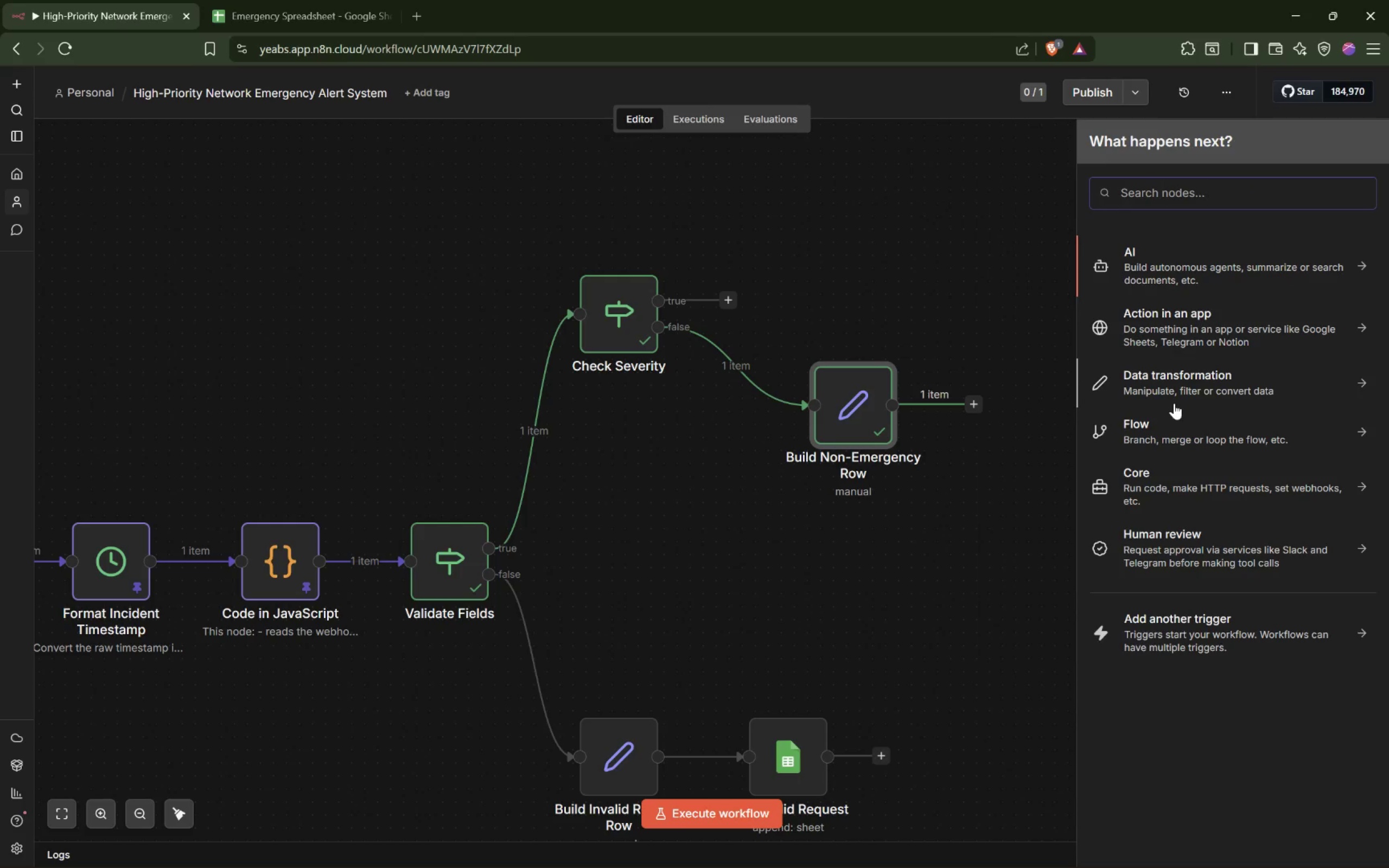 
type(Google Sheets)
 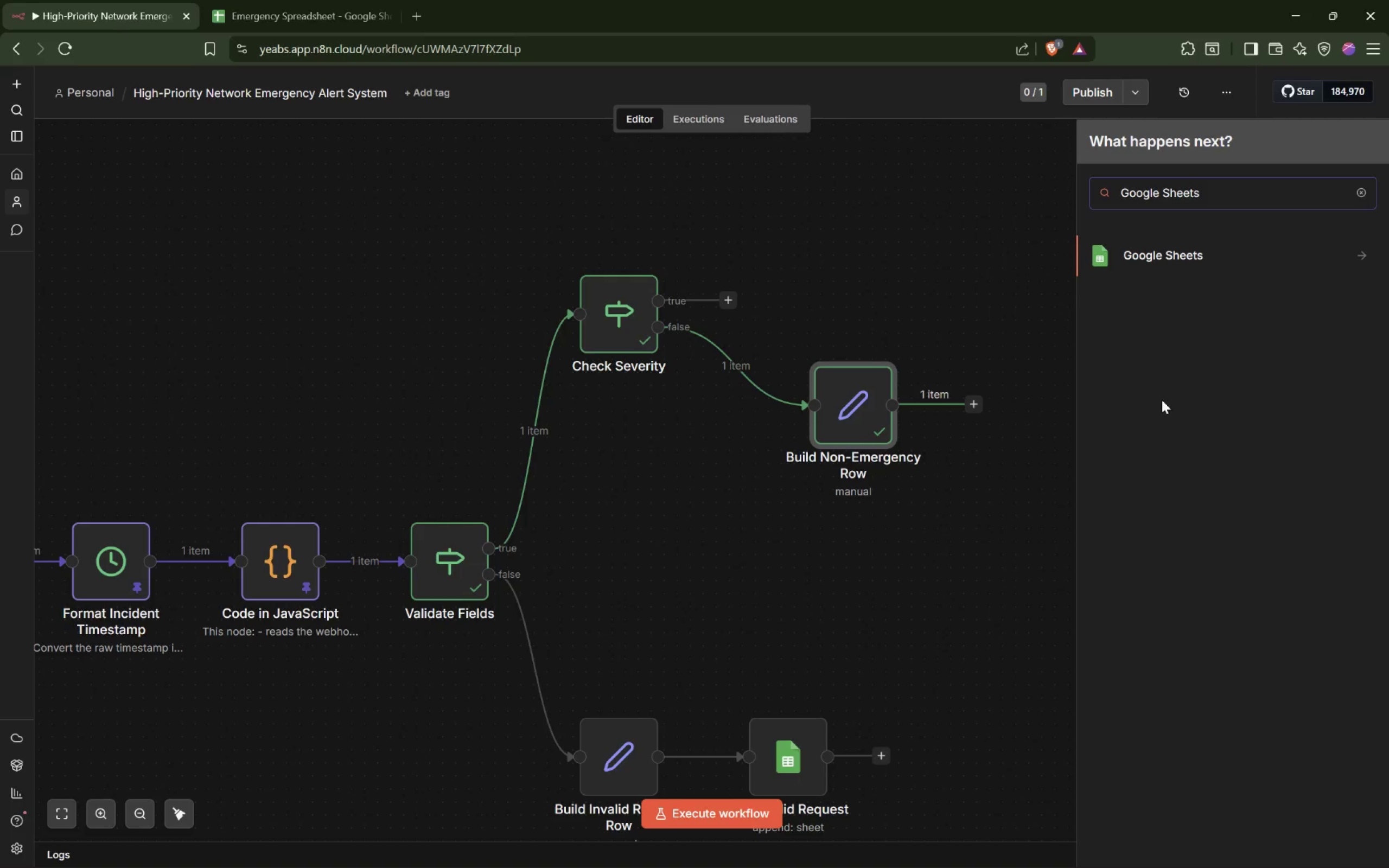 
left_click([1200, 251])
 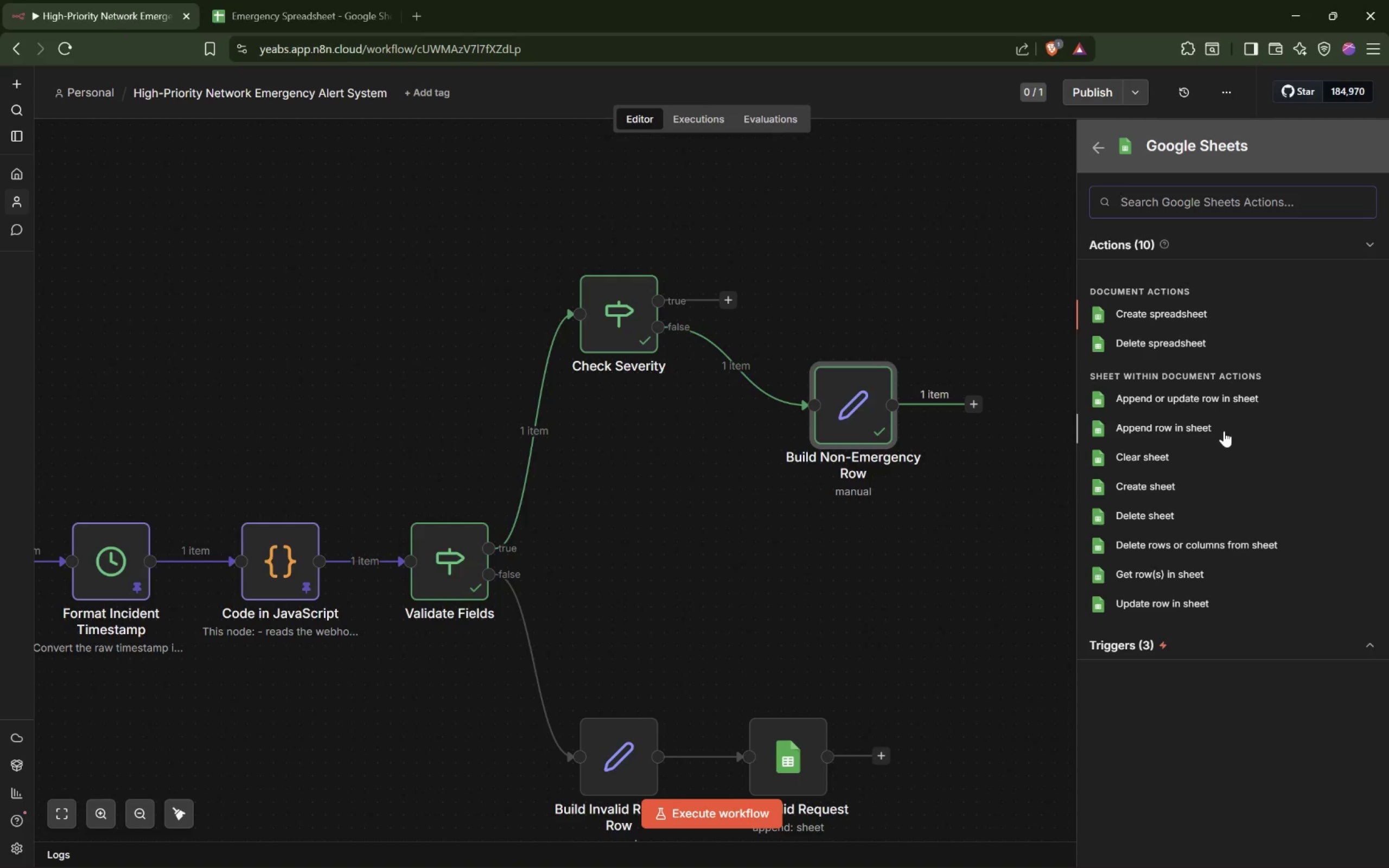 
wait(43.96)
 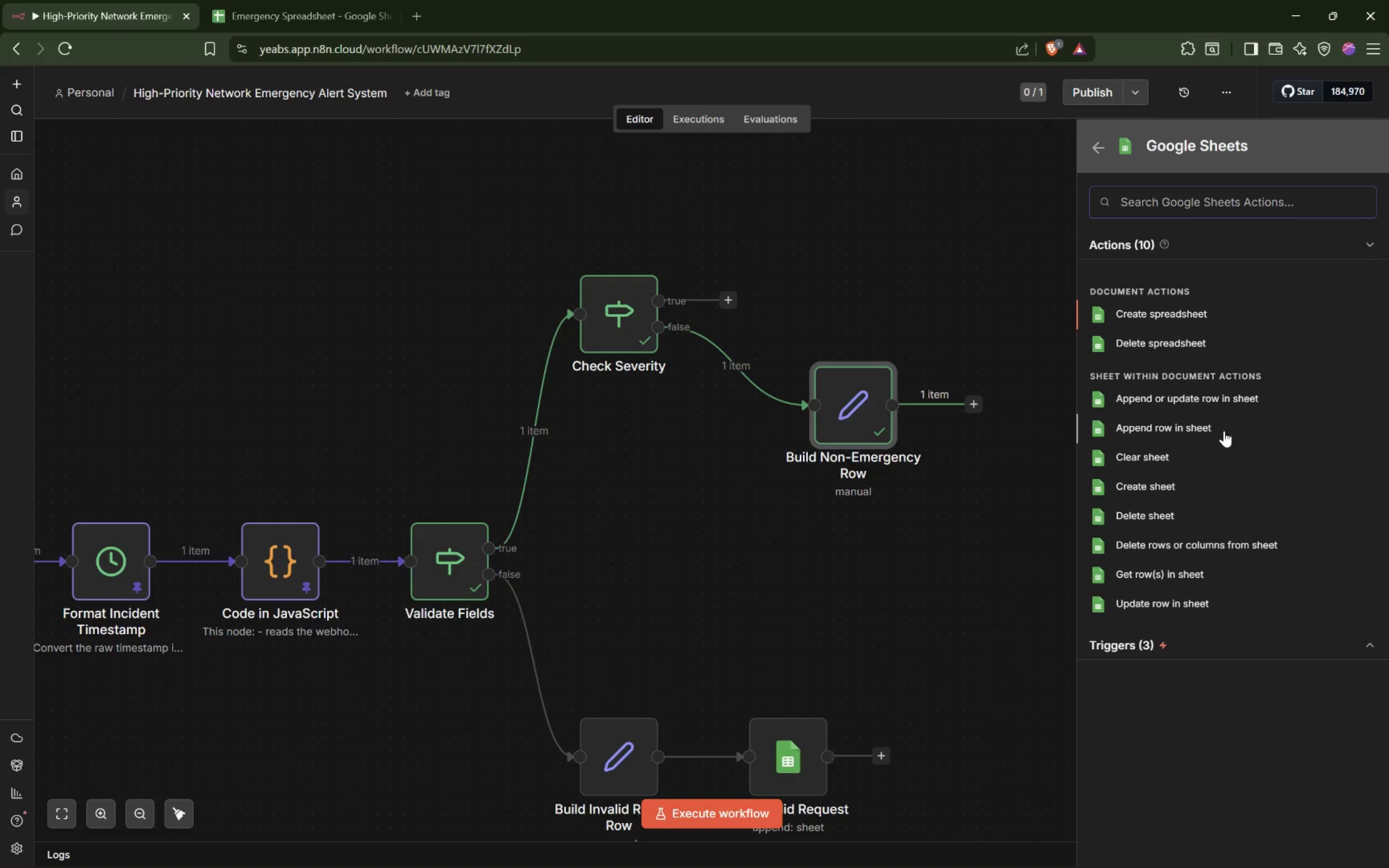 
left_click([1154, 422])
 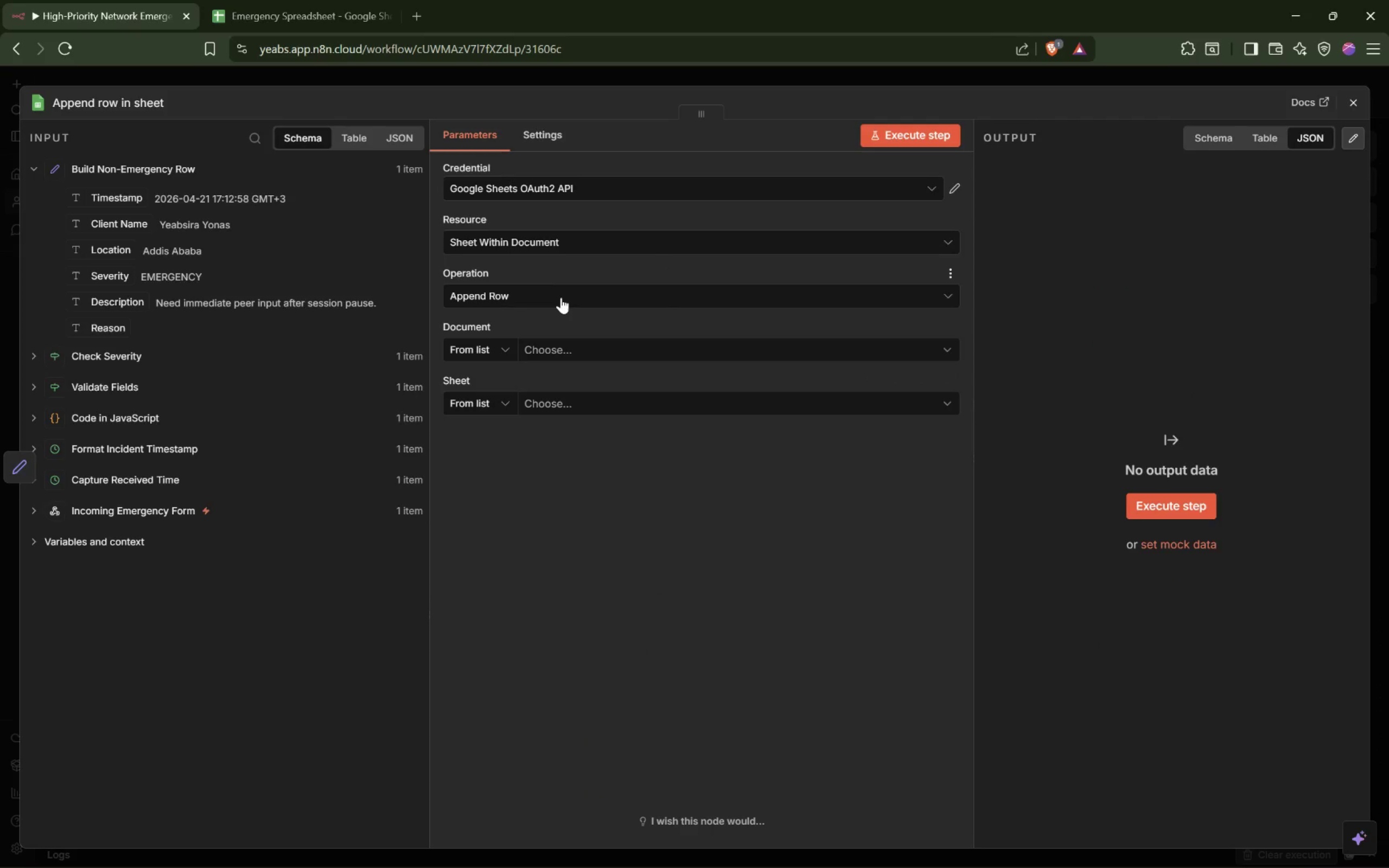 
left_click([568, 343])
 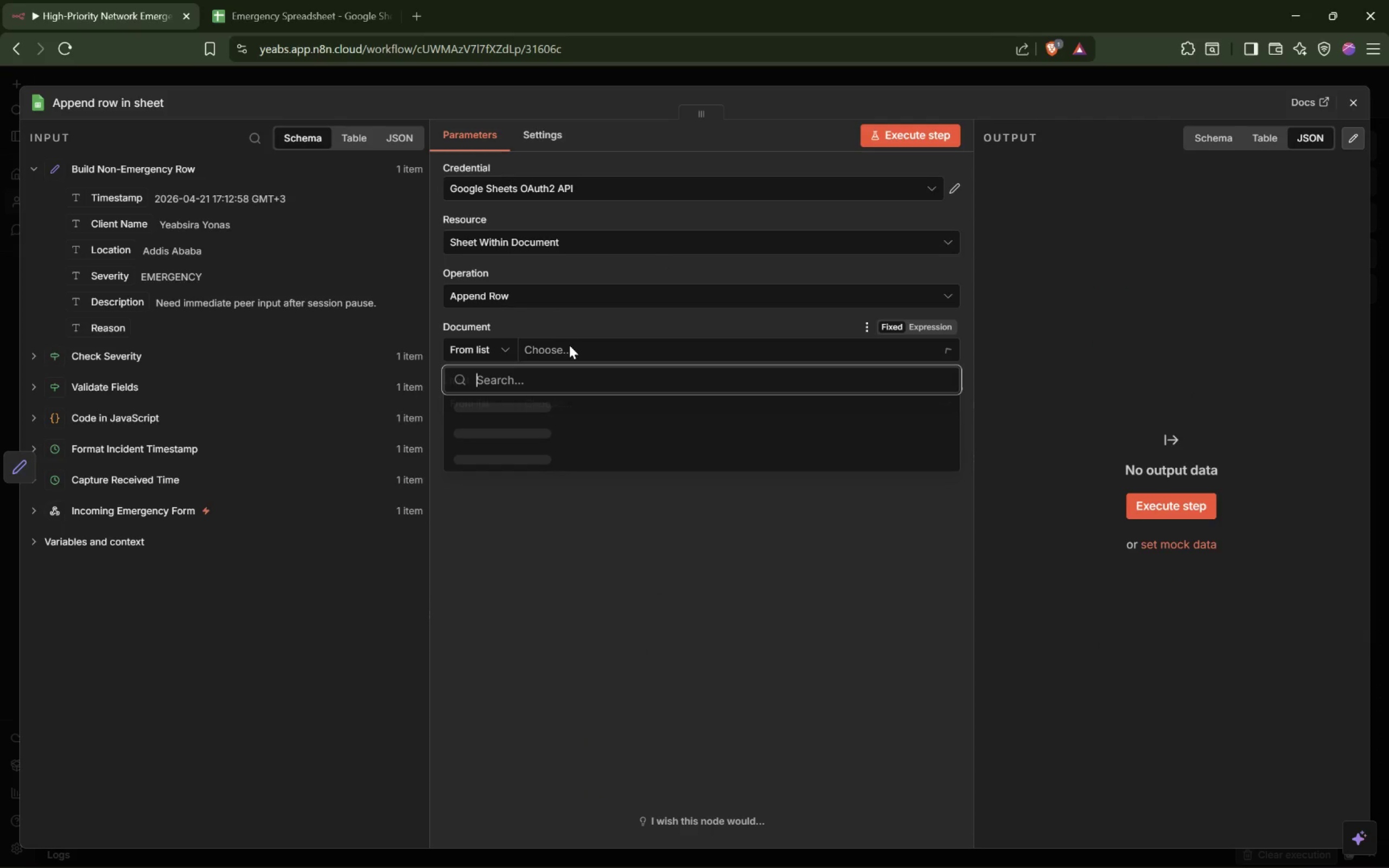 
mouse_move([580, 358])
 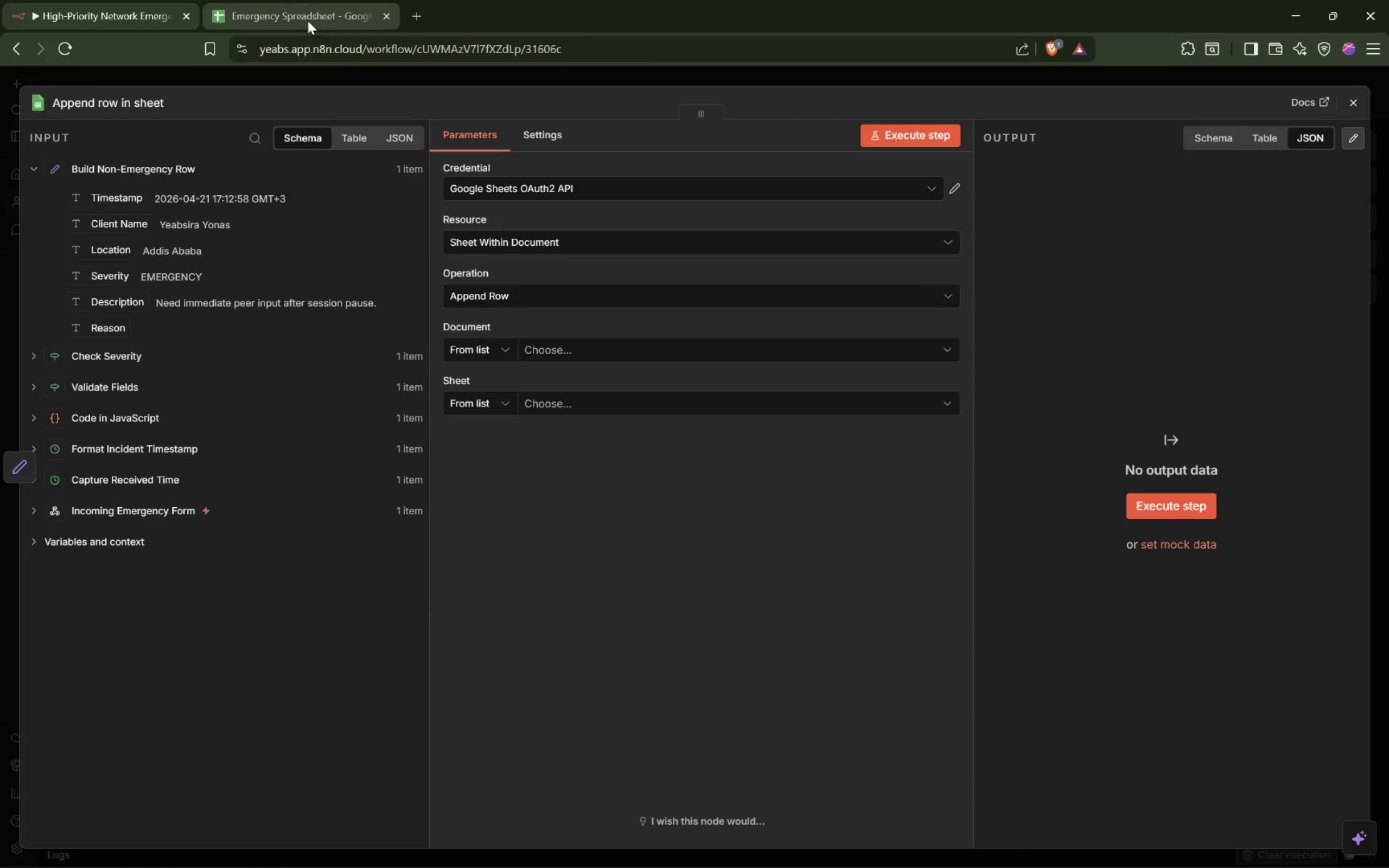 
wait(6.21)
 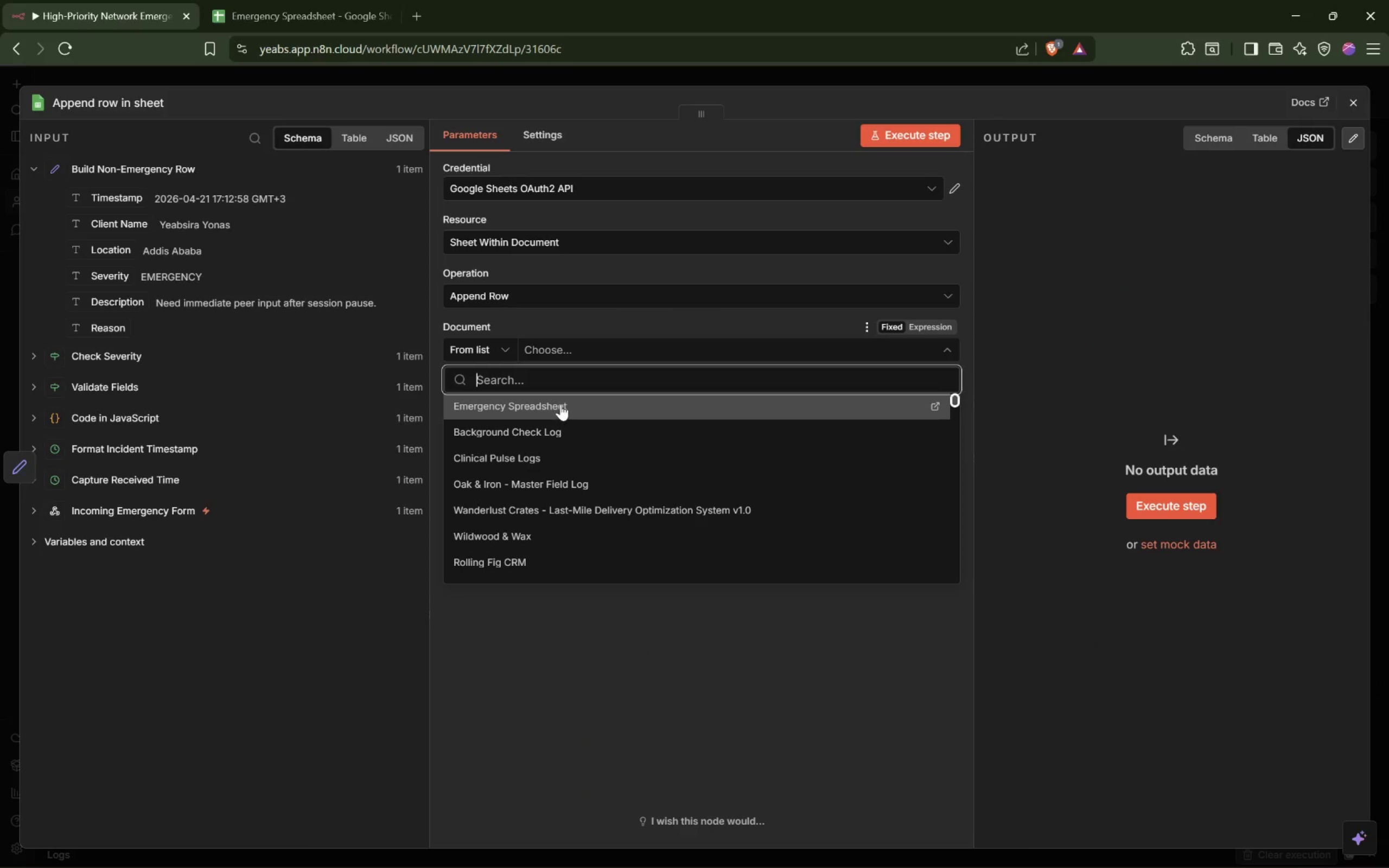 
left_click([18, 45])
 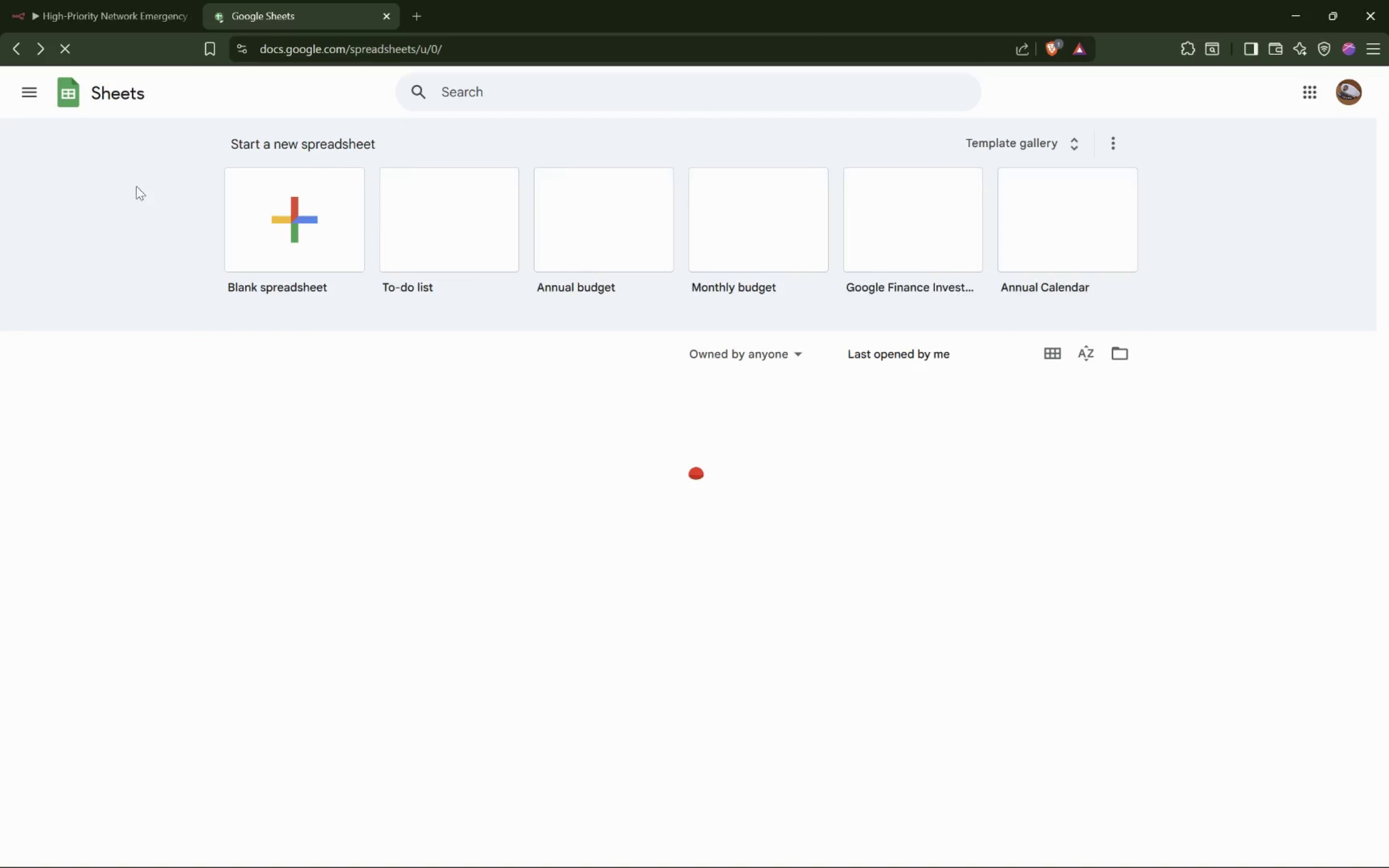 
left_click([299, 229])
 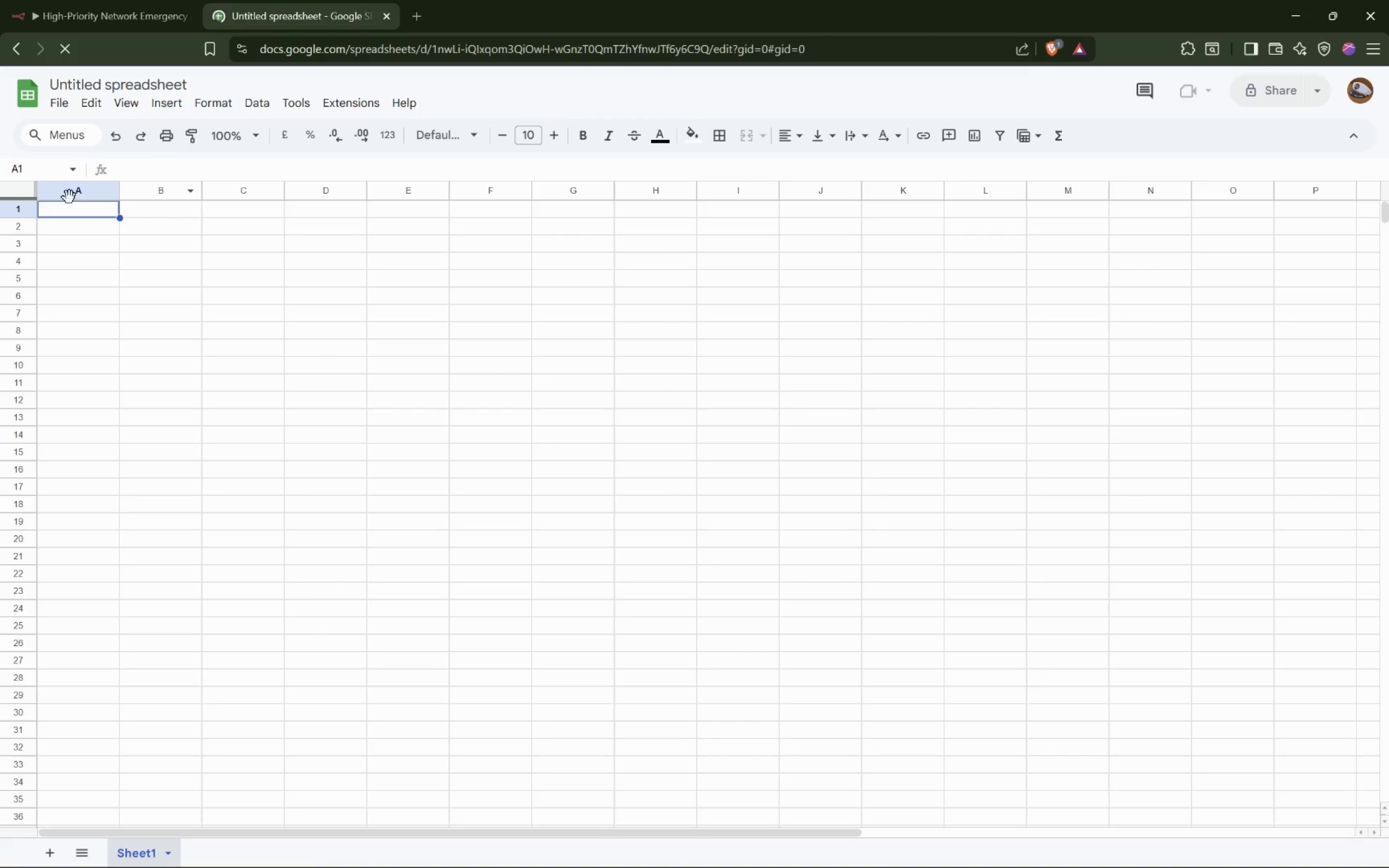 
left_click([101, 82])
 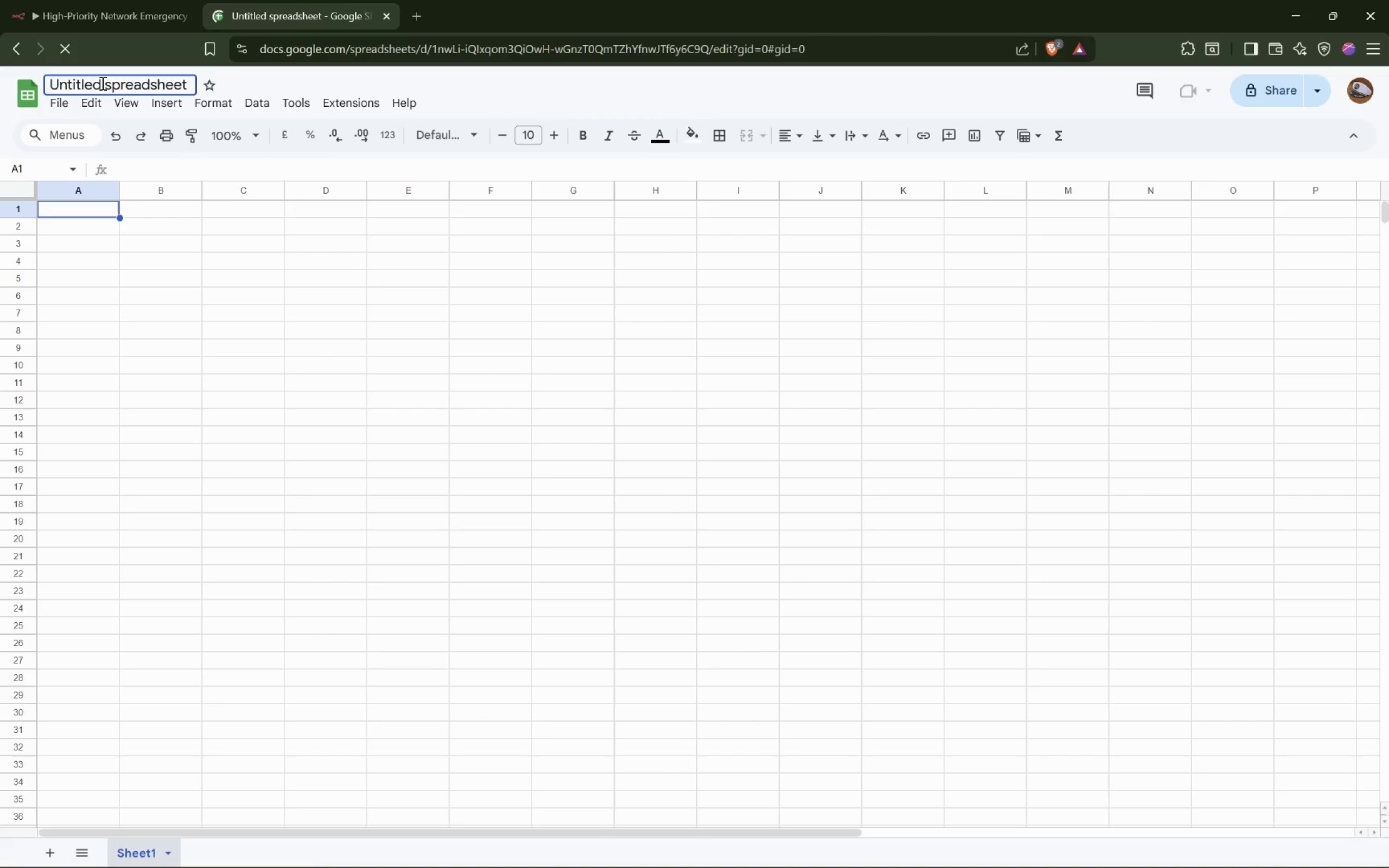 
key(Control+ControlLeft)
 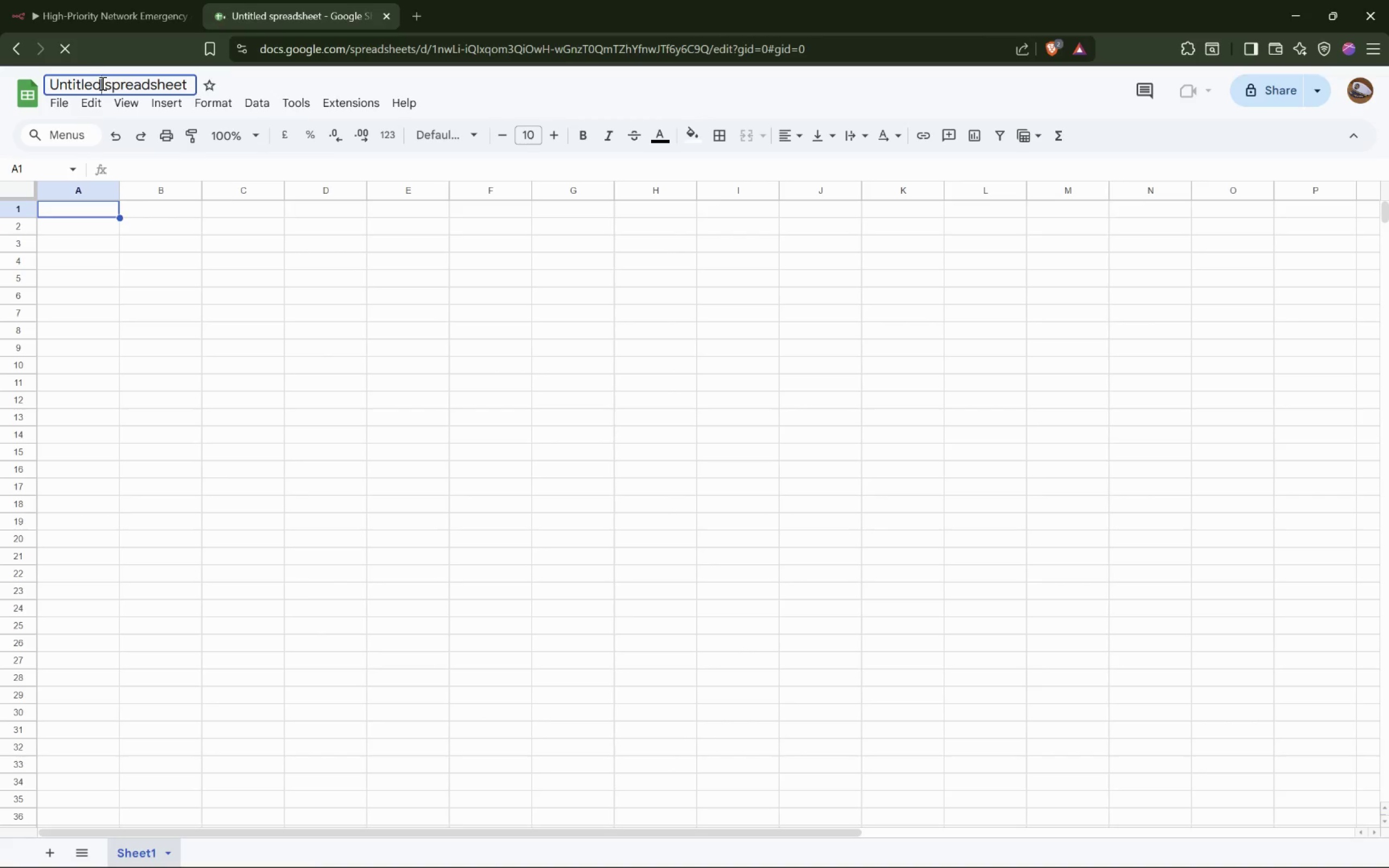 
key(Control+A)
 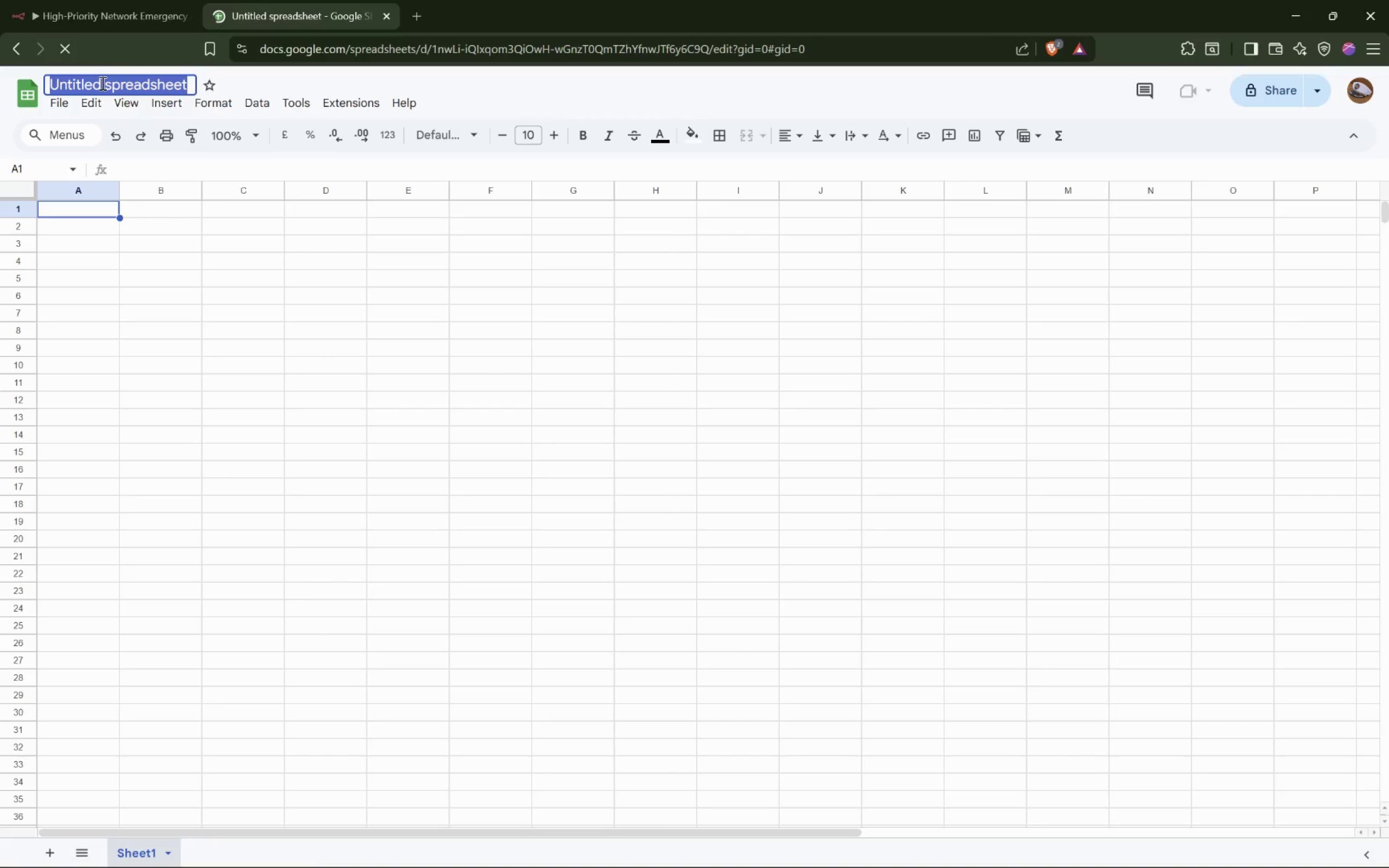 
type(Non)
 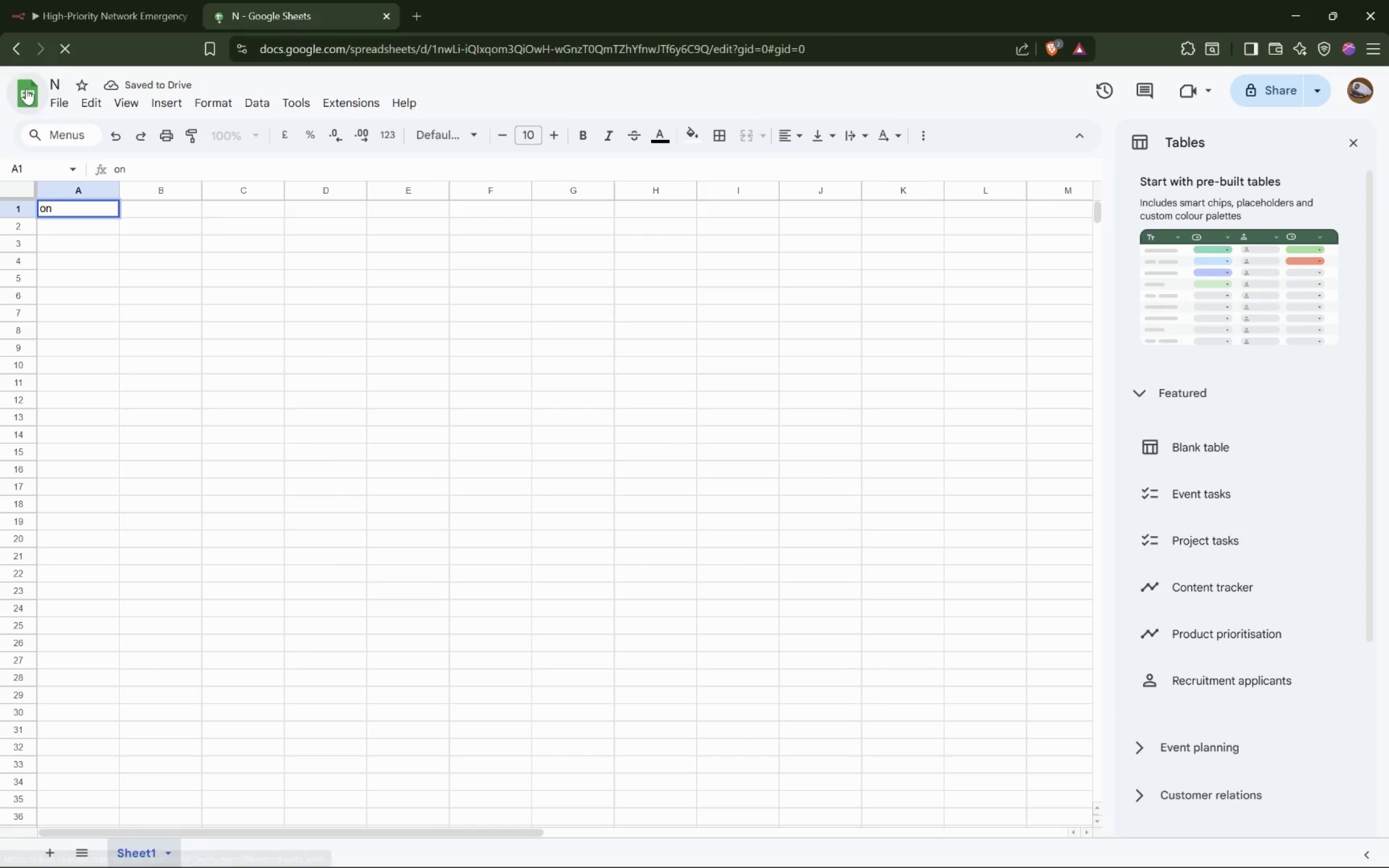 
left_click([60, 87])
 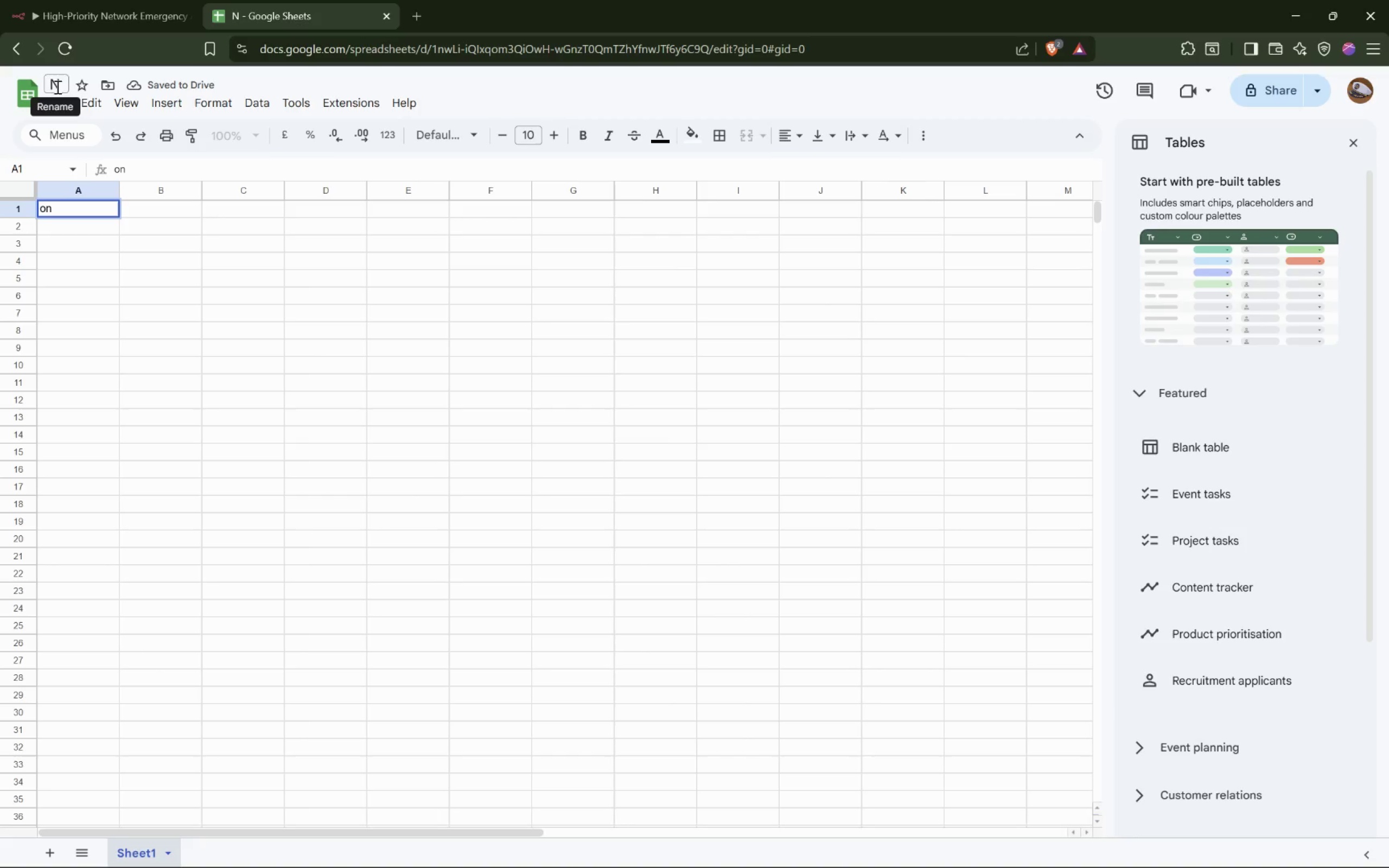 
double_click([56, 87])
 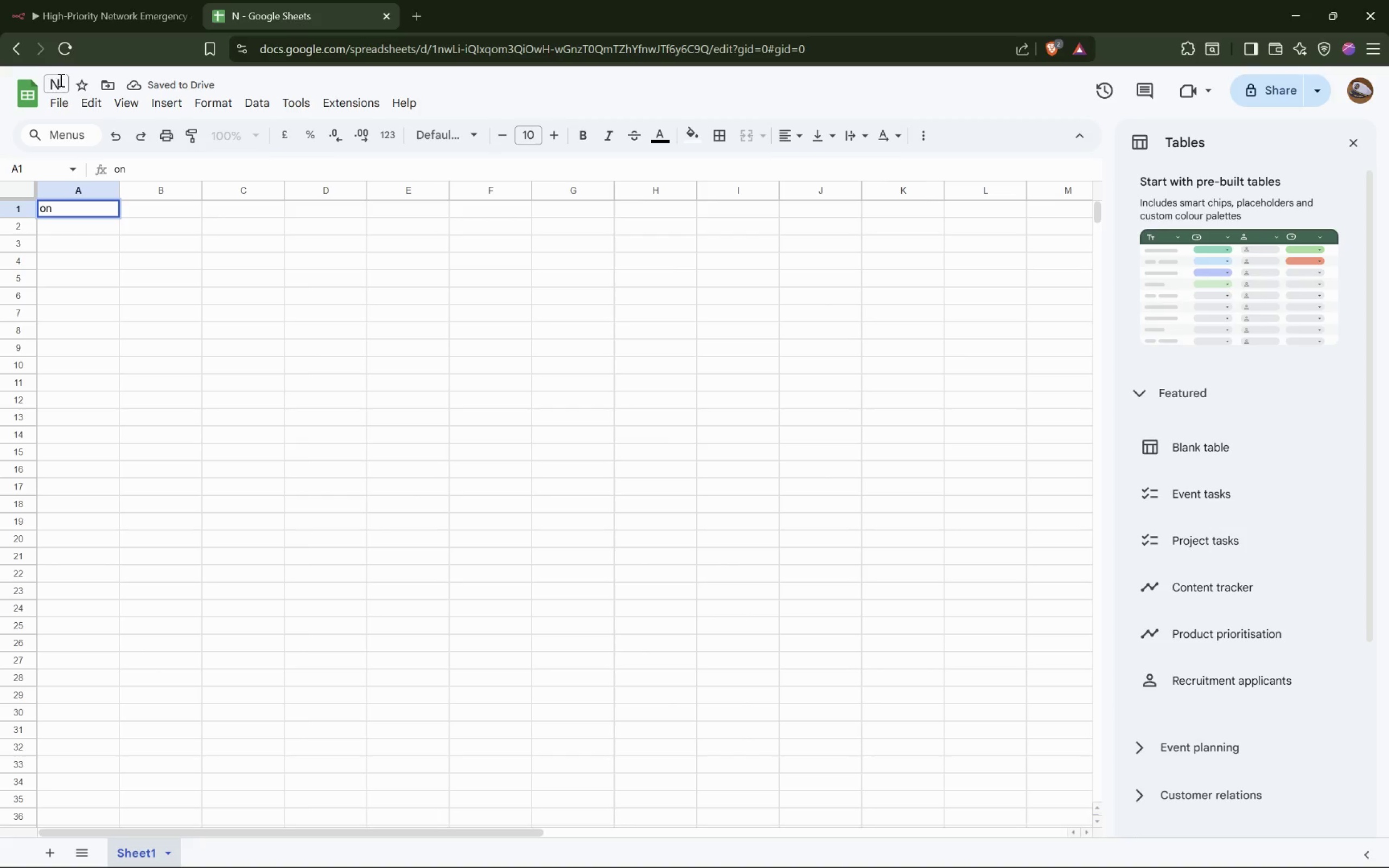 
left_click([60, 81])
 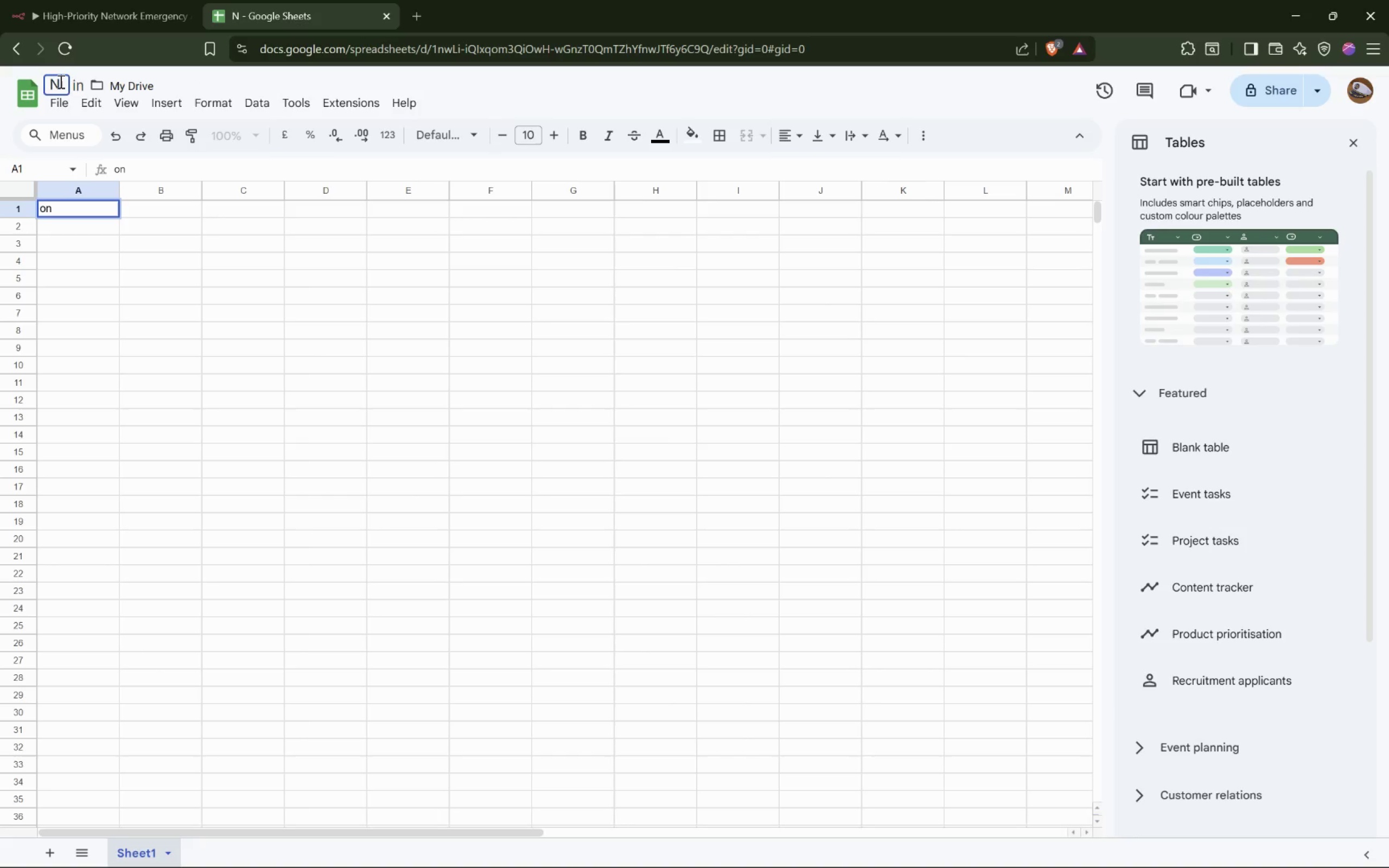 
type(on )
key(Backspace)
type(-Emergency Requests)
 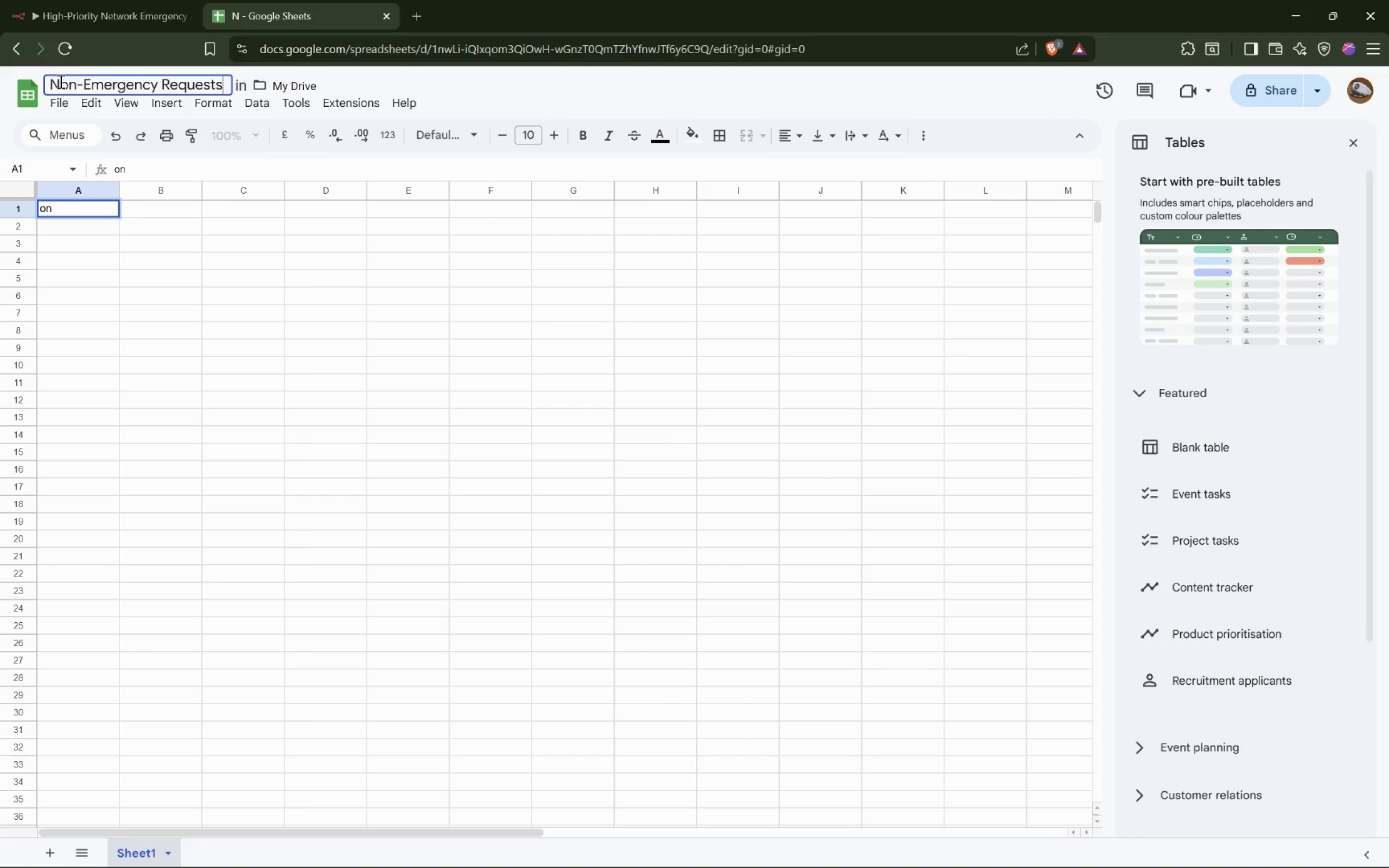 
key(Enter)
 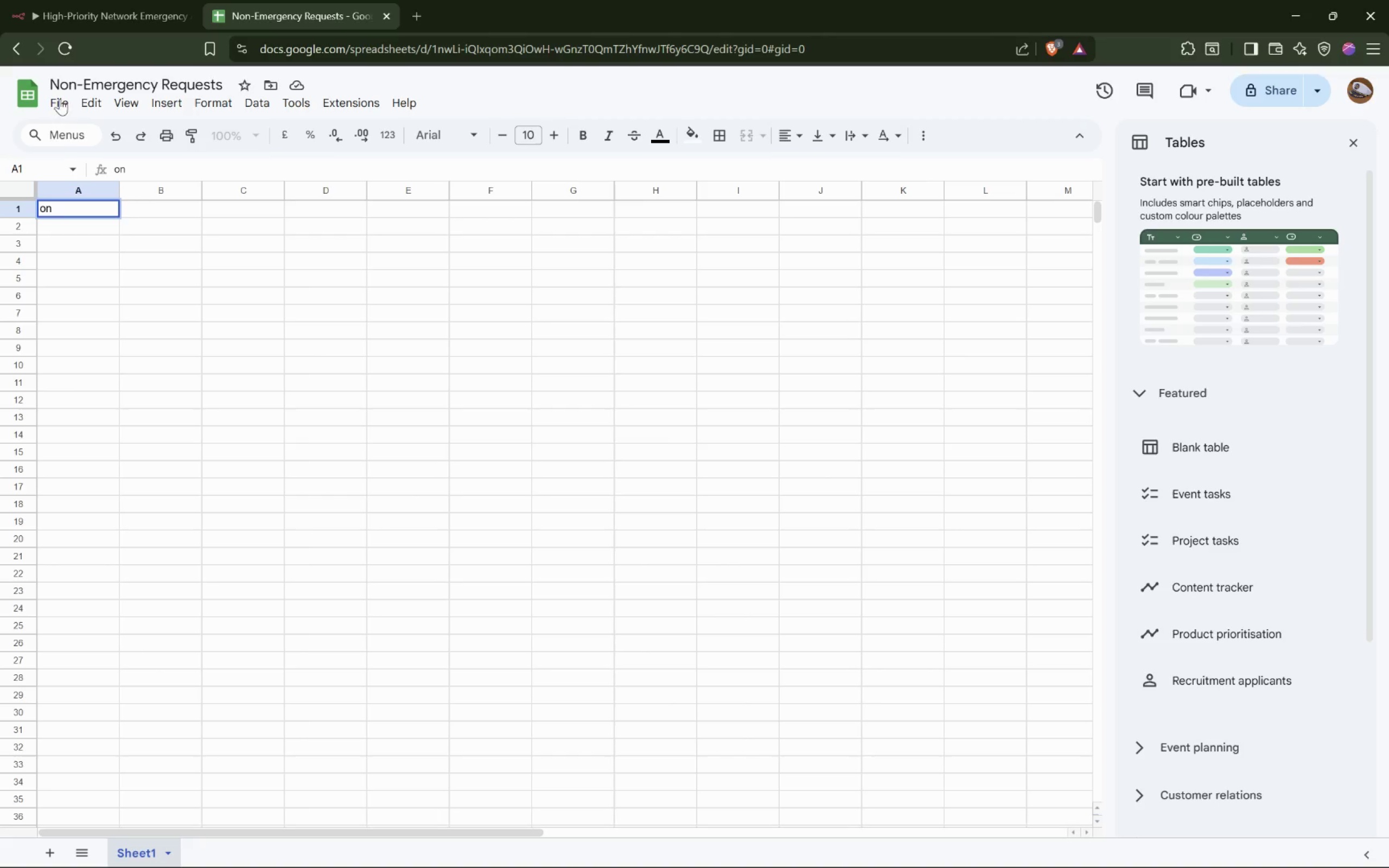 
left_click([58, 207])
 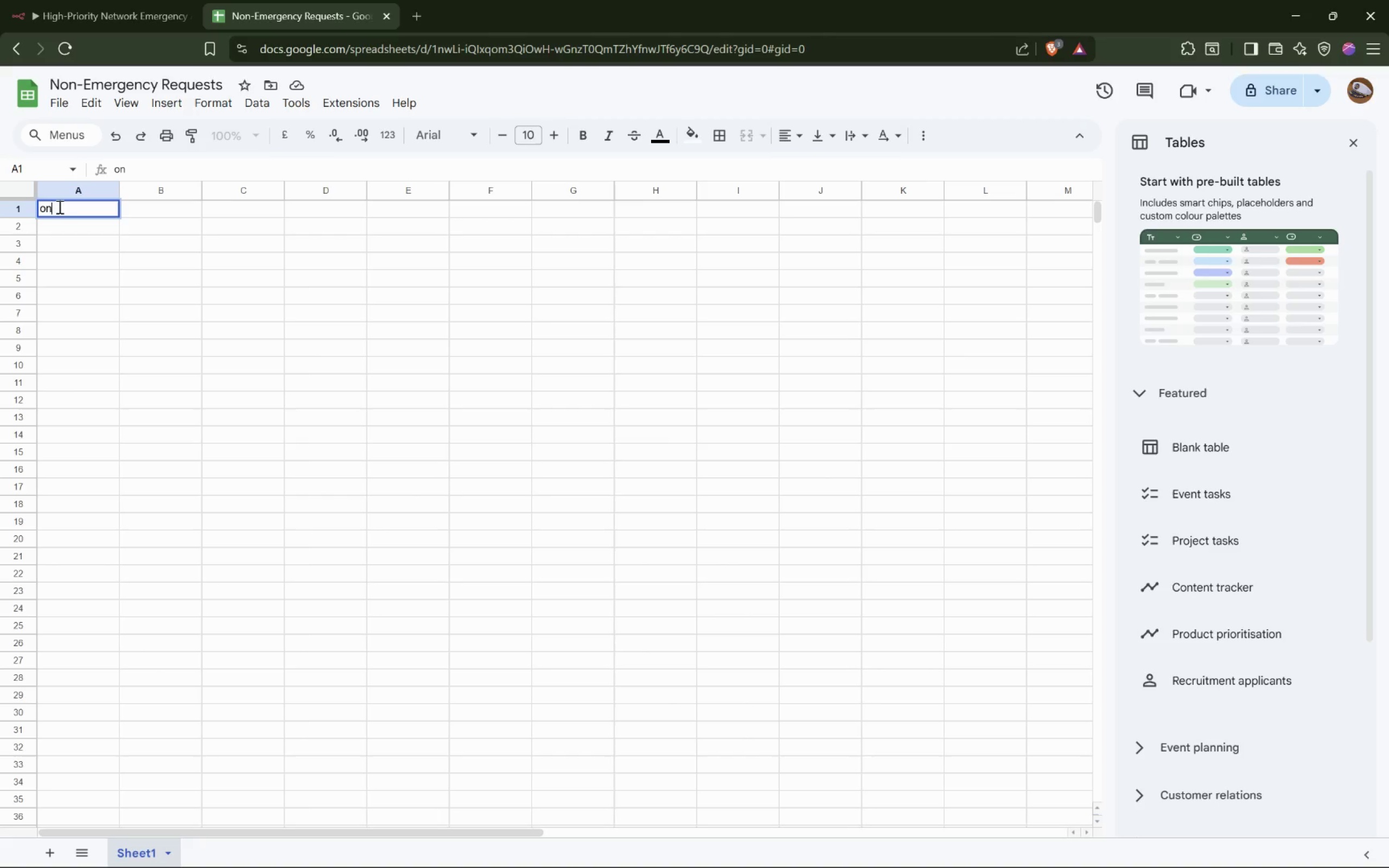 
left_click_drag(start_coordinate=[59, 207], to_coordinate=[27, 205])
 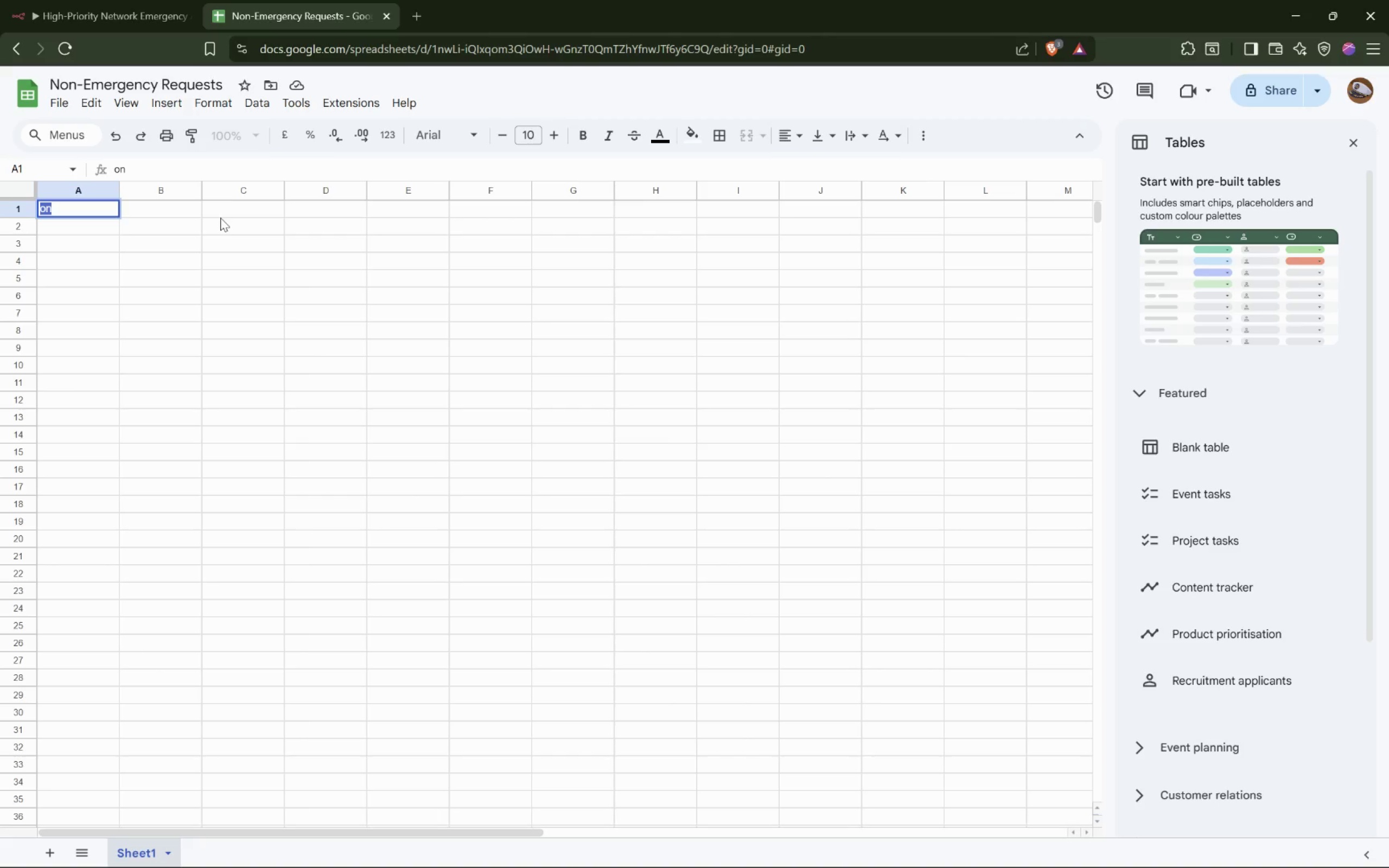 
wait(8.32)
 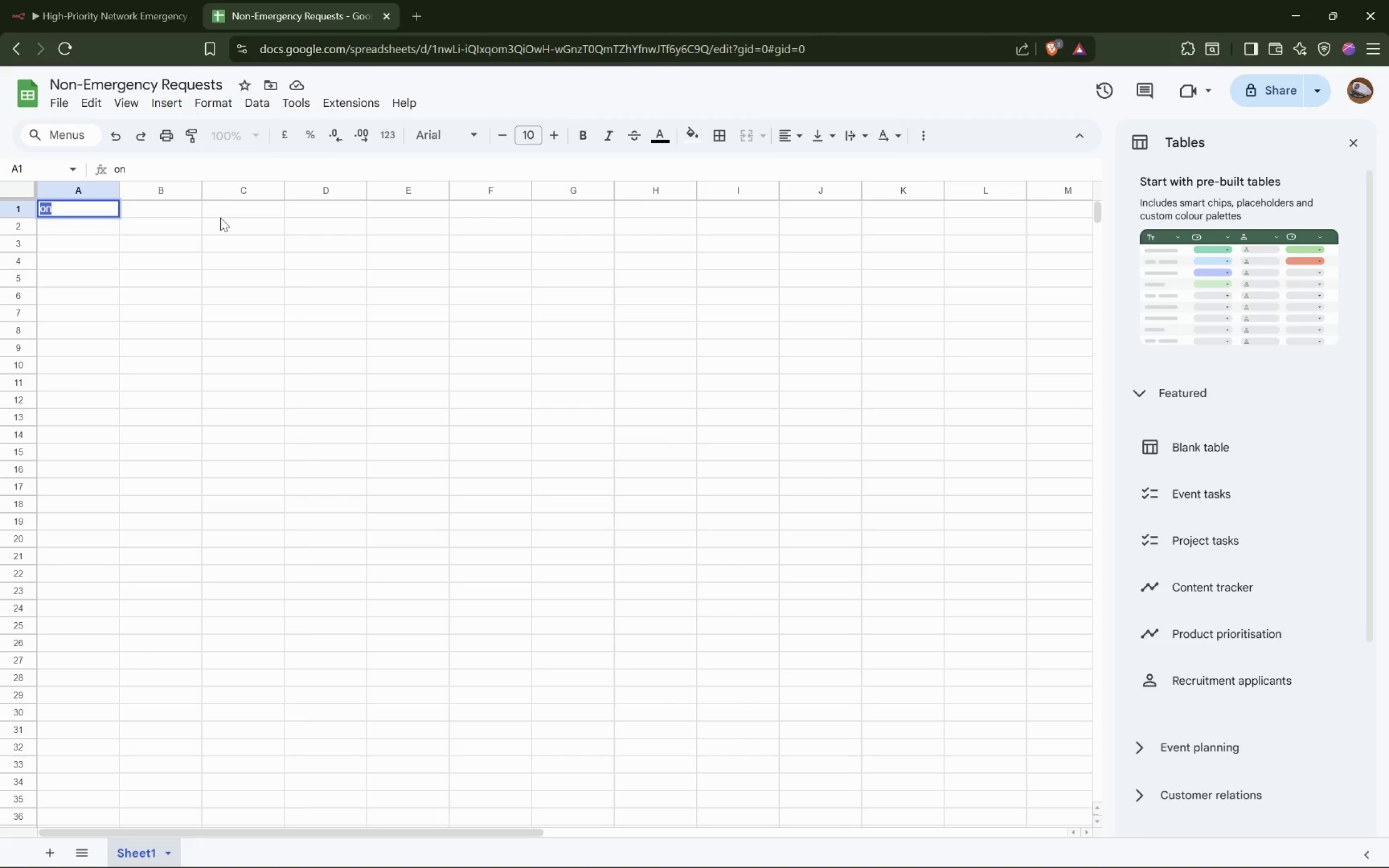 
type(timestamp)
key(Tab)
type(client_name)
key(Tab)
type(location)
key(Tab)
type(severity)
key(Tab)
type(description)
key(Tab)
type(reason)
 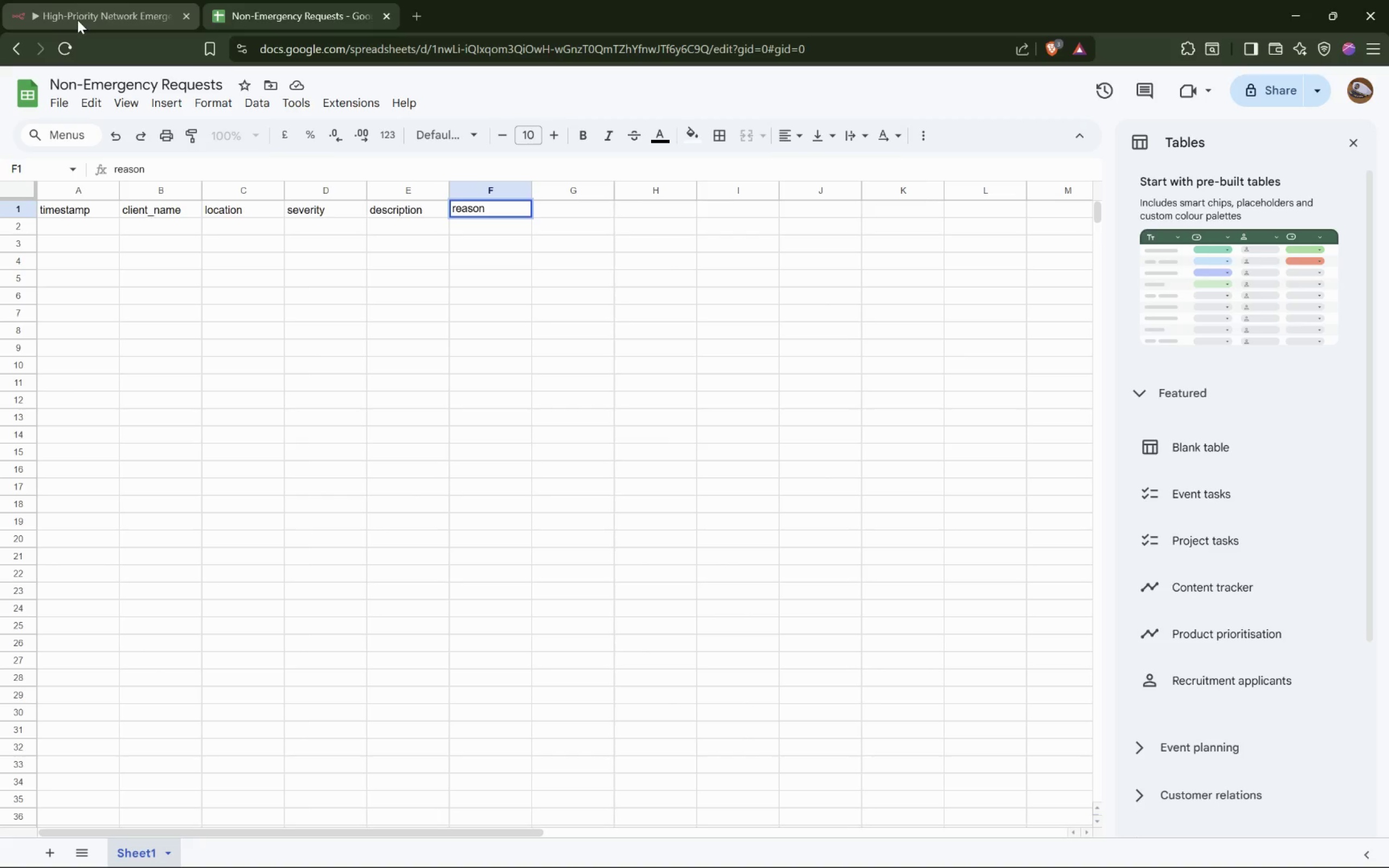 
left_click([563, 202])
 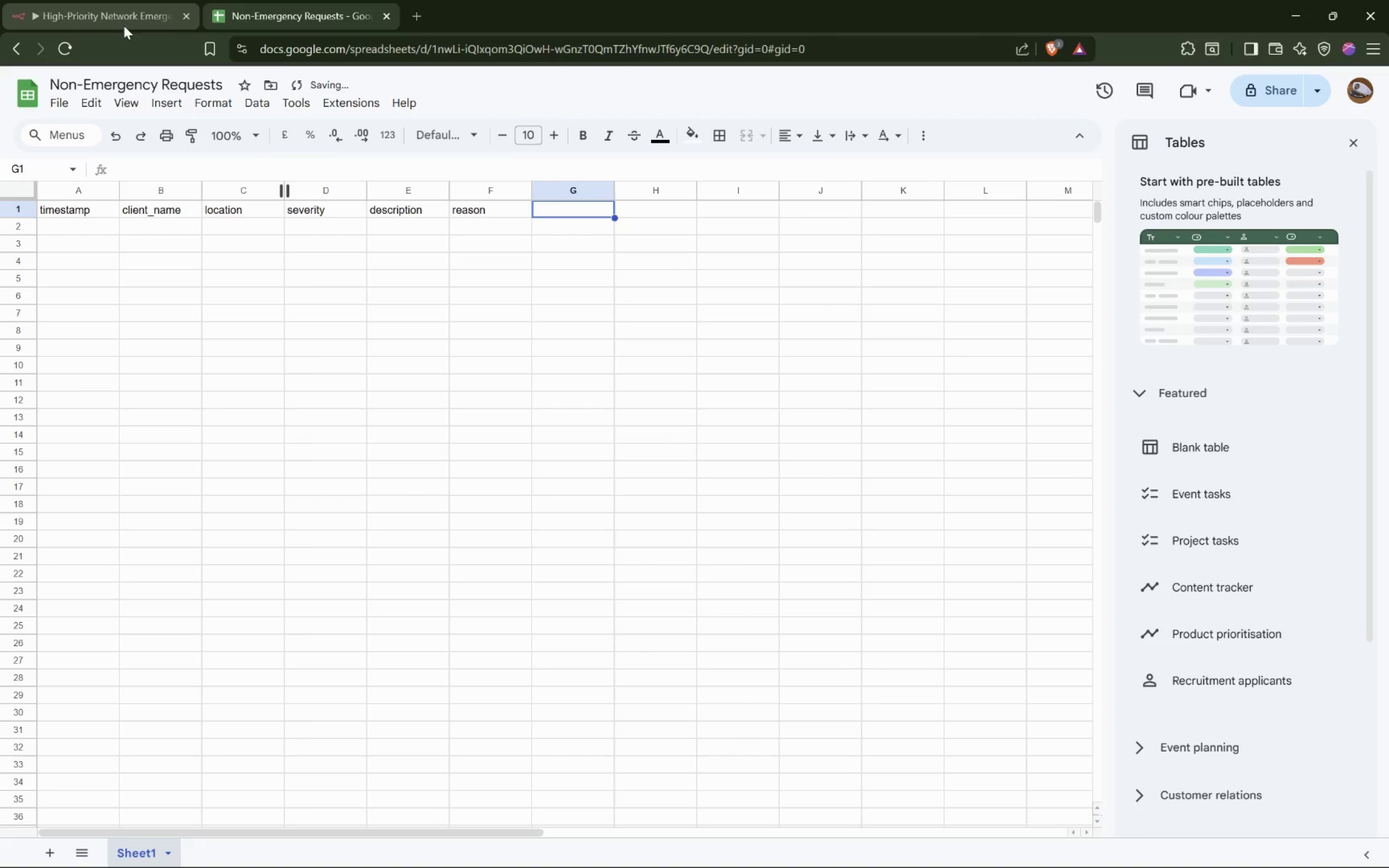 
left_click([124, 25])
 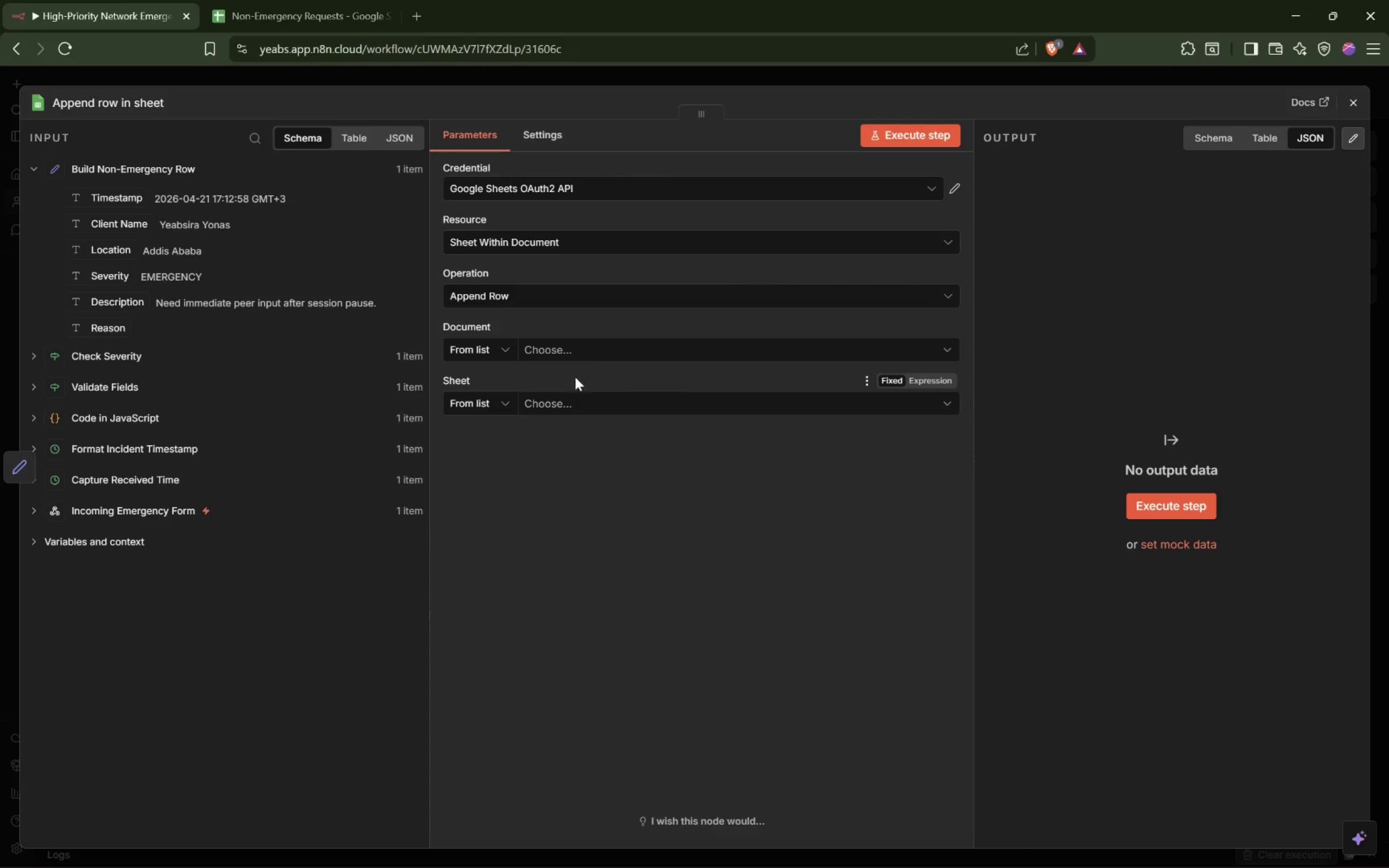 
left_click([590, 351])
 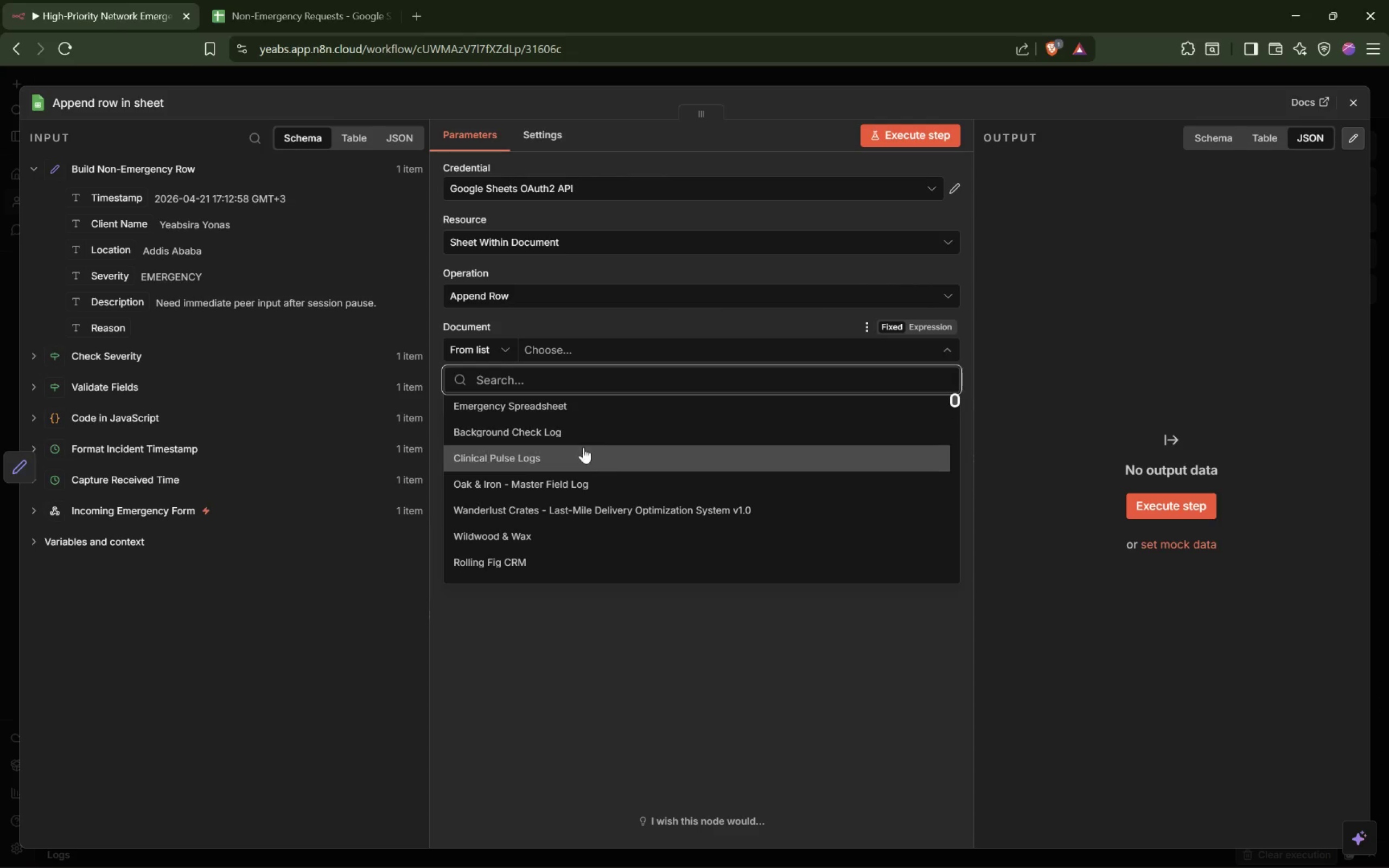 
scroll: coordinate [562, 452], scroll_direction: up, amount: 6.0
 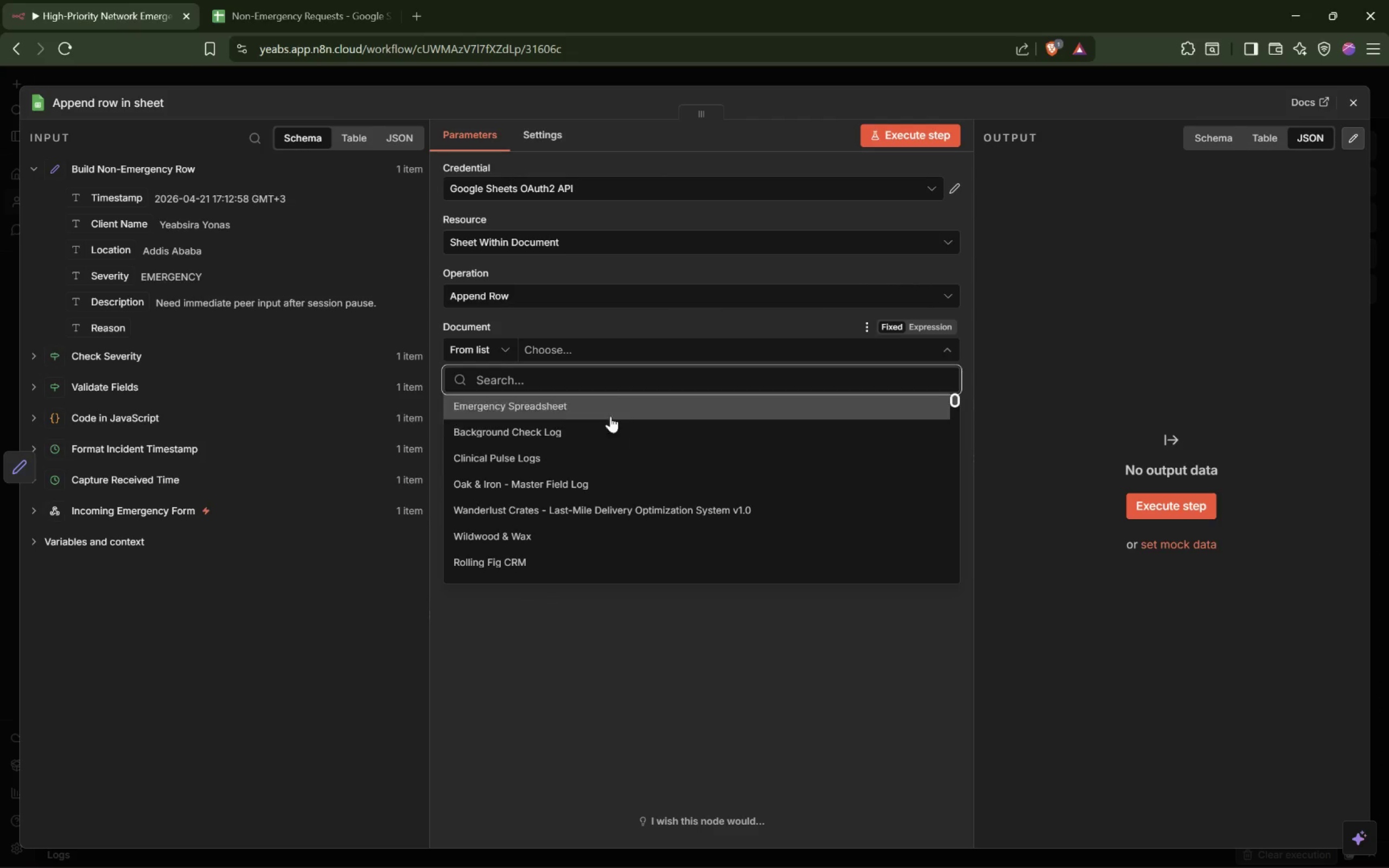 
left_click([680, 626])
 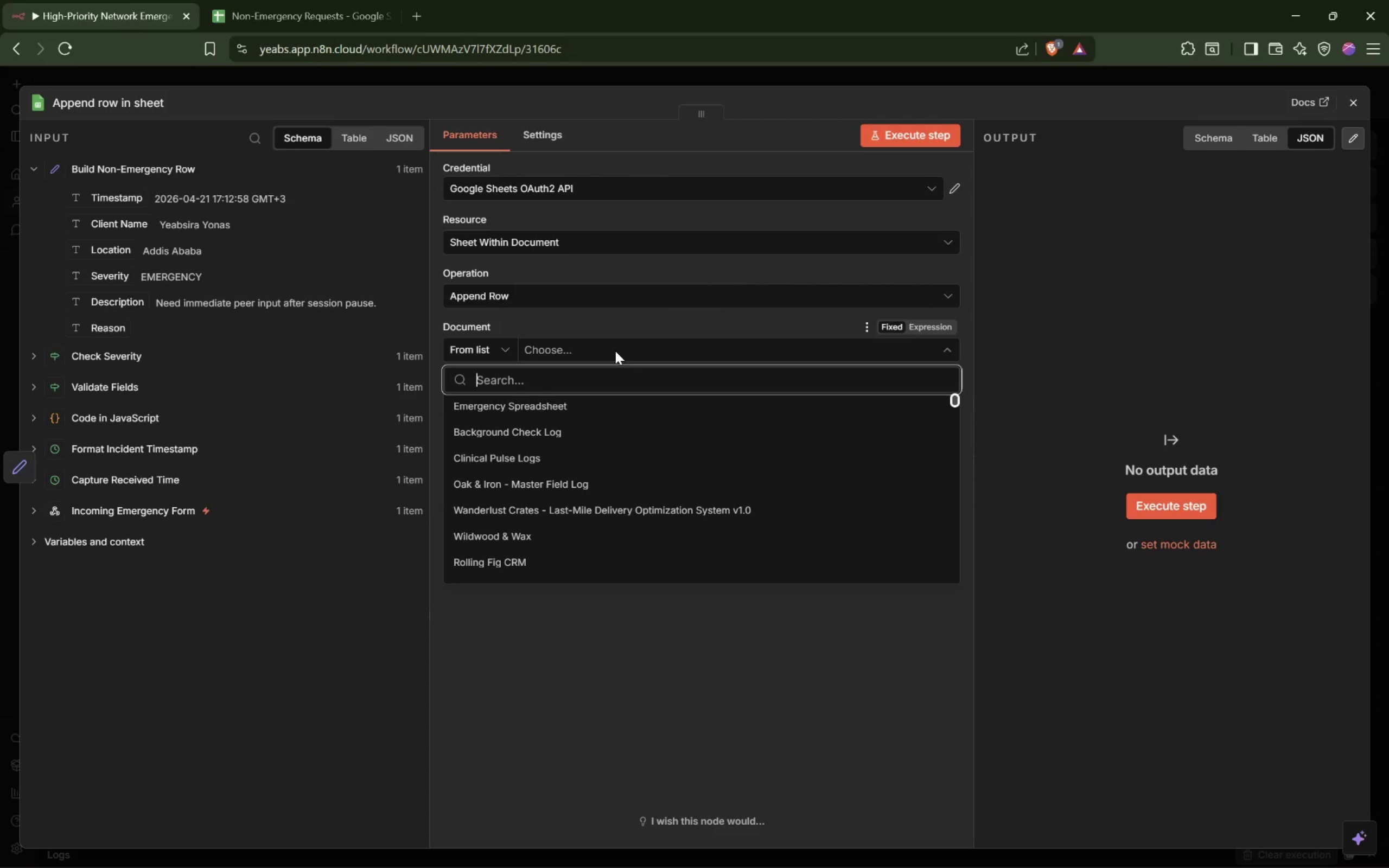 
left_click([676, 623])
 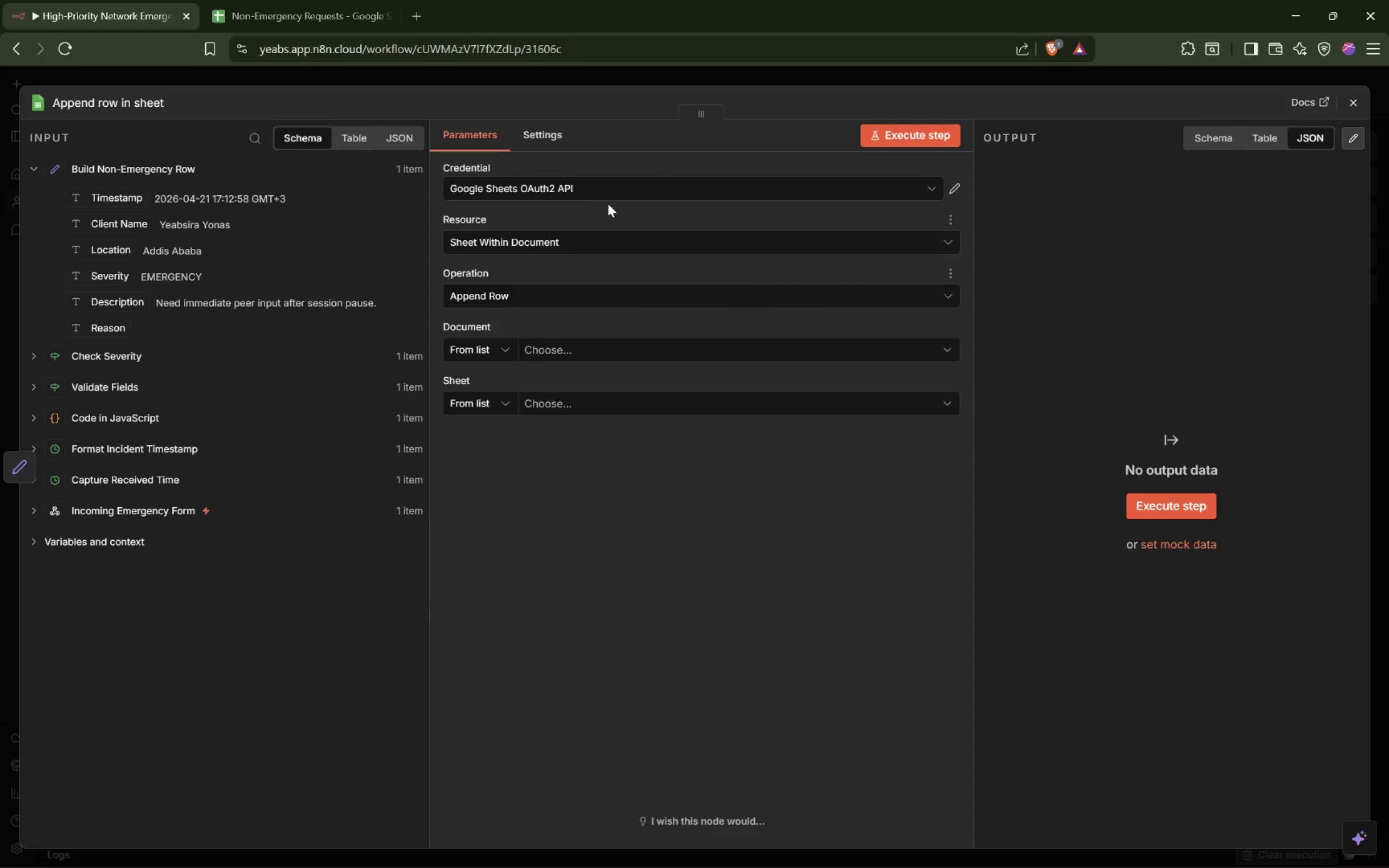 
left_click([616, 190])
 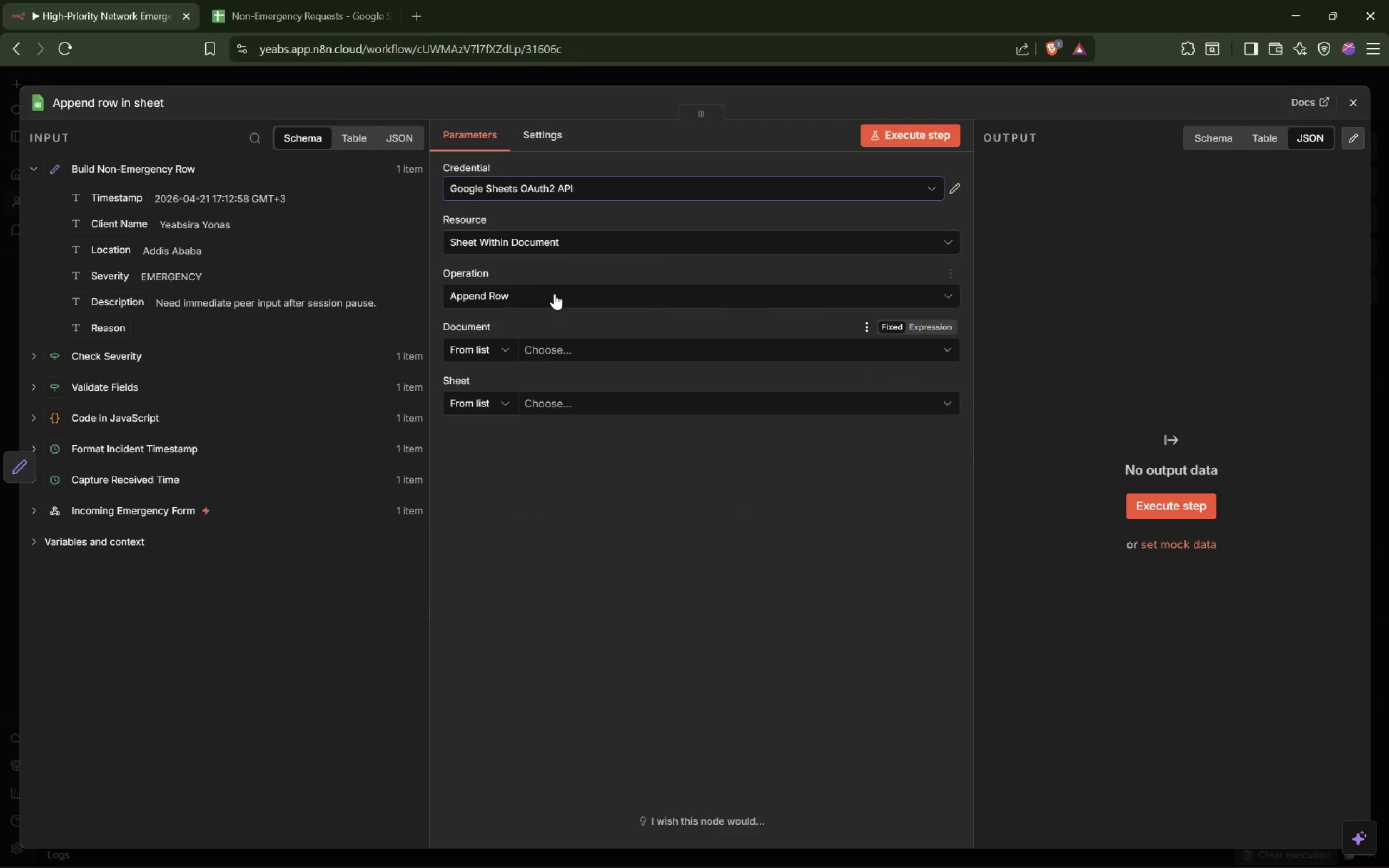 
left_click([547, 289])
 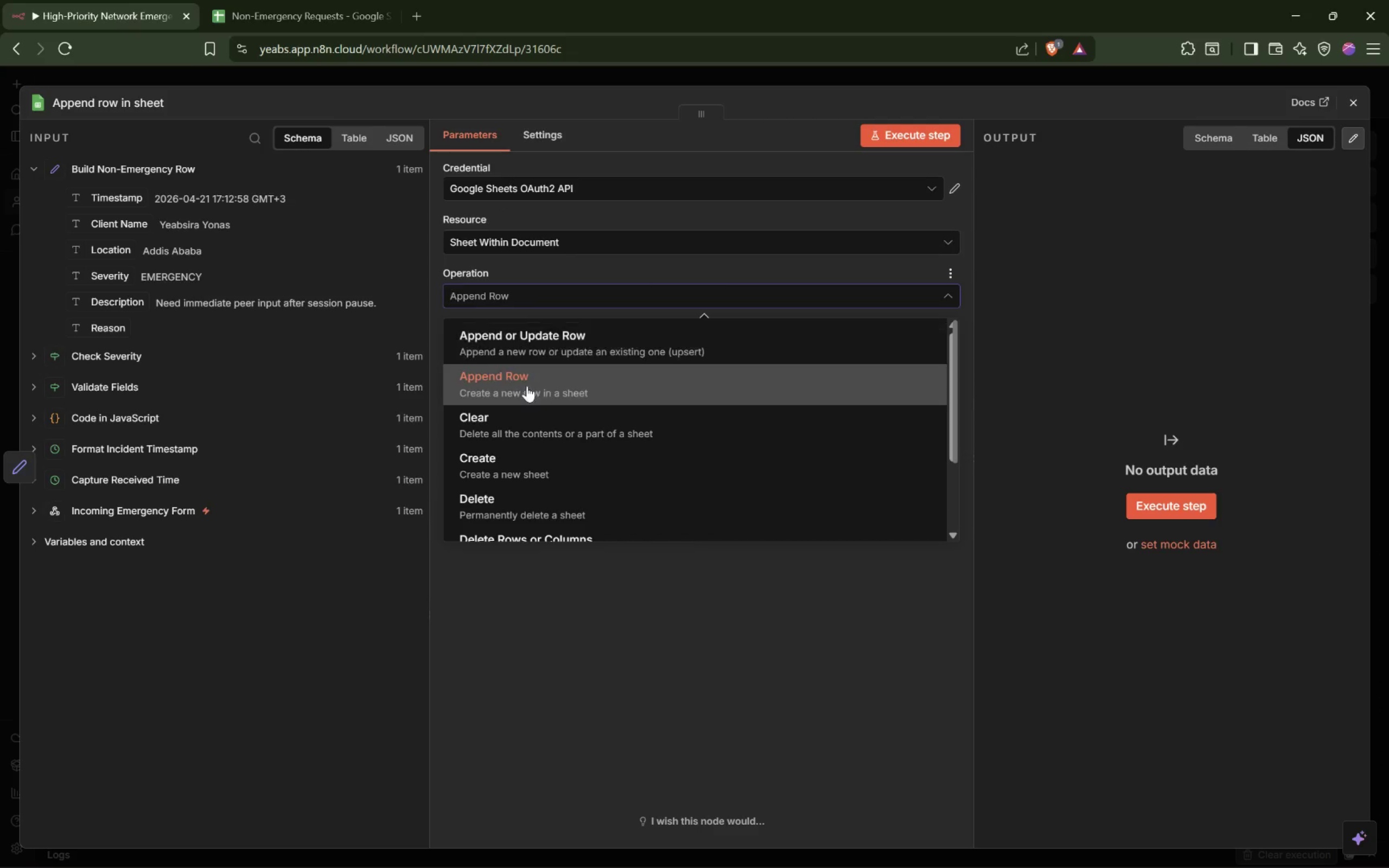 
left_click([534, 419])
 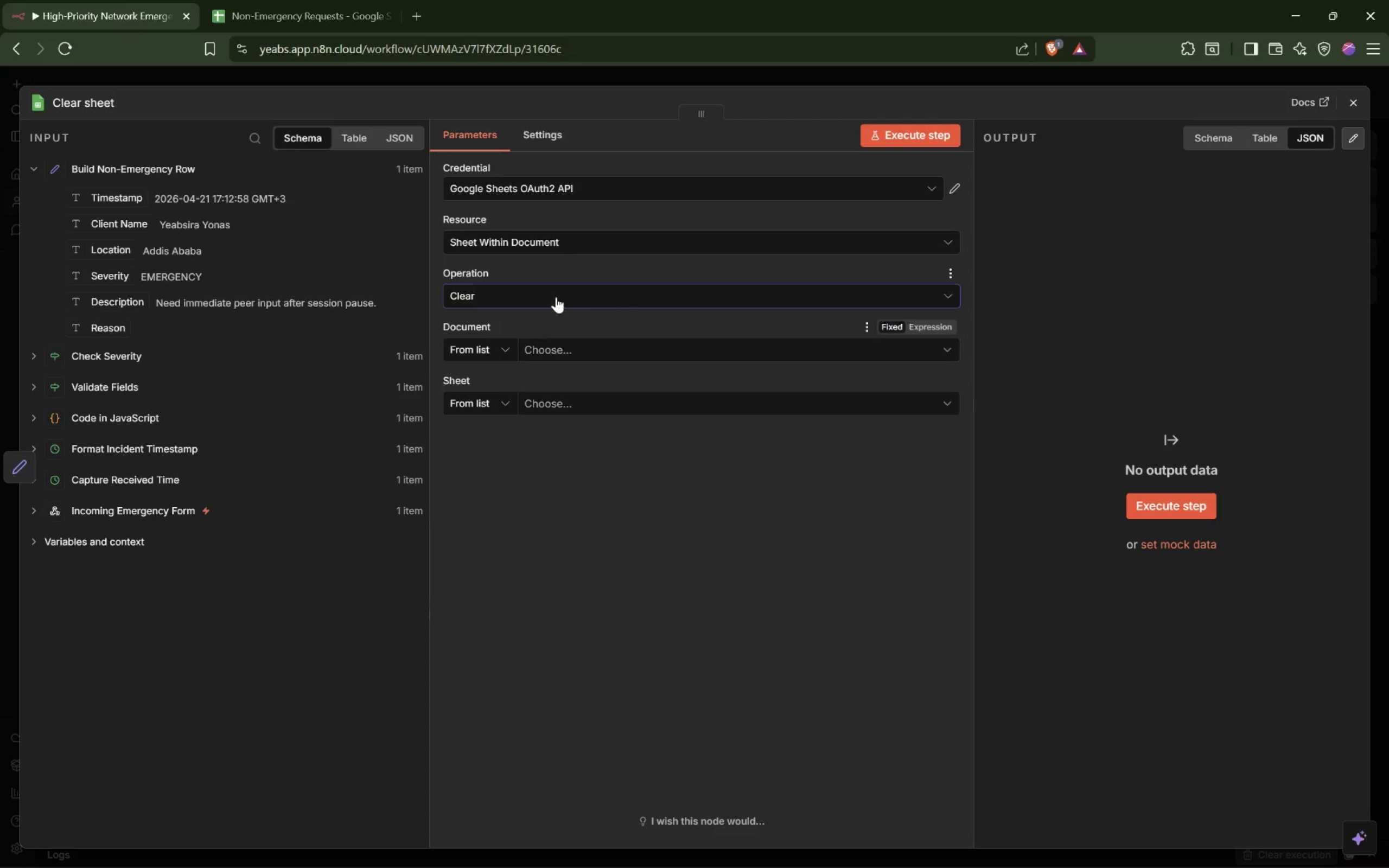 
left_click([559, 293])
 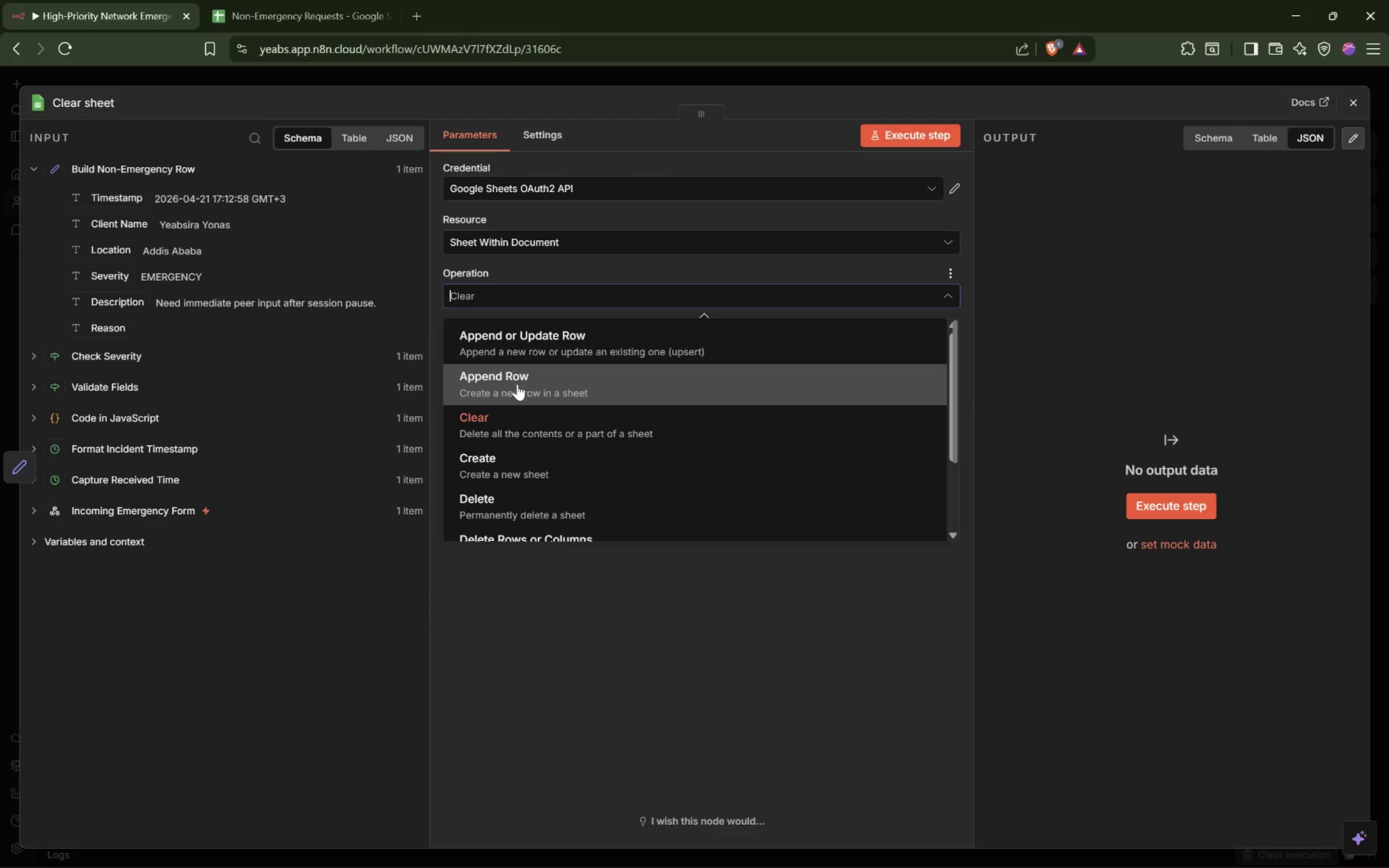 
left_click([527, 372])
 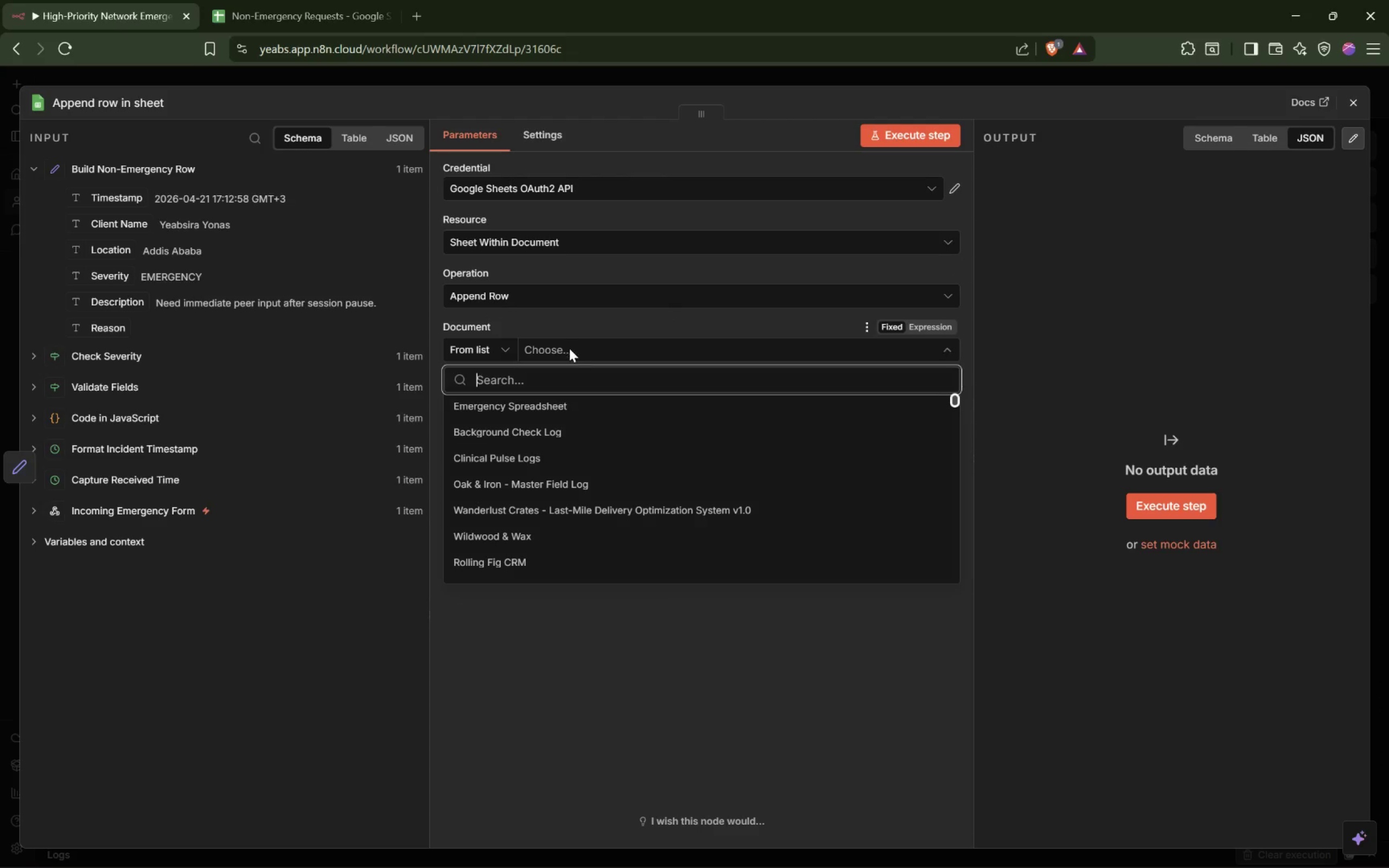 
scroll: coordinate [563, 474], scroll_direction: up, amount: 4.0
 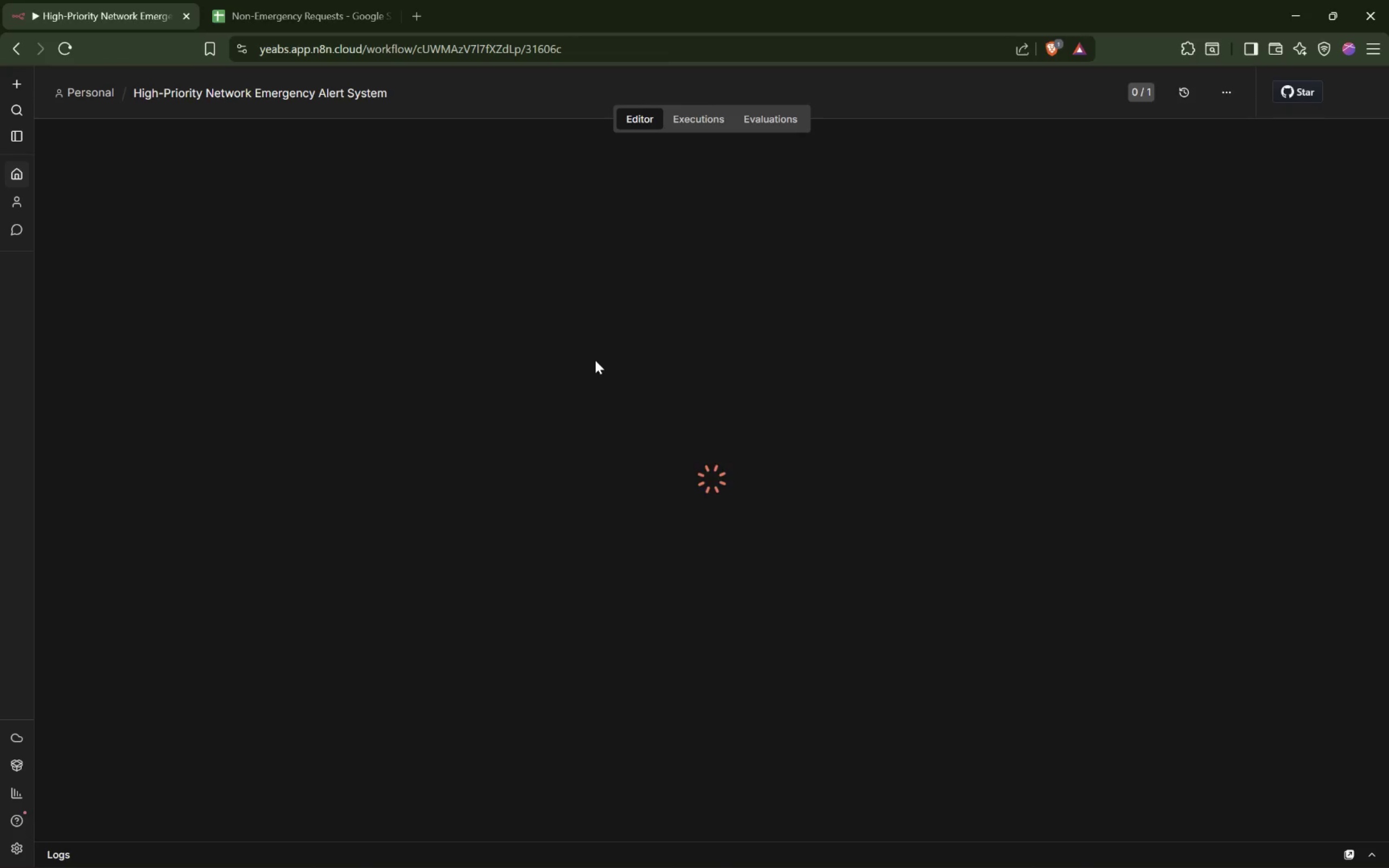 
wait(7.19)
 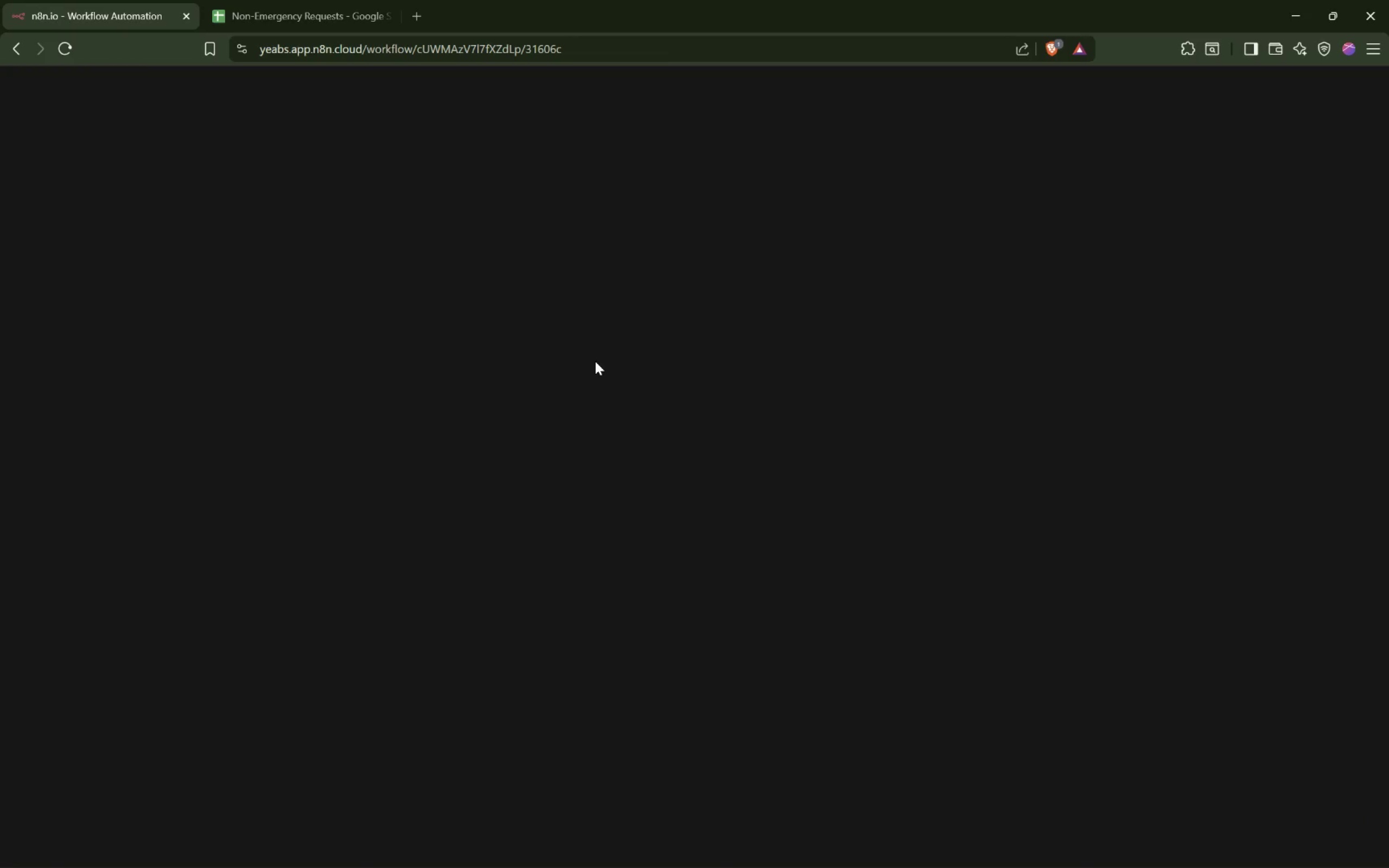 
left_click([620, 347])
 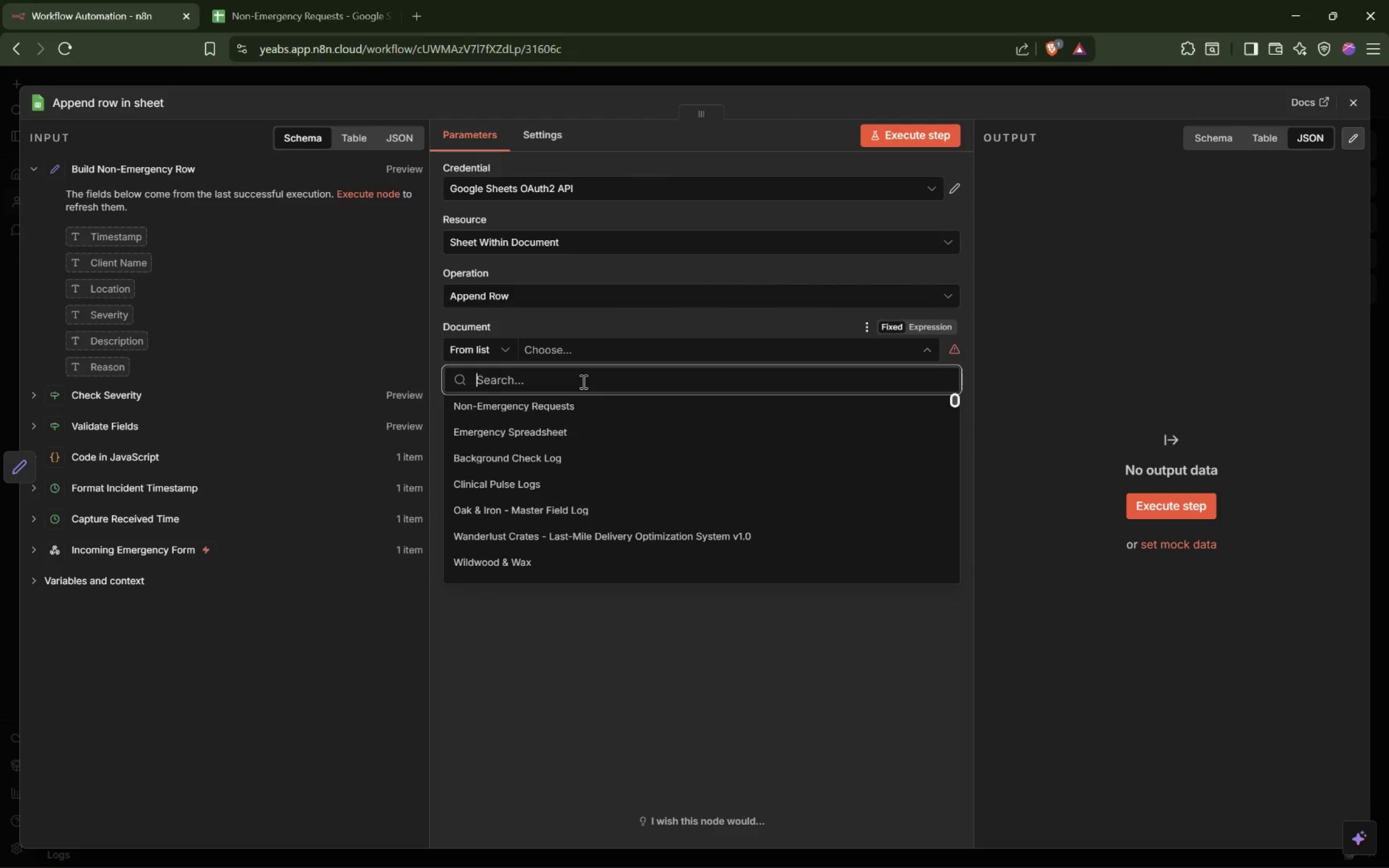 
left_click([504, 411])
 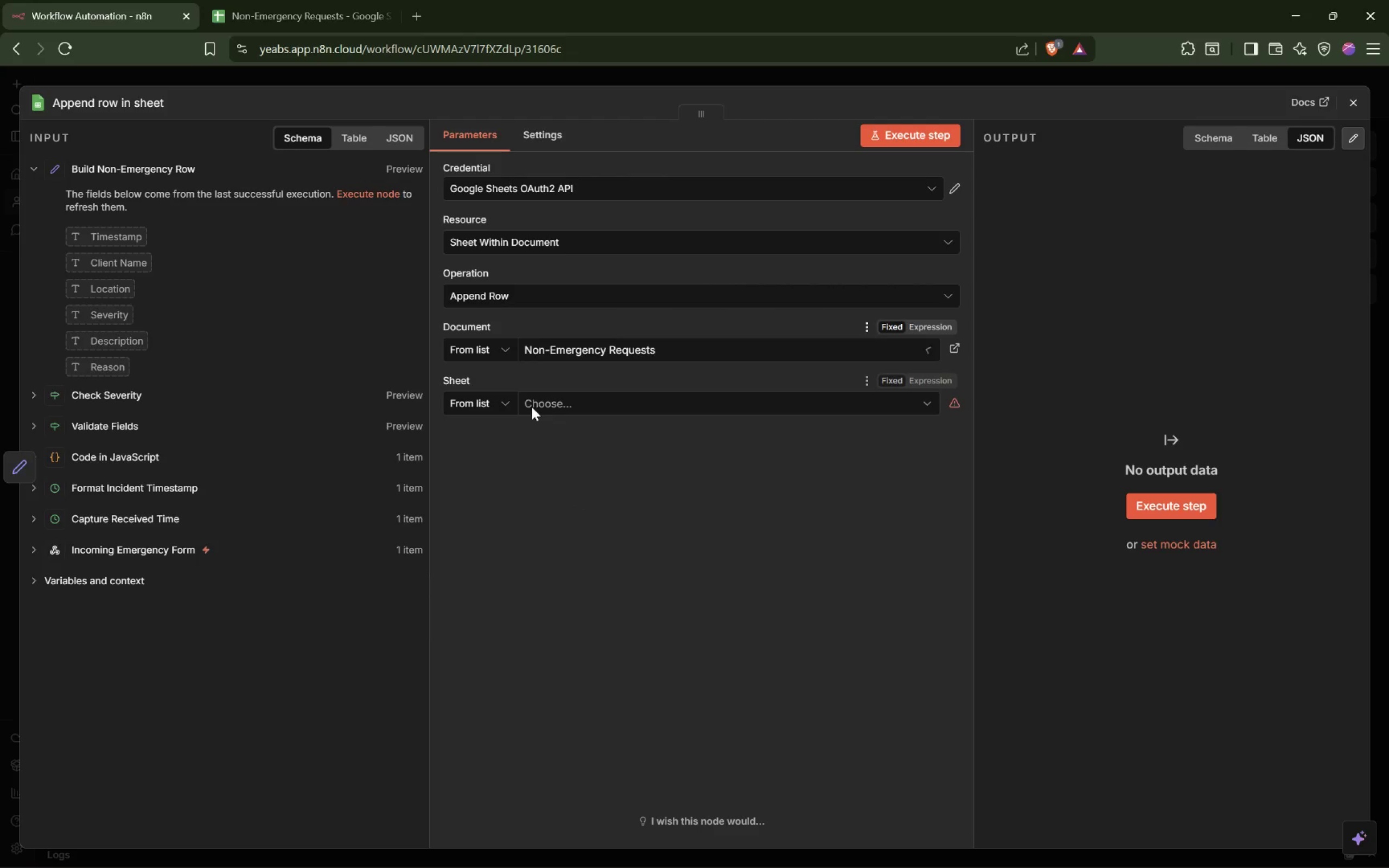 
mouse_move([564, 412])
 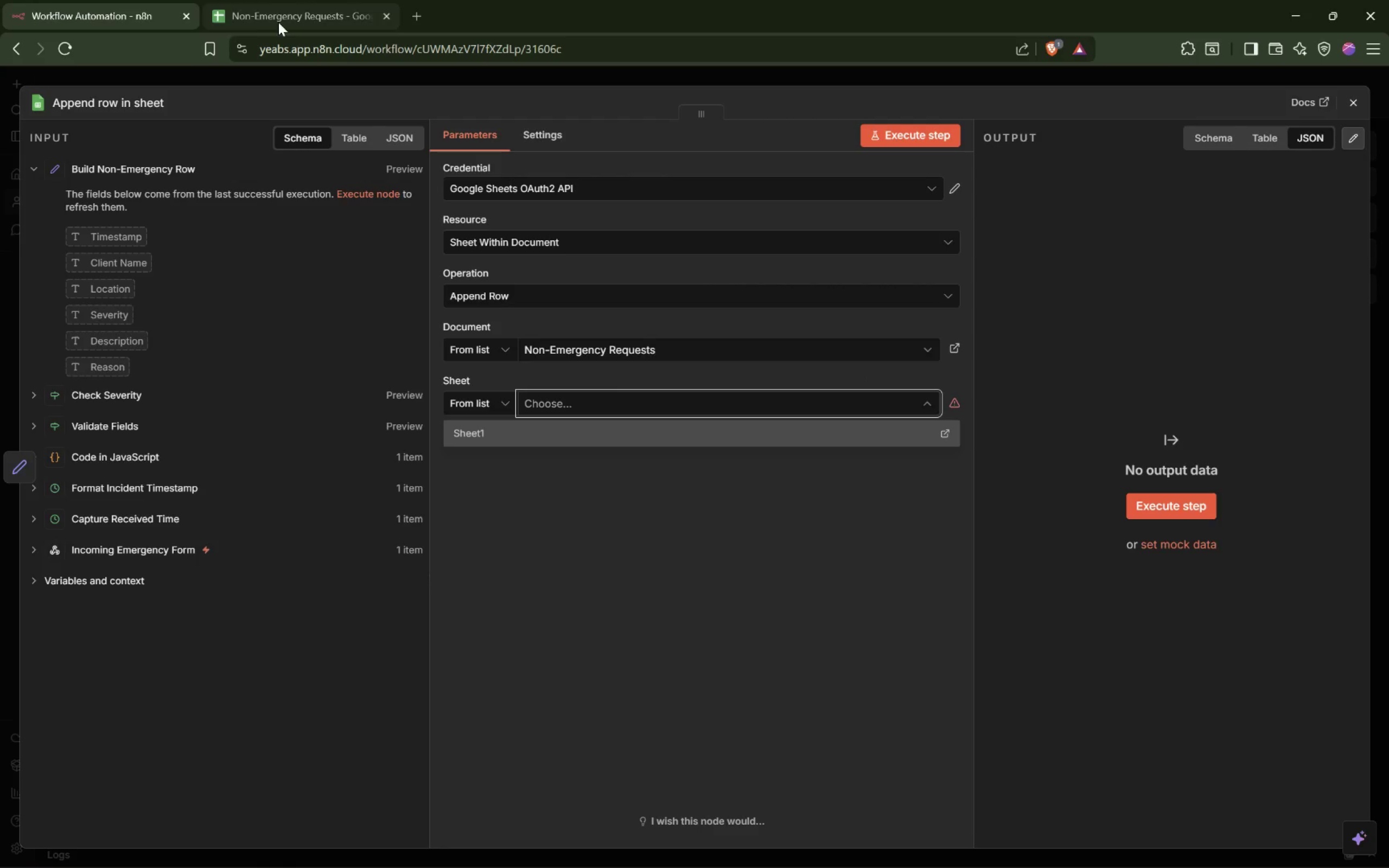 
left_click([280, 21])
 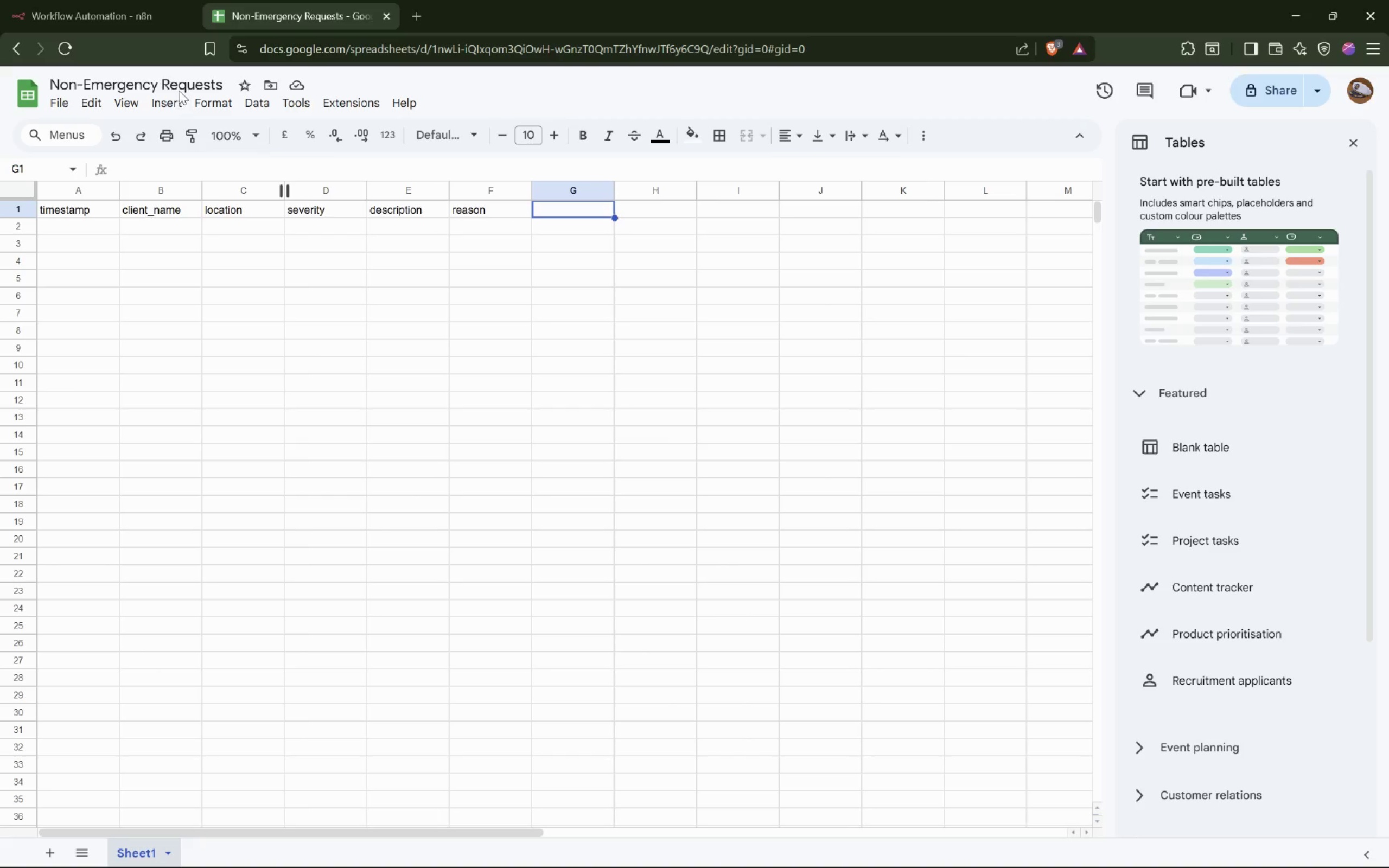 
double_click([188, 80])
 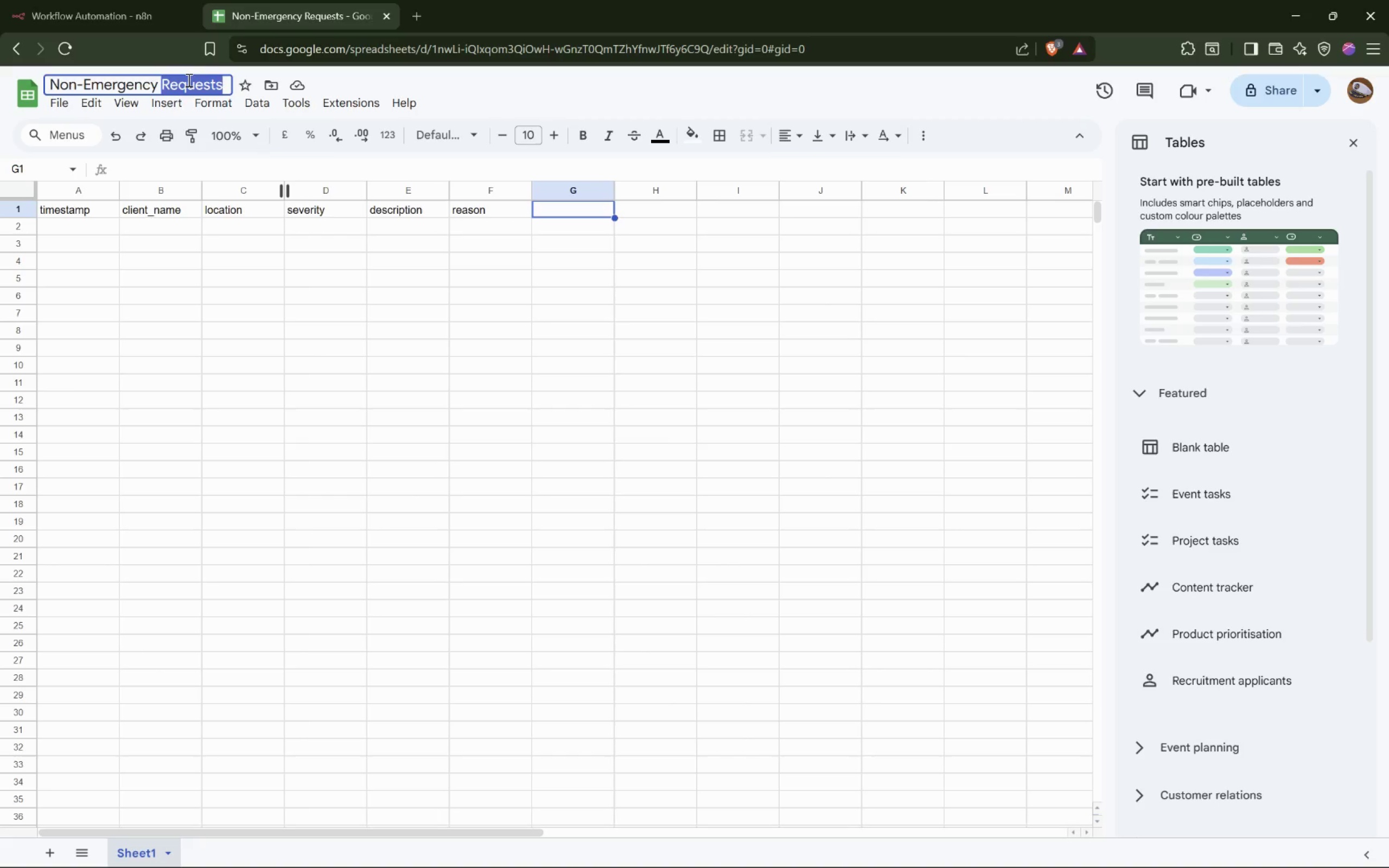 
triple_click([188, 80])
 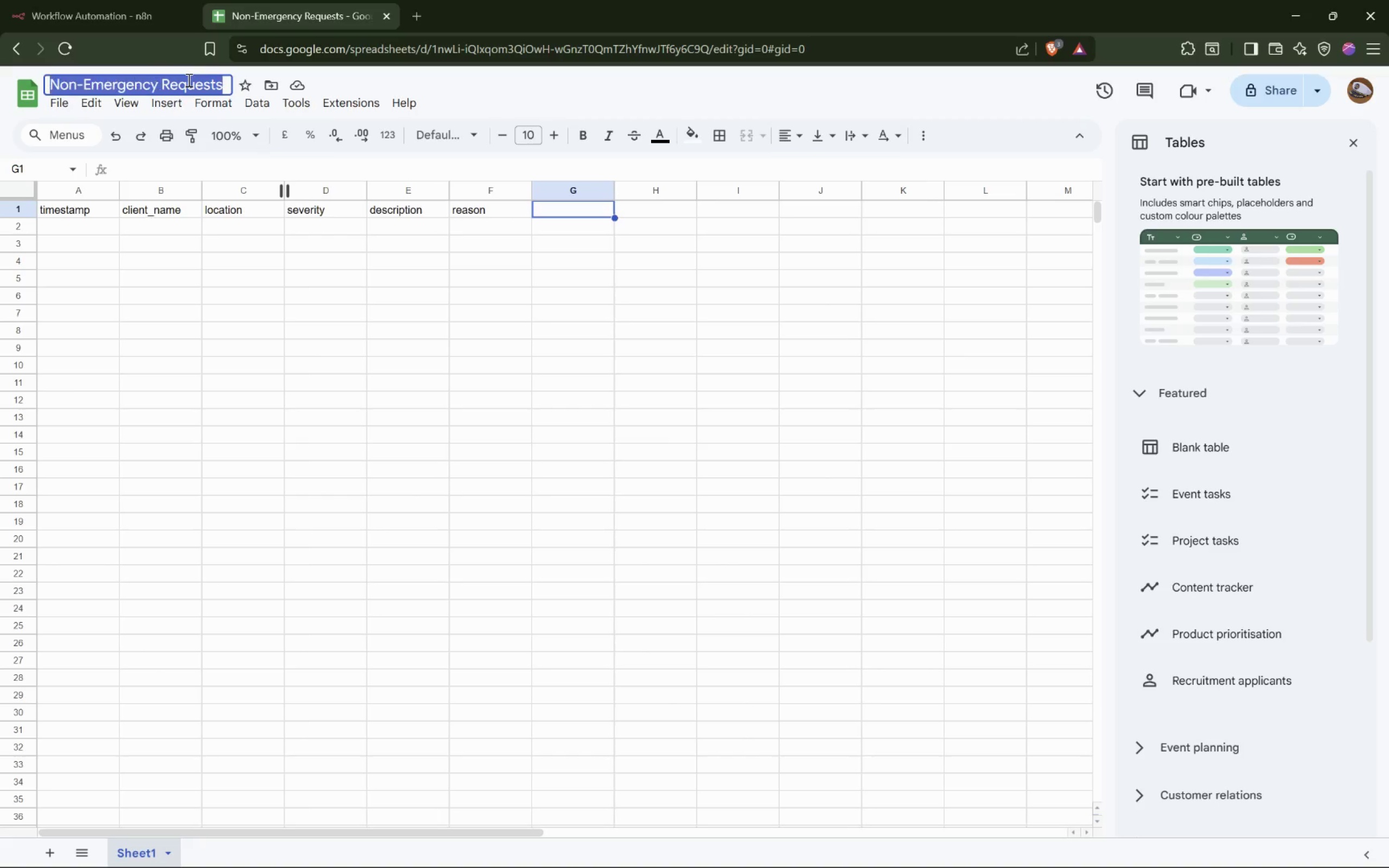 
triple_click([188, 80])
 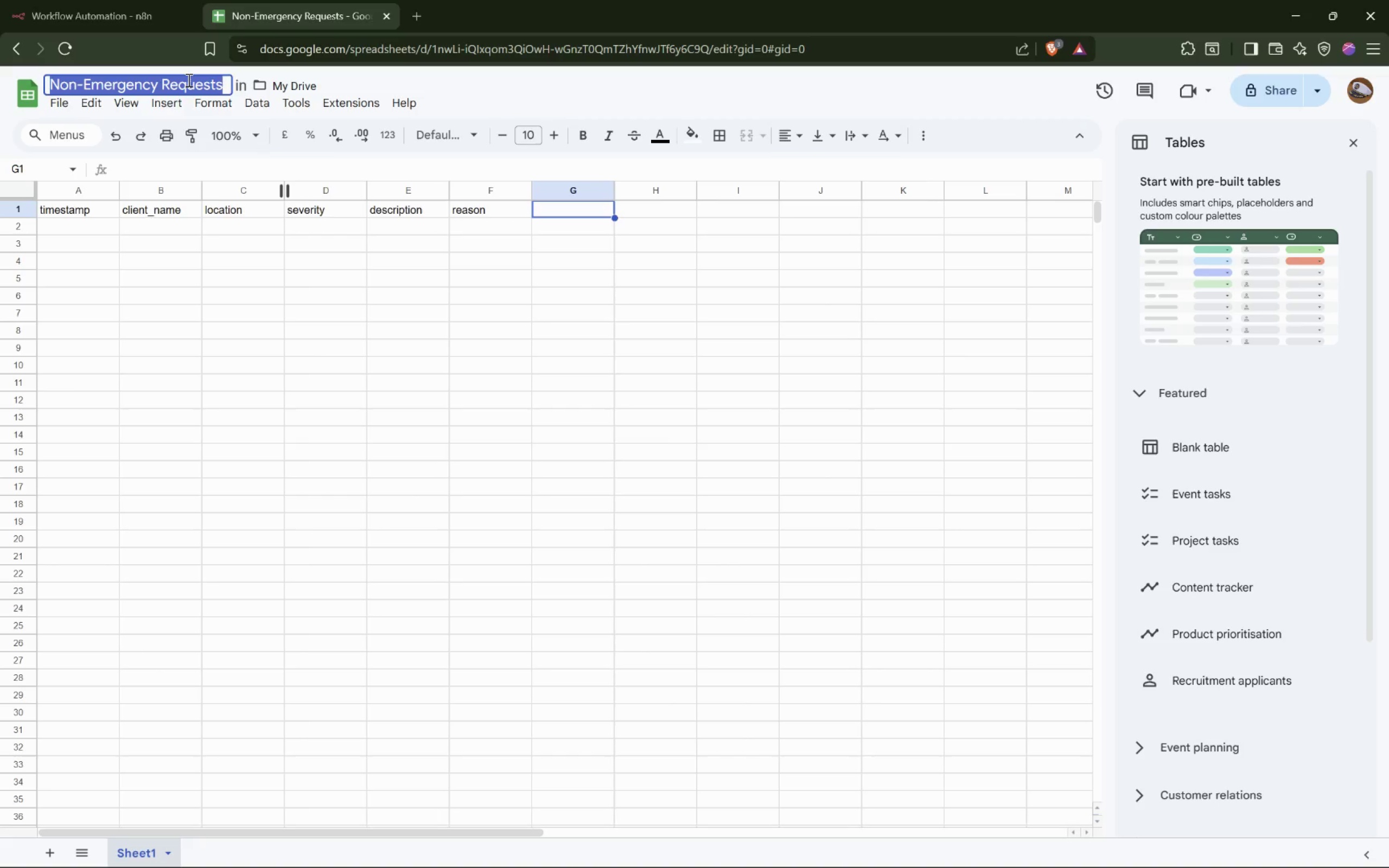 
key(Control+X)
 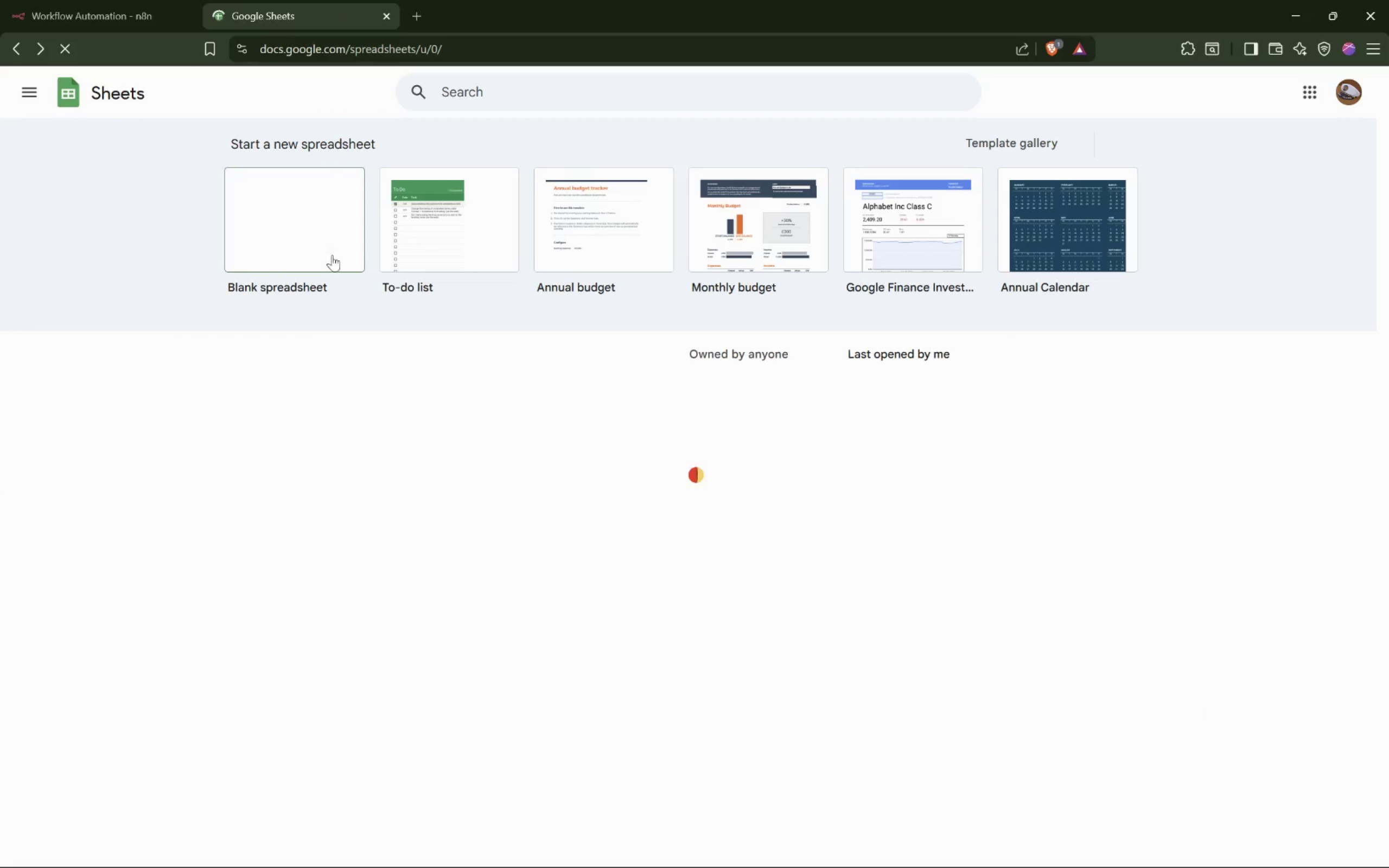 
wait(8.94)
 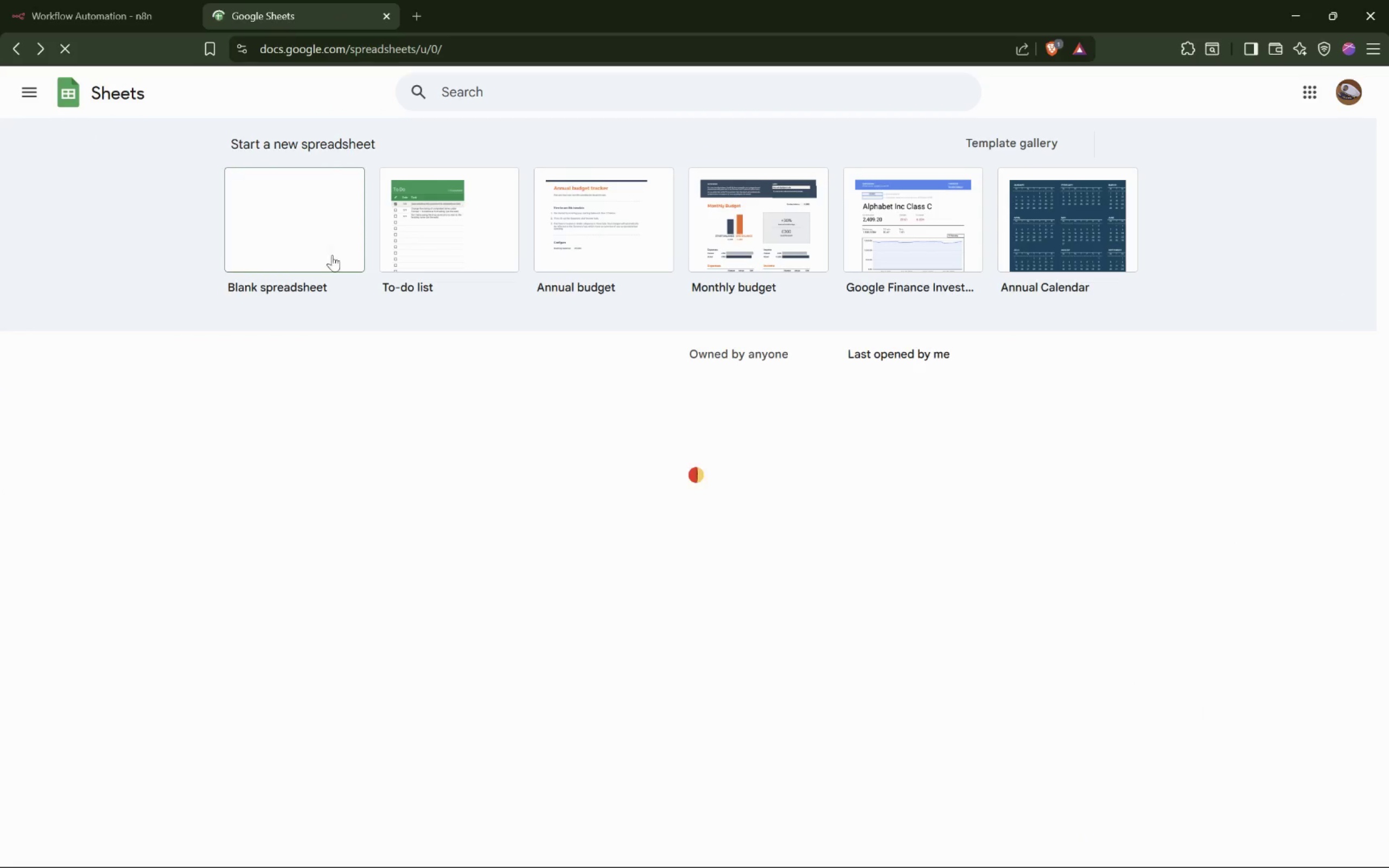 
left_click([1118, 409])
 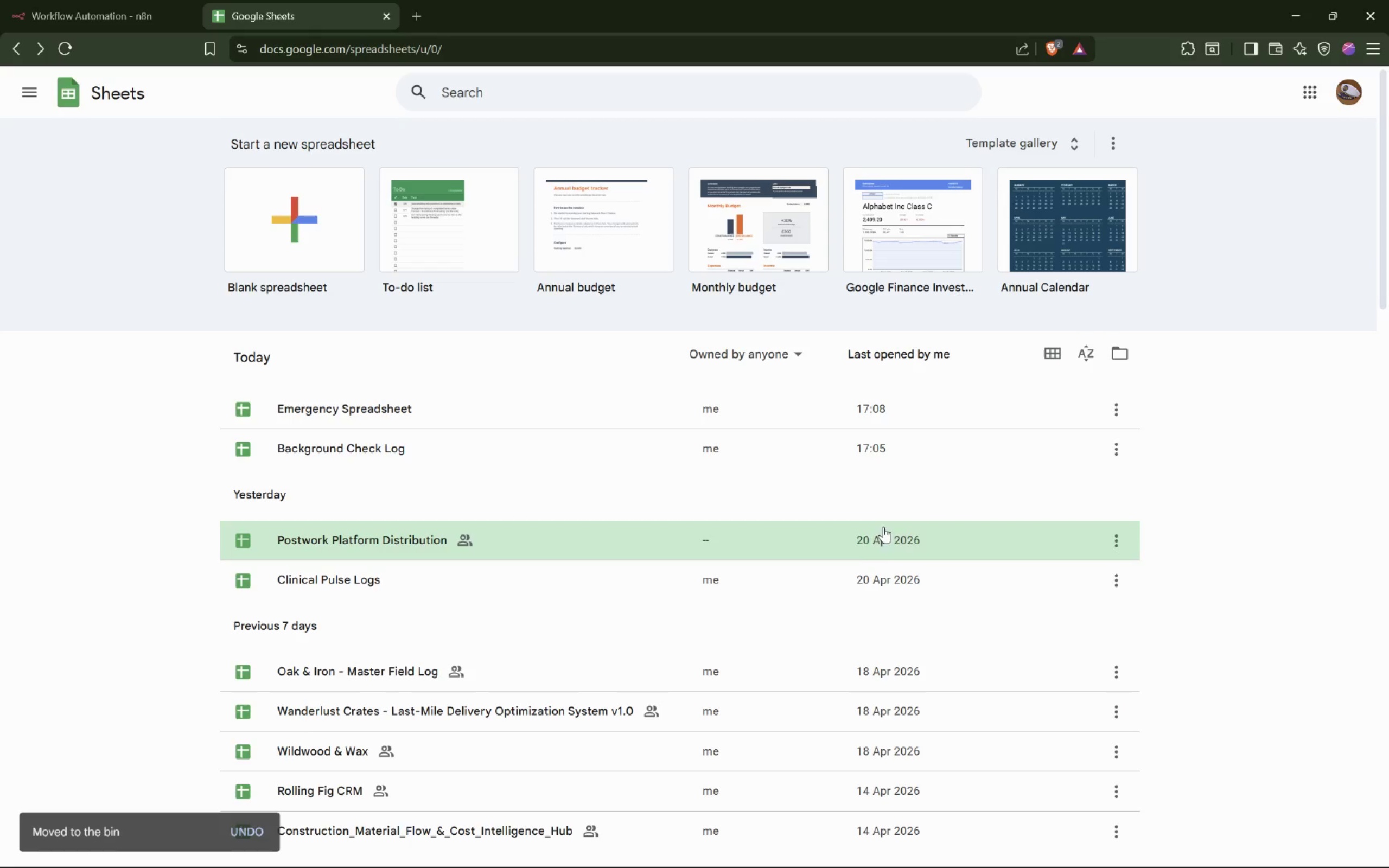 
double_click([447, 412])
 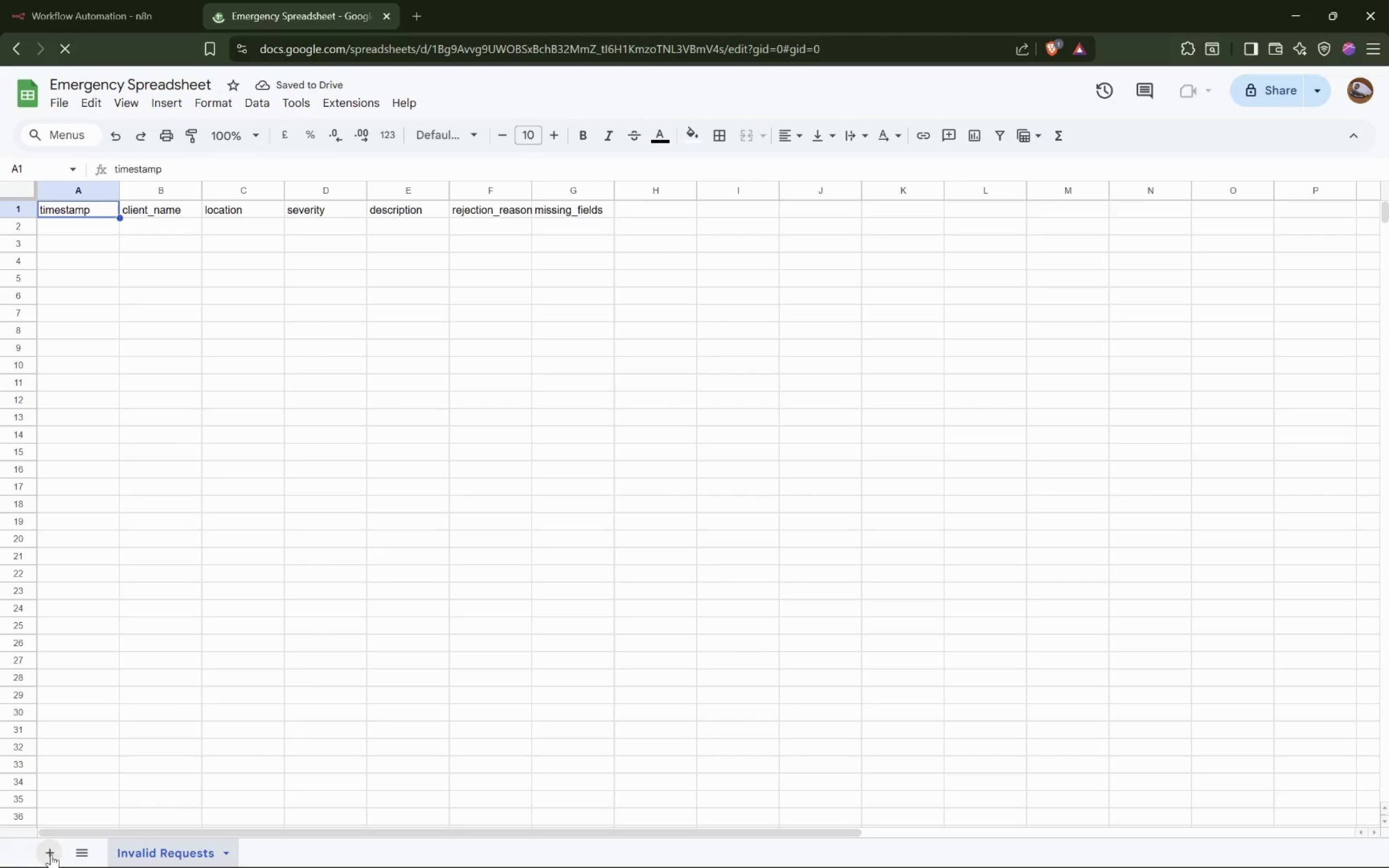 
double_click([252, 851])
 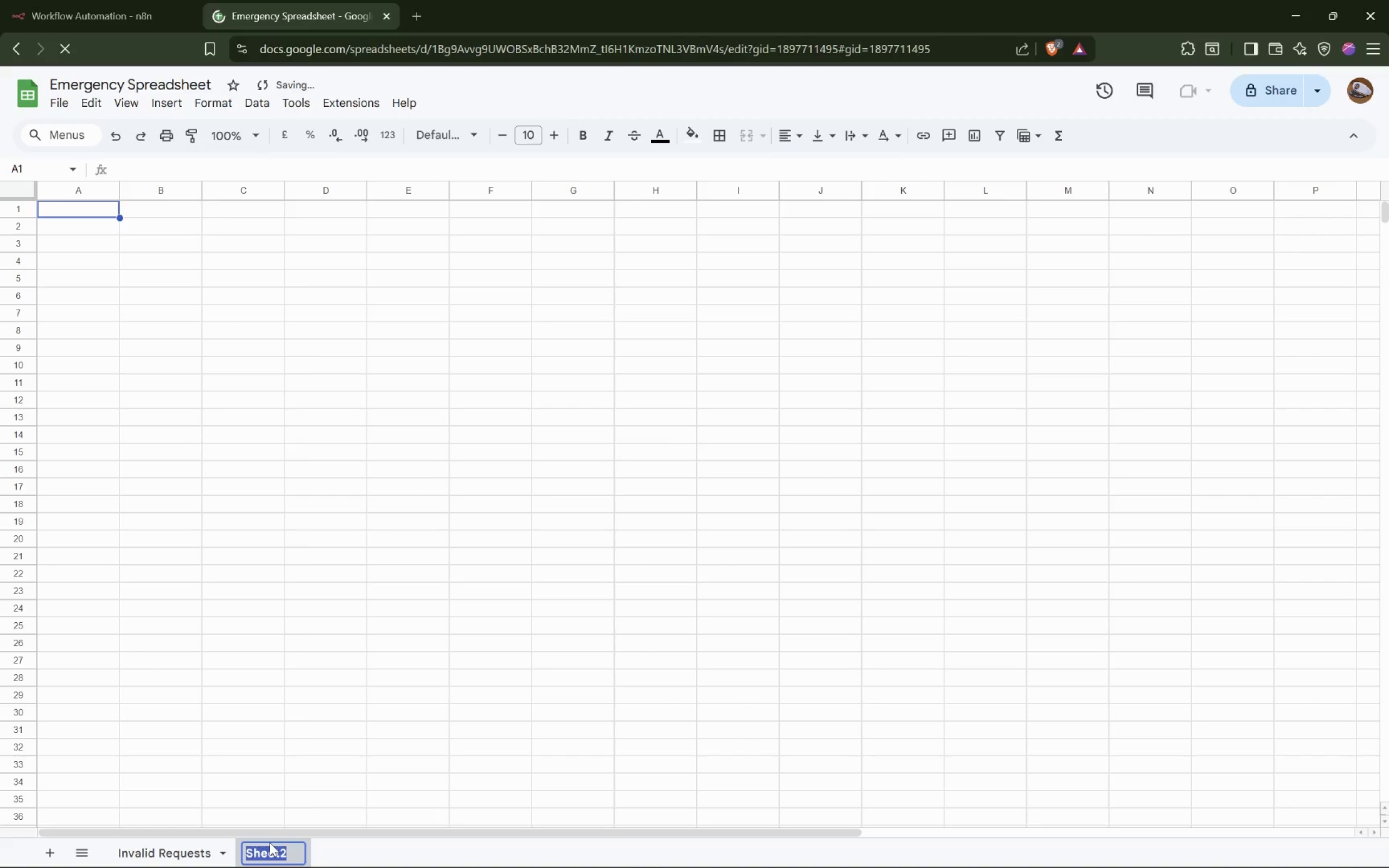 
type(None)
key(Backspace)
type(-)
 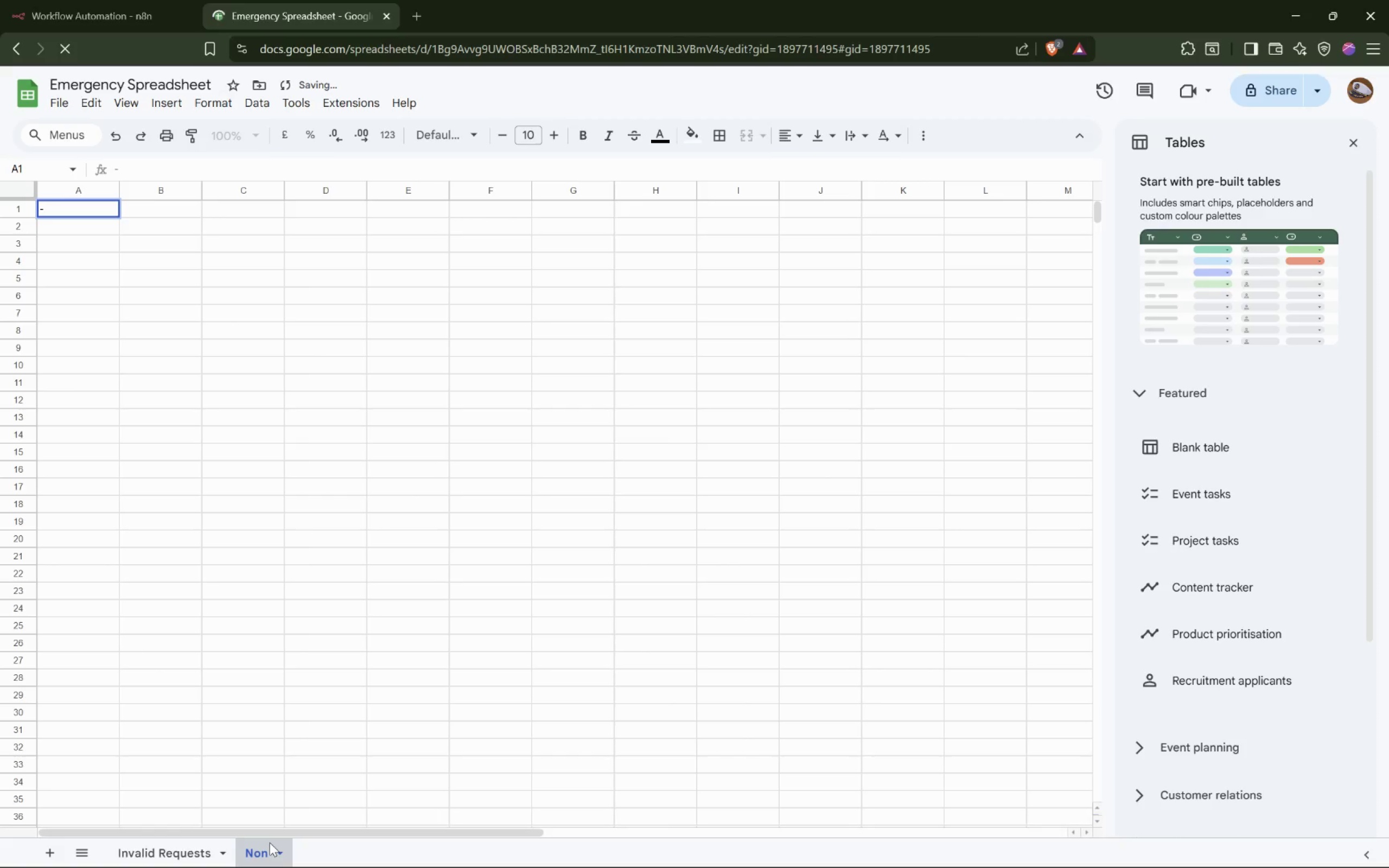 
double_click([270, 843])
 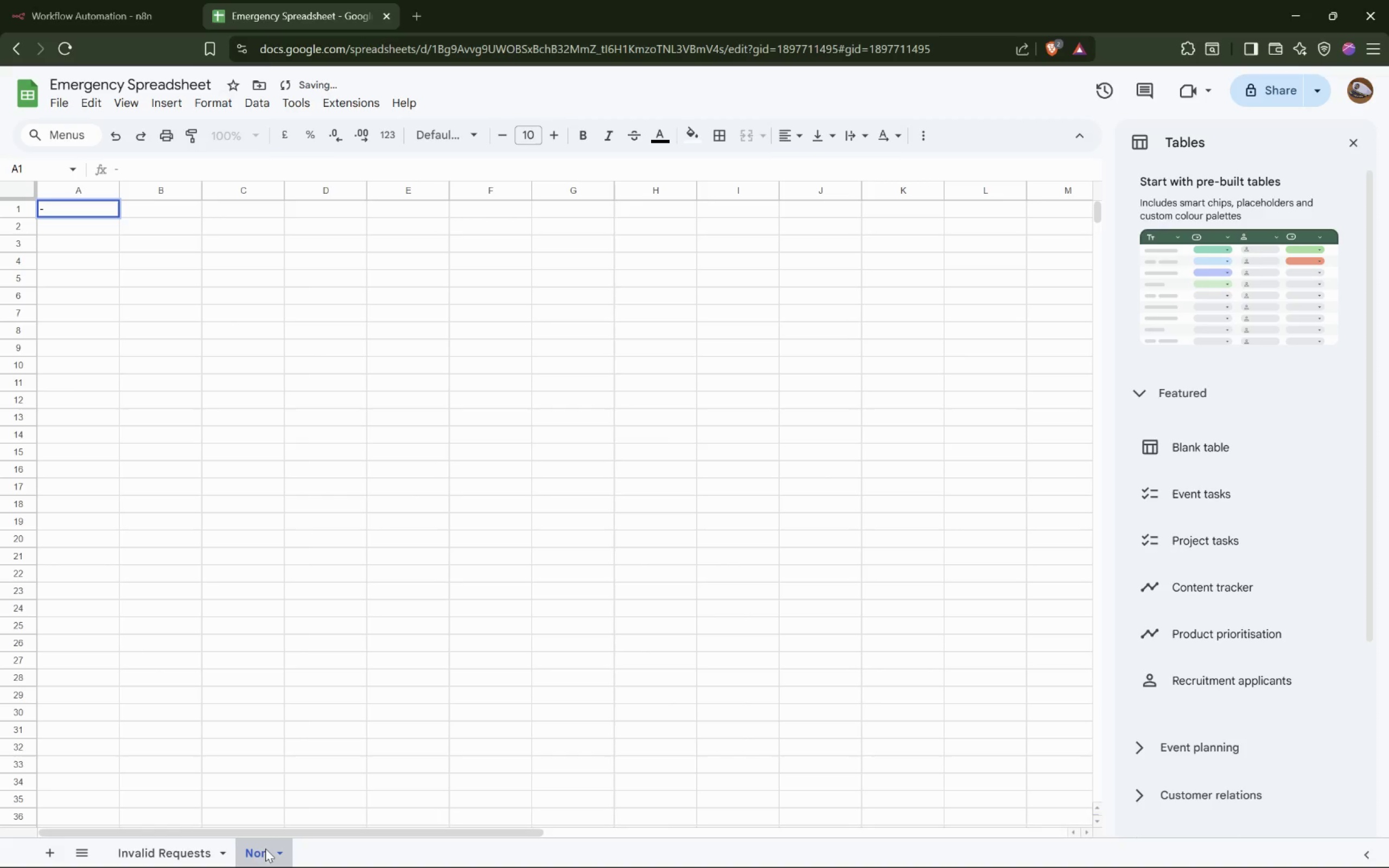 
double_click([265, 848])
 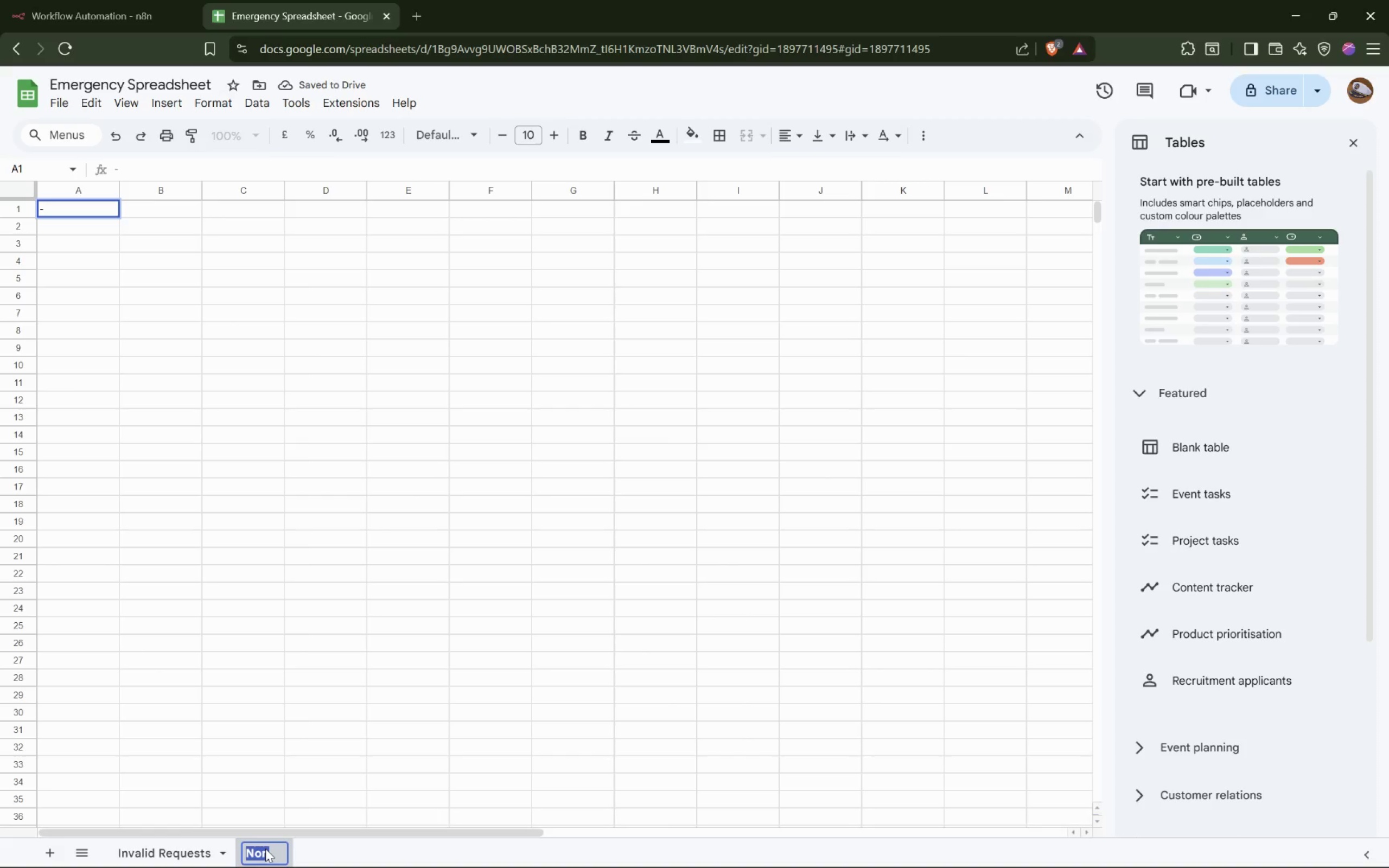 
key(ArrowRight)
 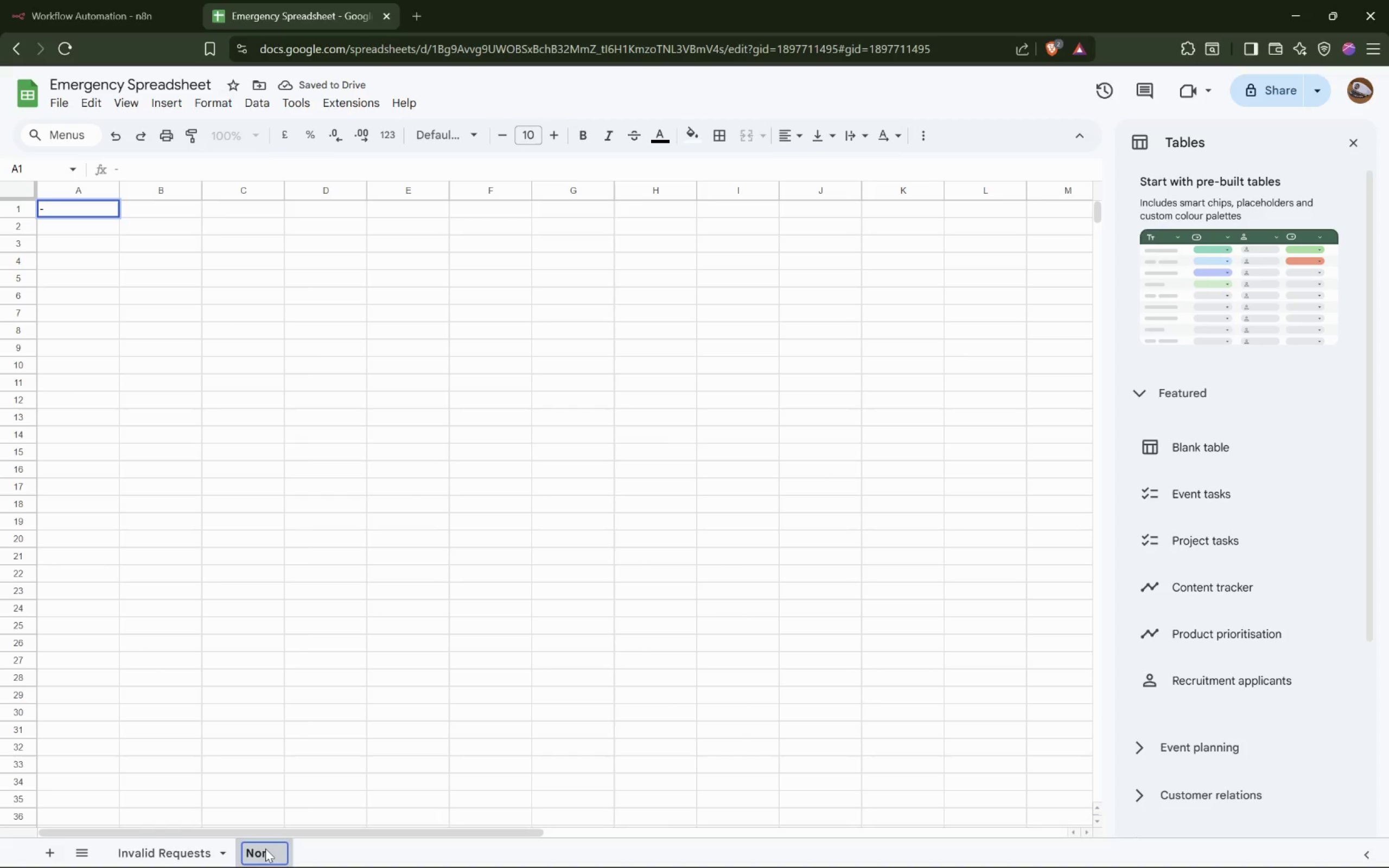 
type(-Emergency-Reqeusts)
key(Backspace)
key(Backspace)
key(Backspace)
key(Backspace)
key(Backspace)
type(uests)
 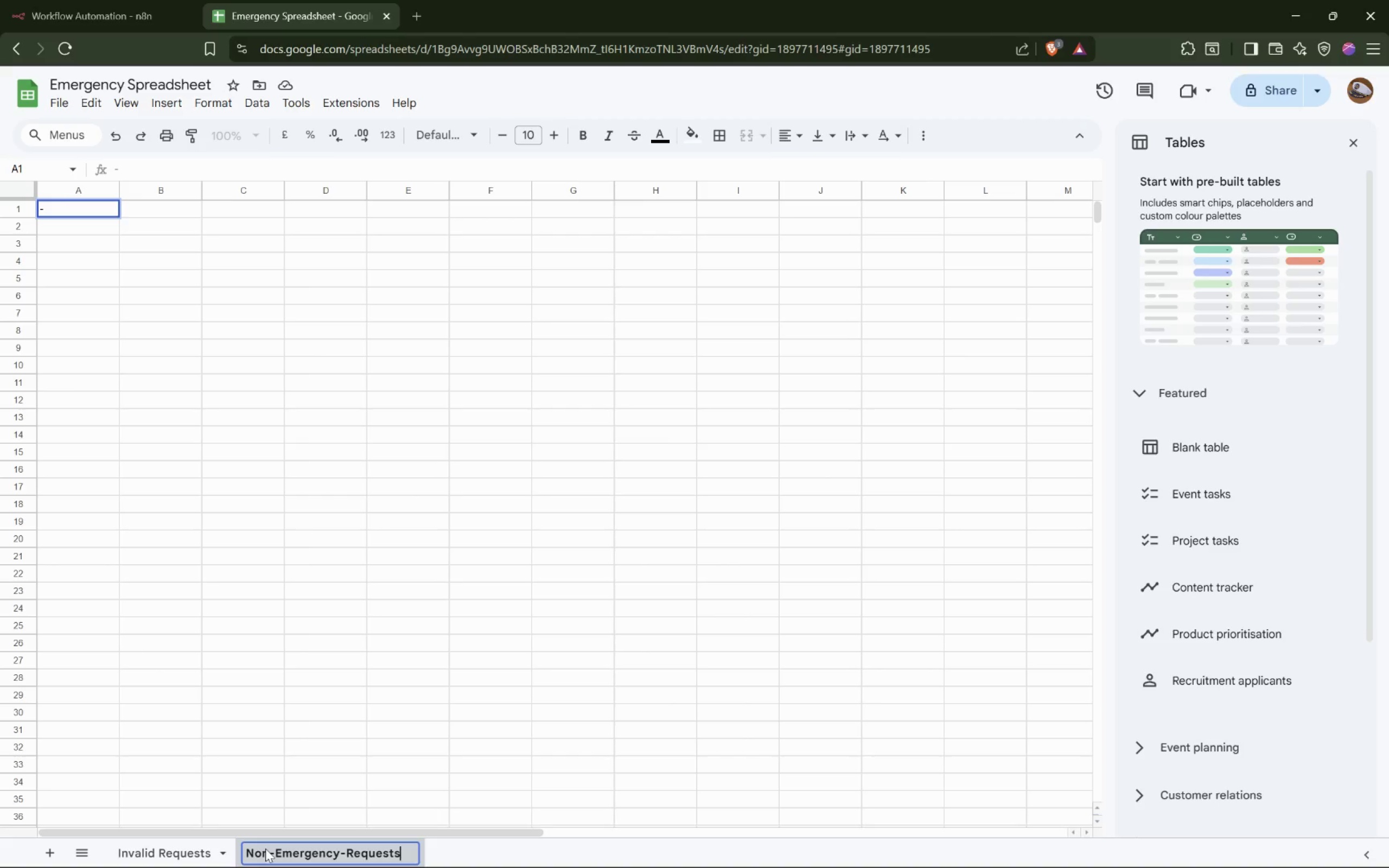 
key(Enter)
 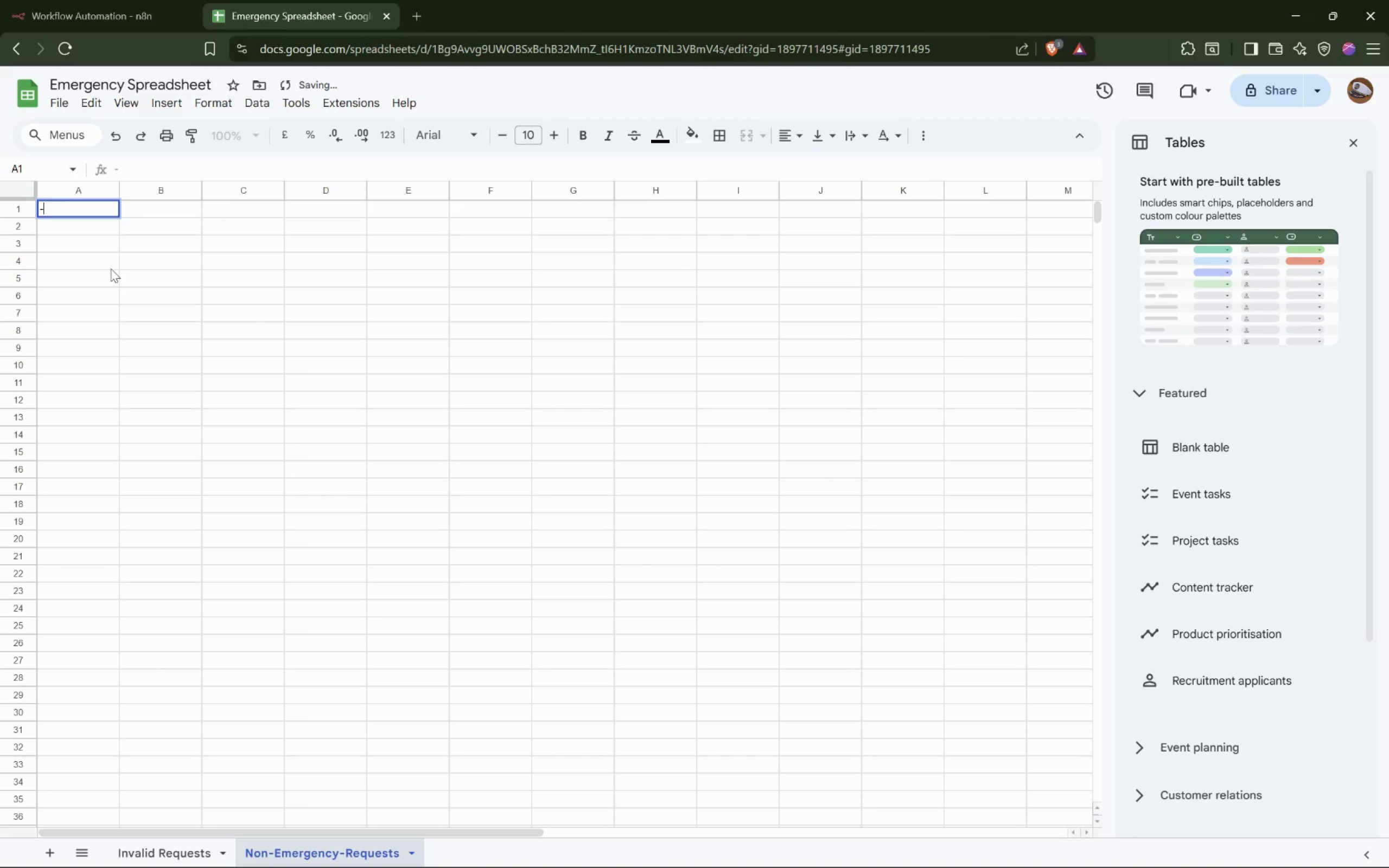 
left_click([68, 208])
 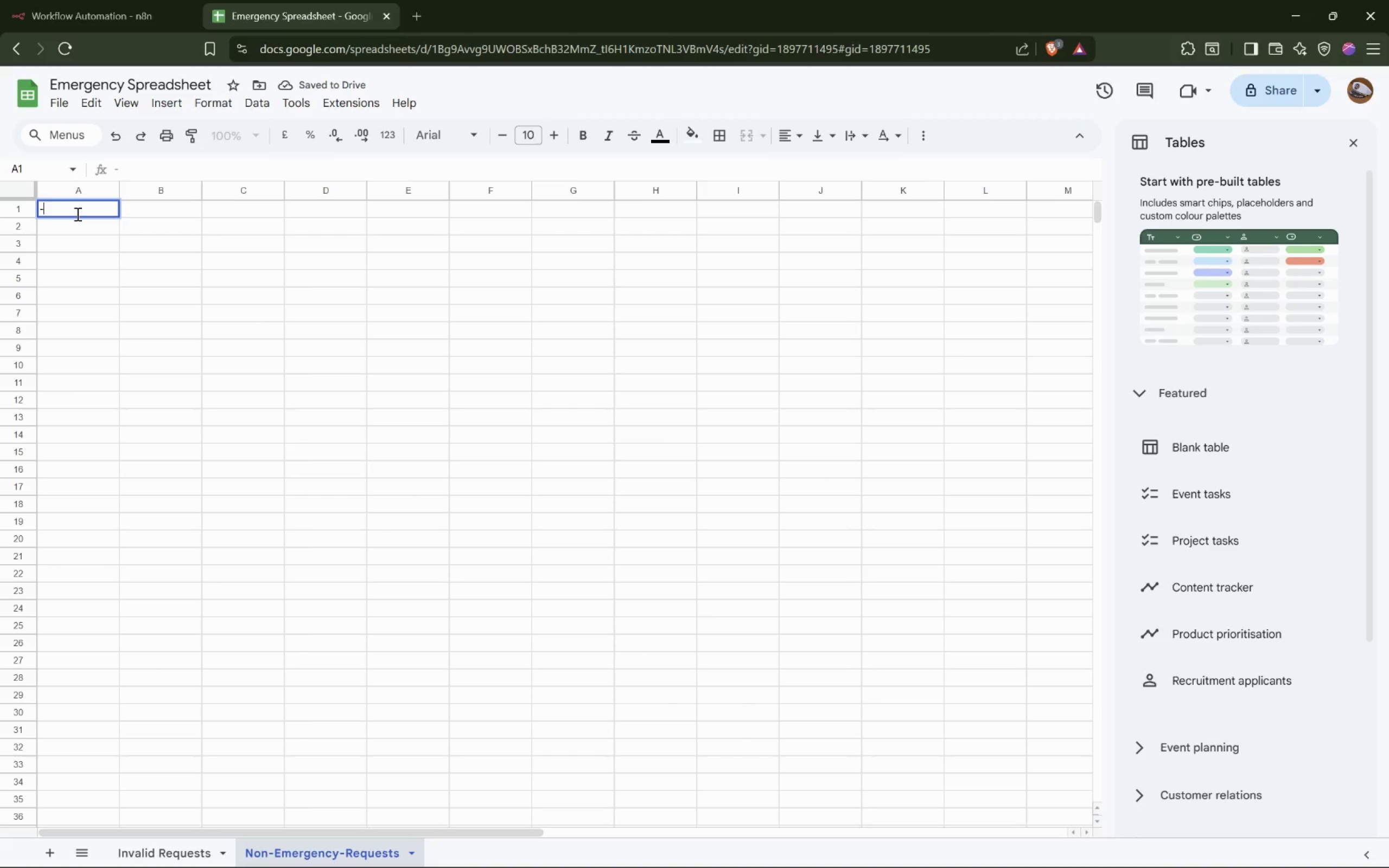 
key(Backspace)
type(timestamp)
key(Tab)
type(client_name)
key(Tab)
type(location)
key(Tab)
type(severity)
key(Tab)
type(description)
key(Tab)
type(reason)
 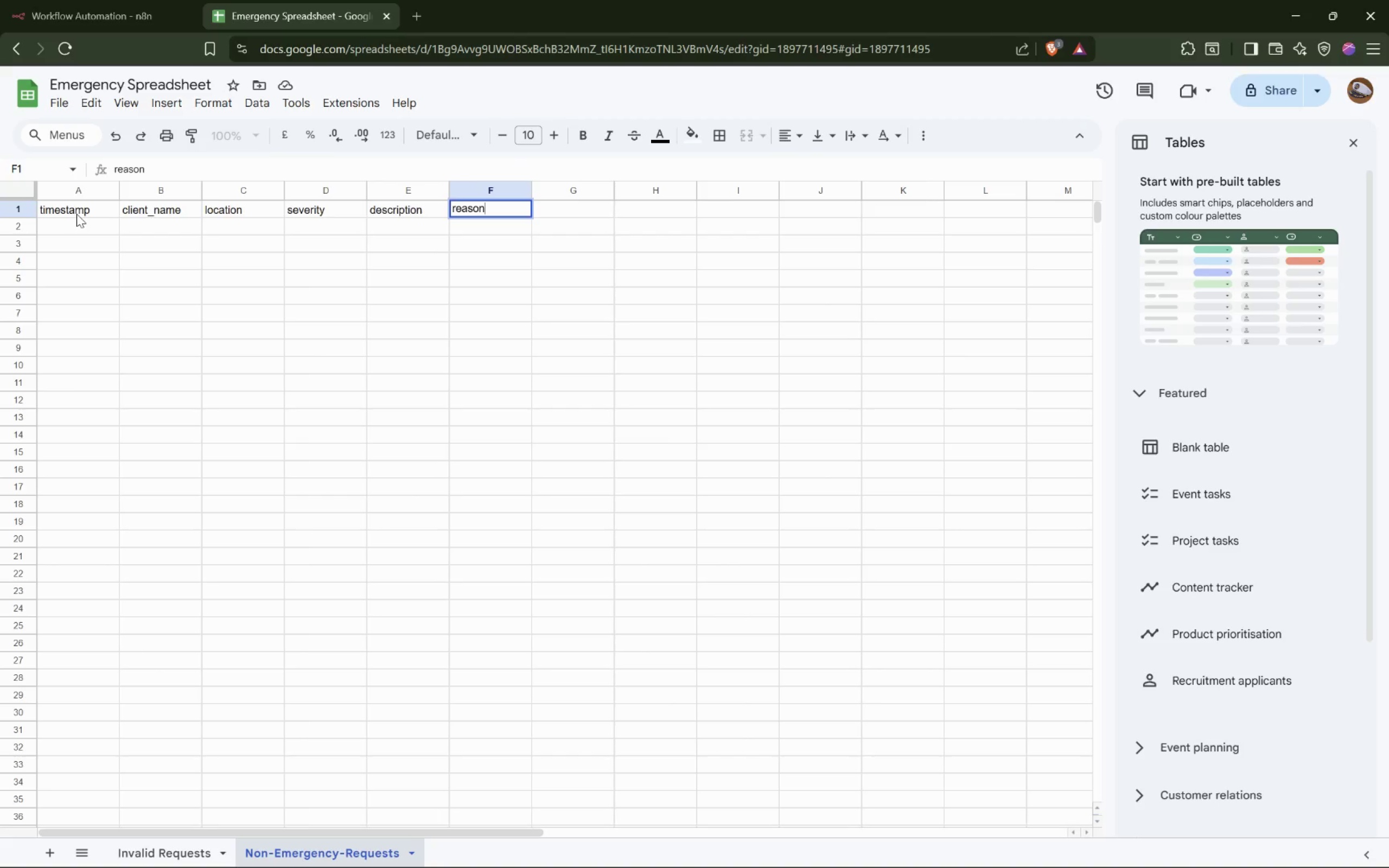 
wait(5.74)
 